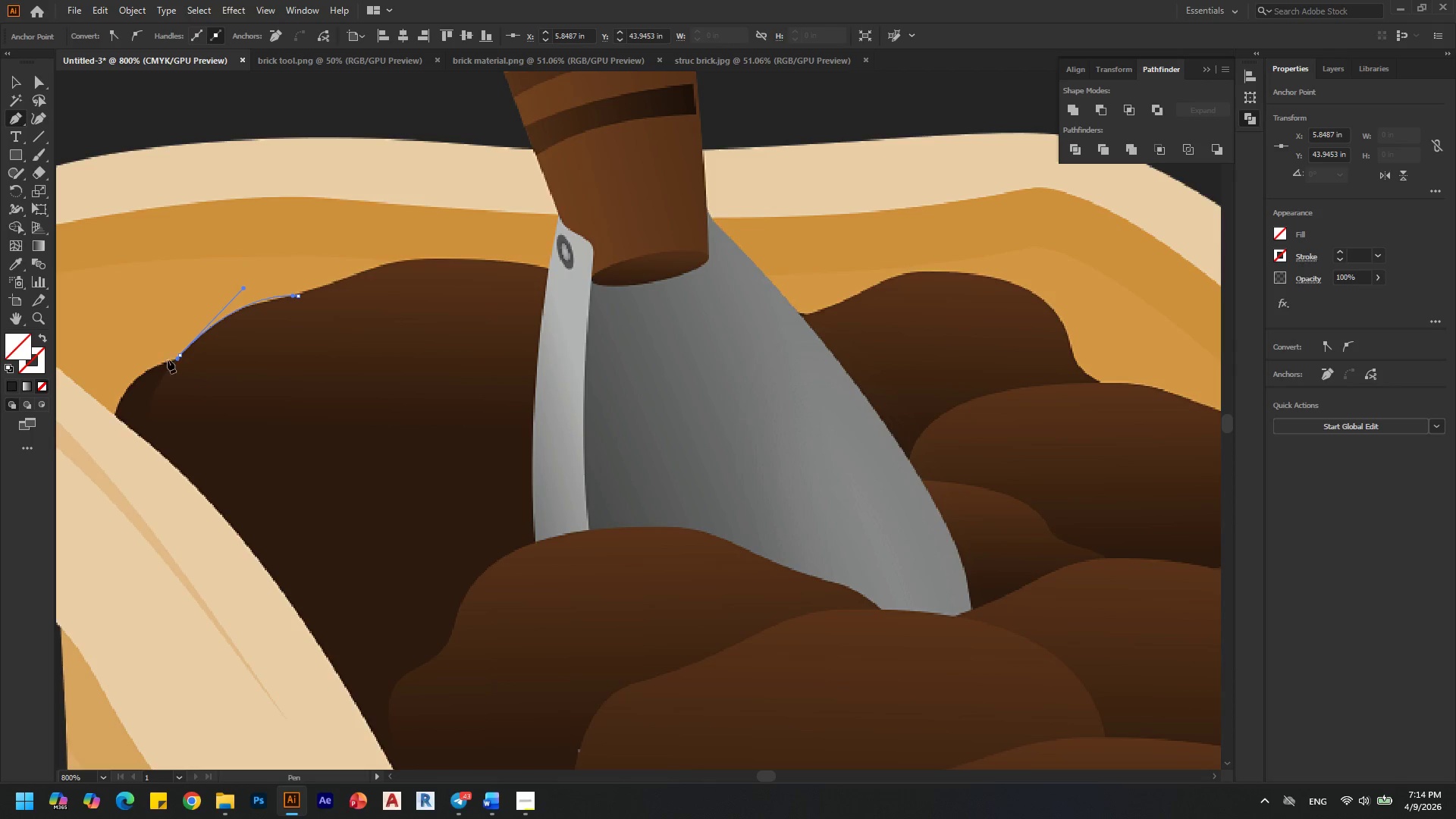 
key(Alt+AltLeft)
 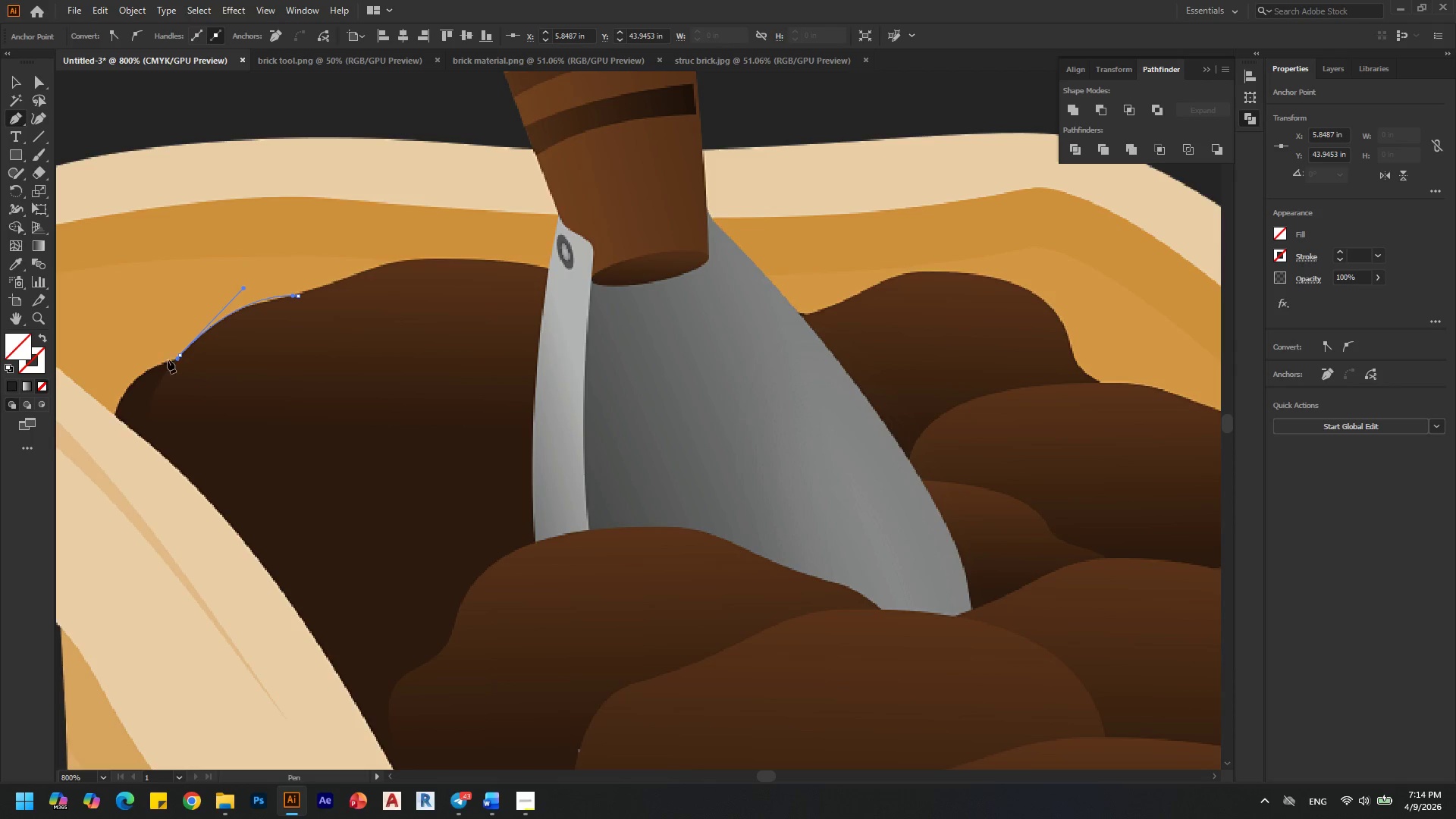 
key(Alt+AltLeft)
 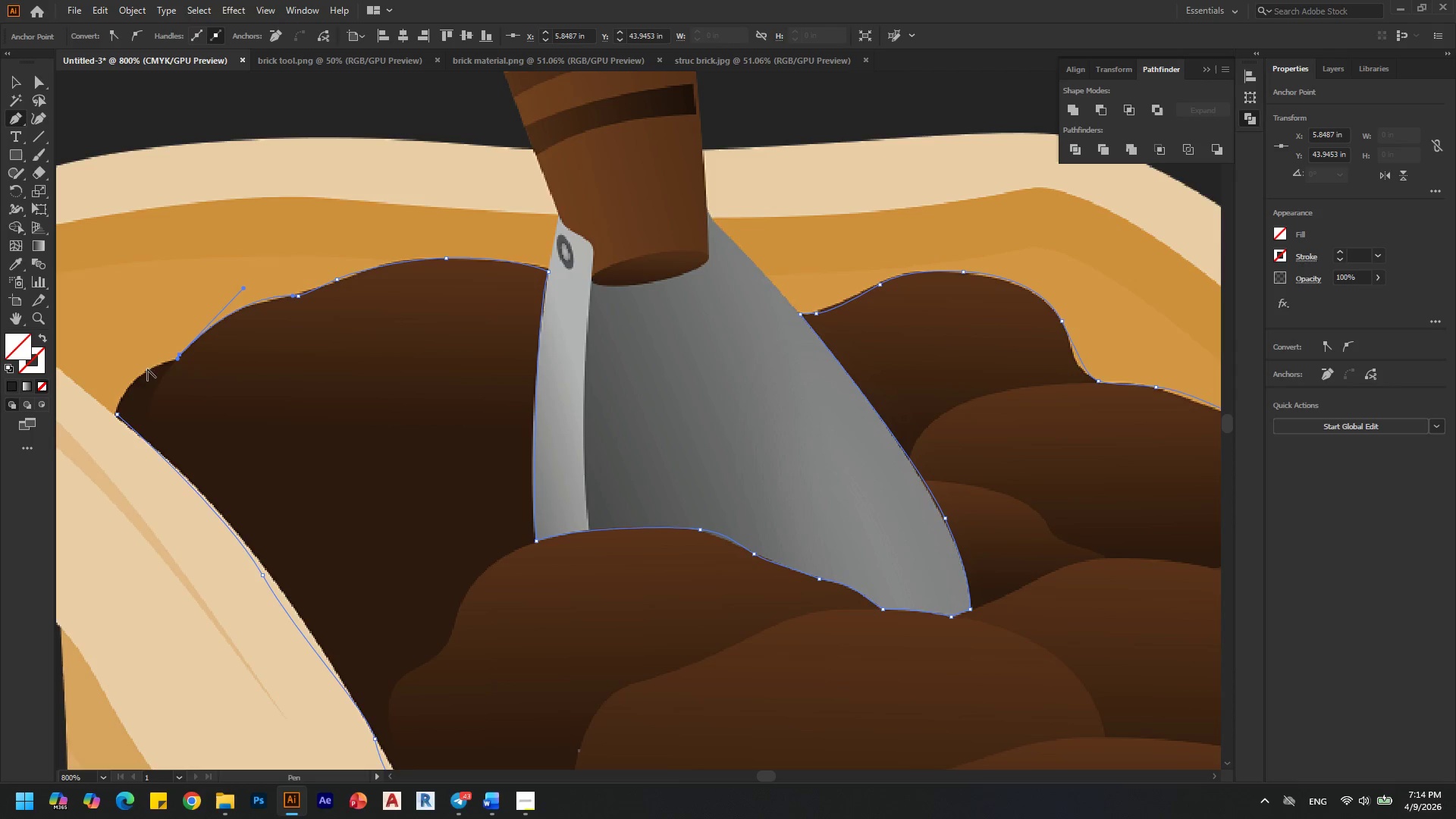 
key(Alt+AltLeft)
 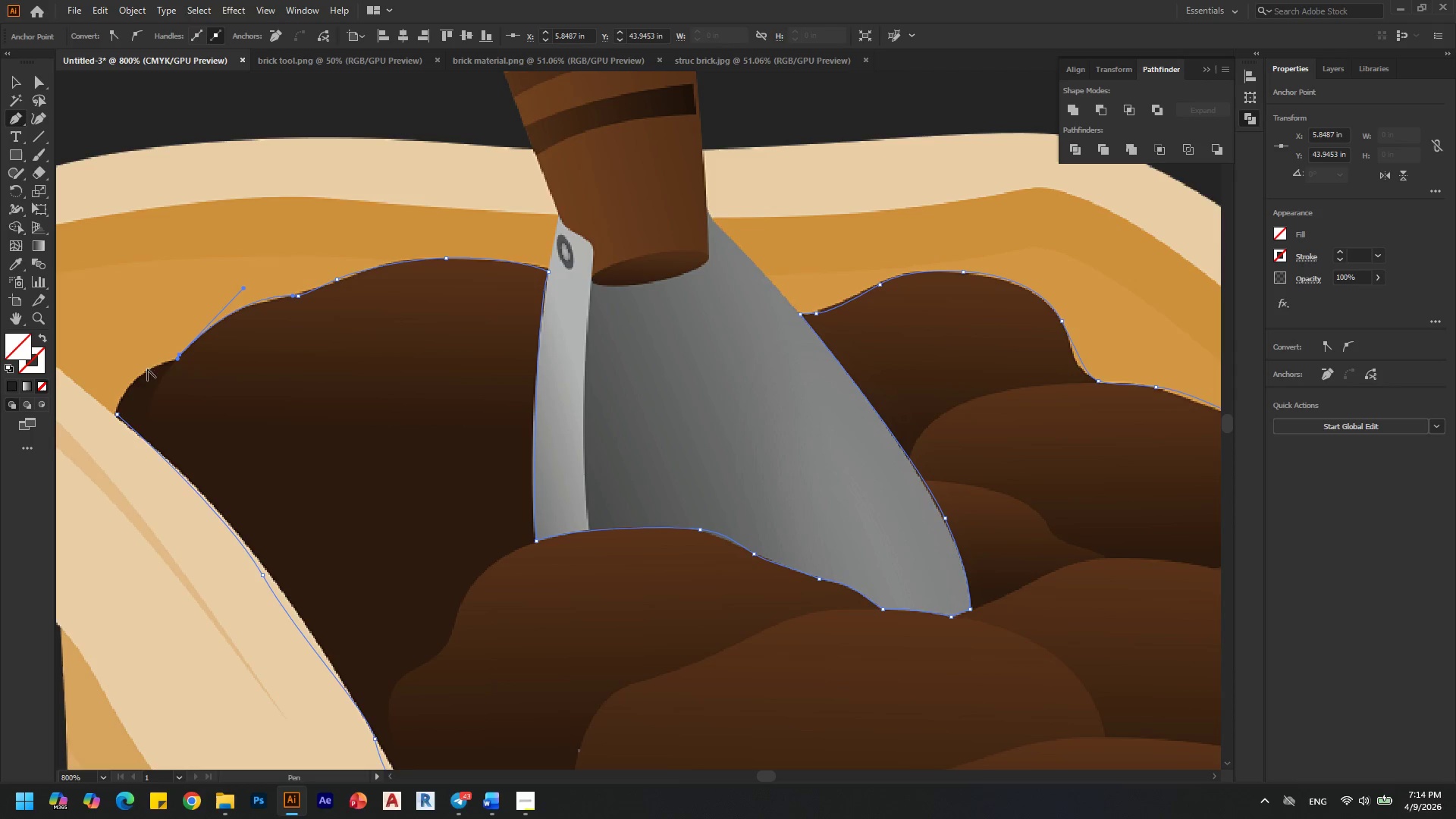 
key(Alt+AltLeft)
 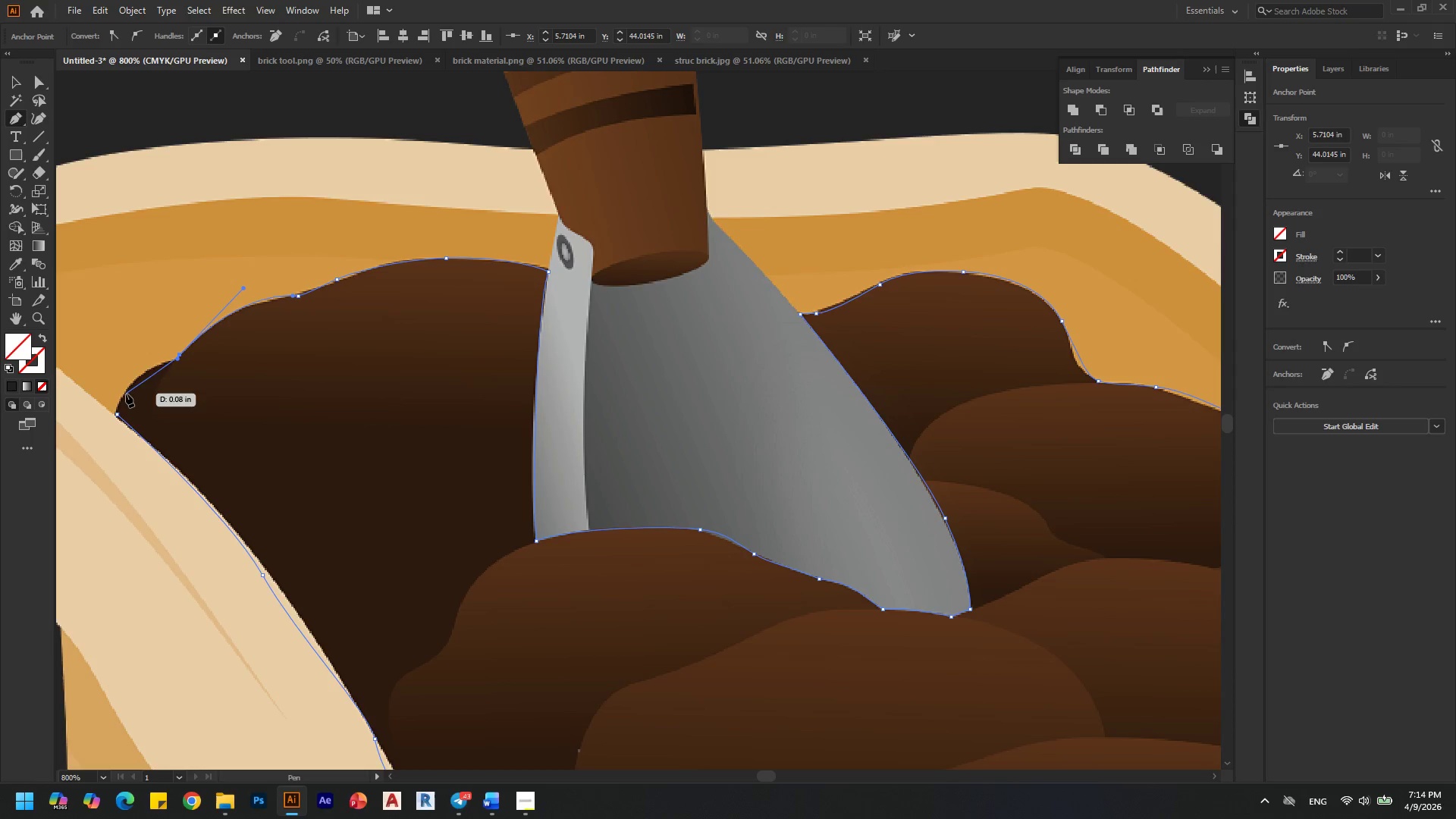 
left_click_drag(start_coordinate=[136, 379], to_coordinate=[125, 396])
 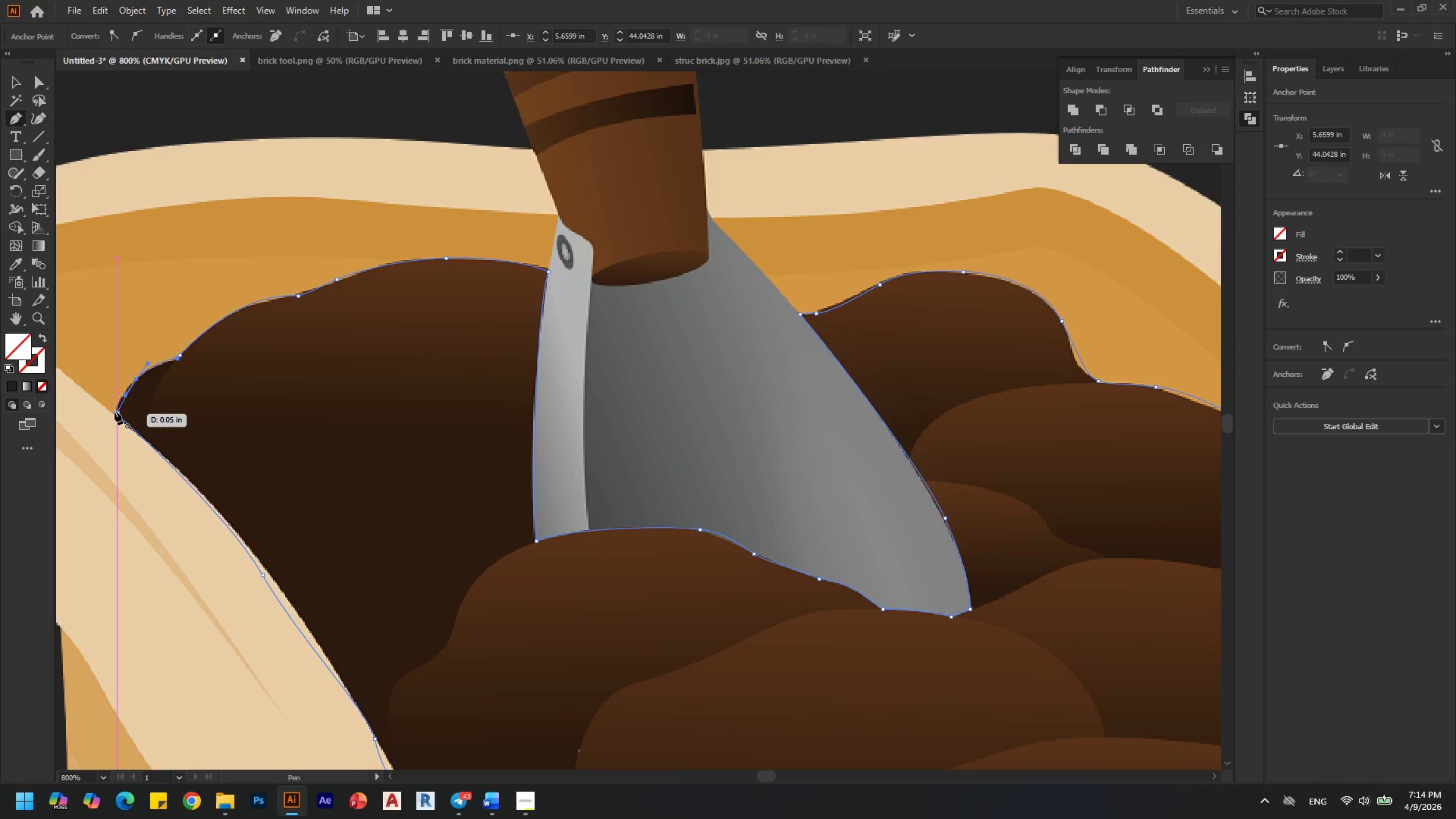 
left_click([115, 411])
 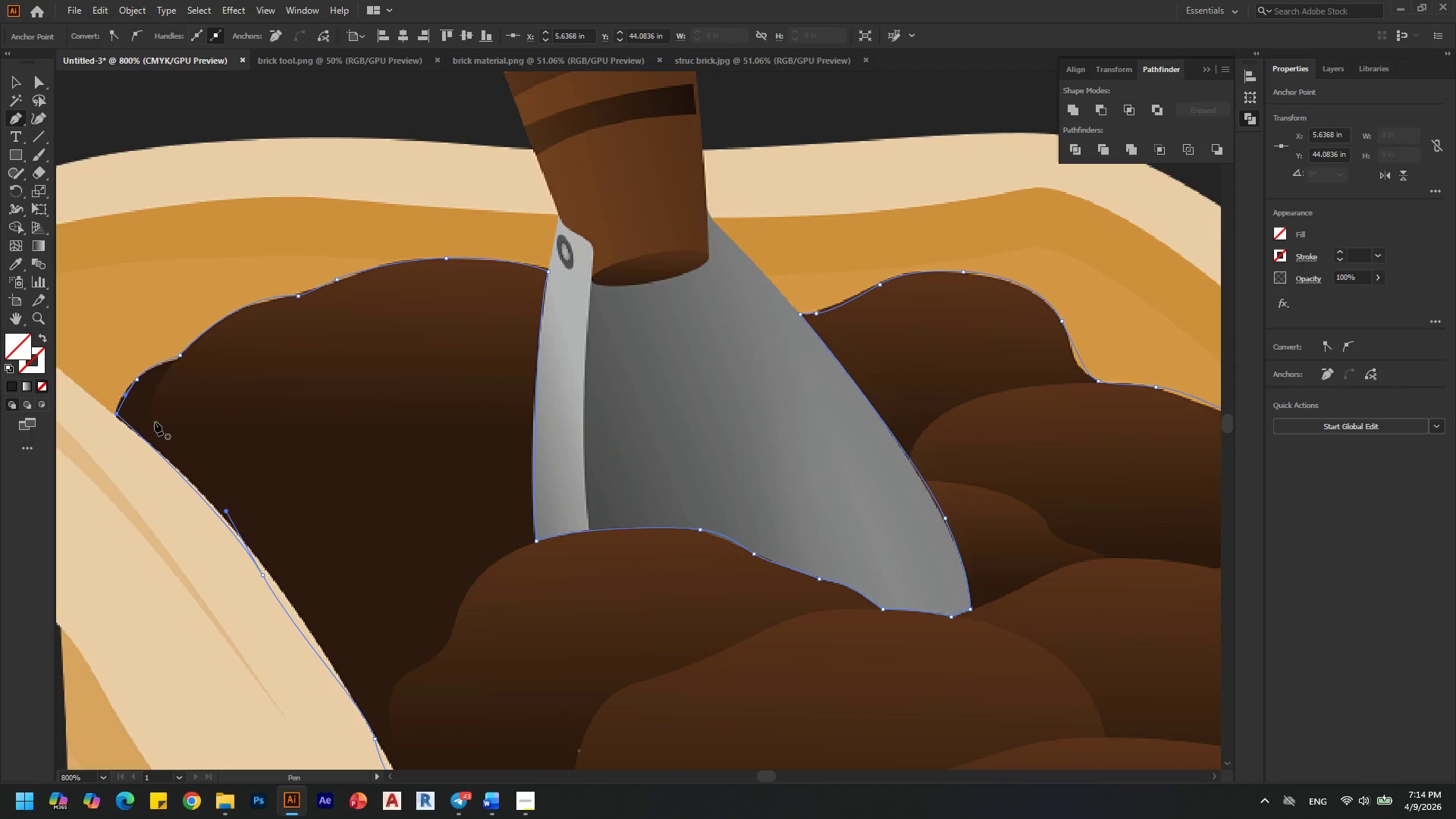 
hold_key(key=AltLeft, duration=0.41)
 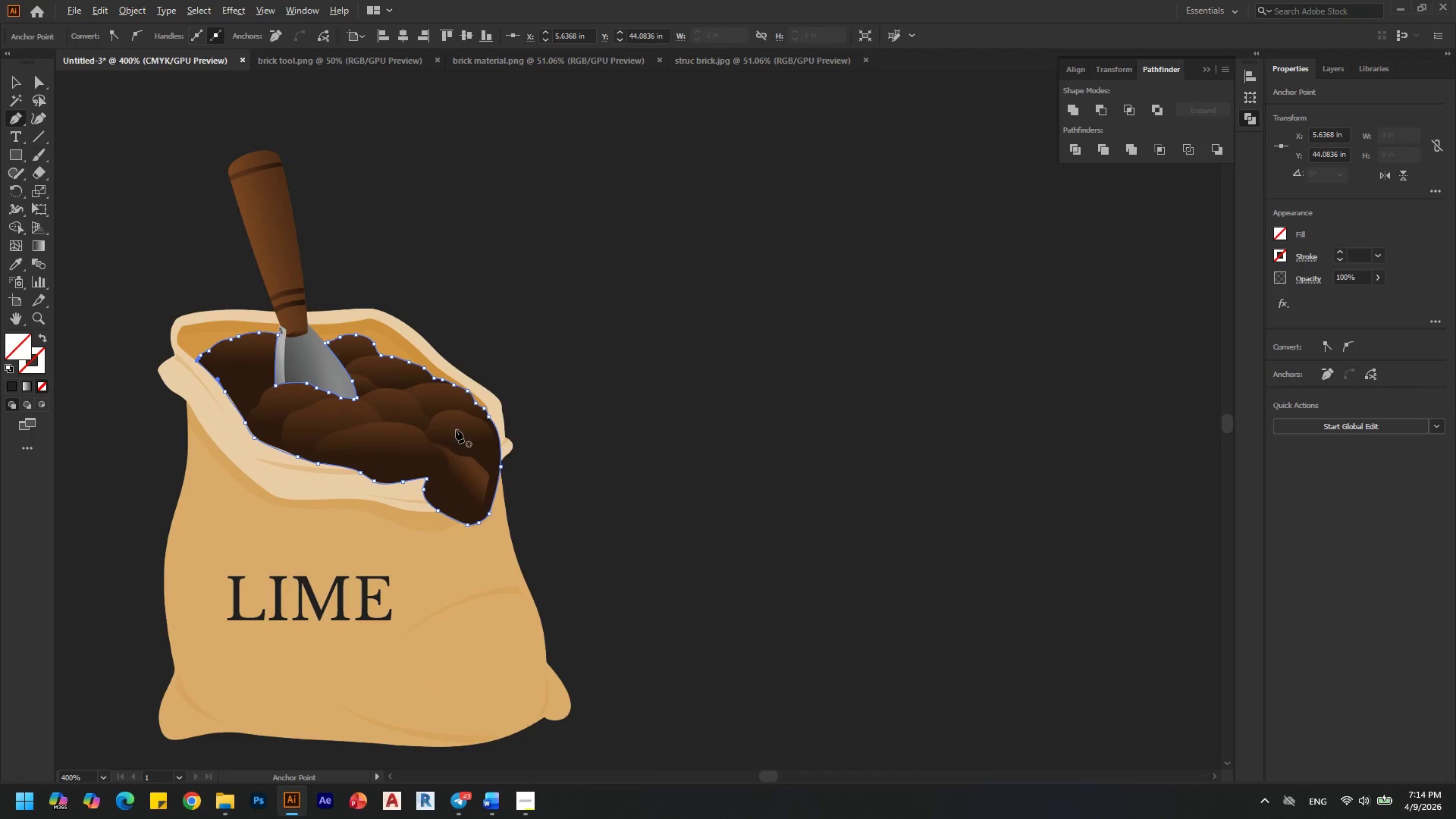 
key(Alt+AltLeft)
 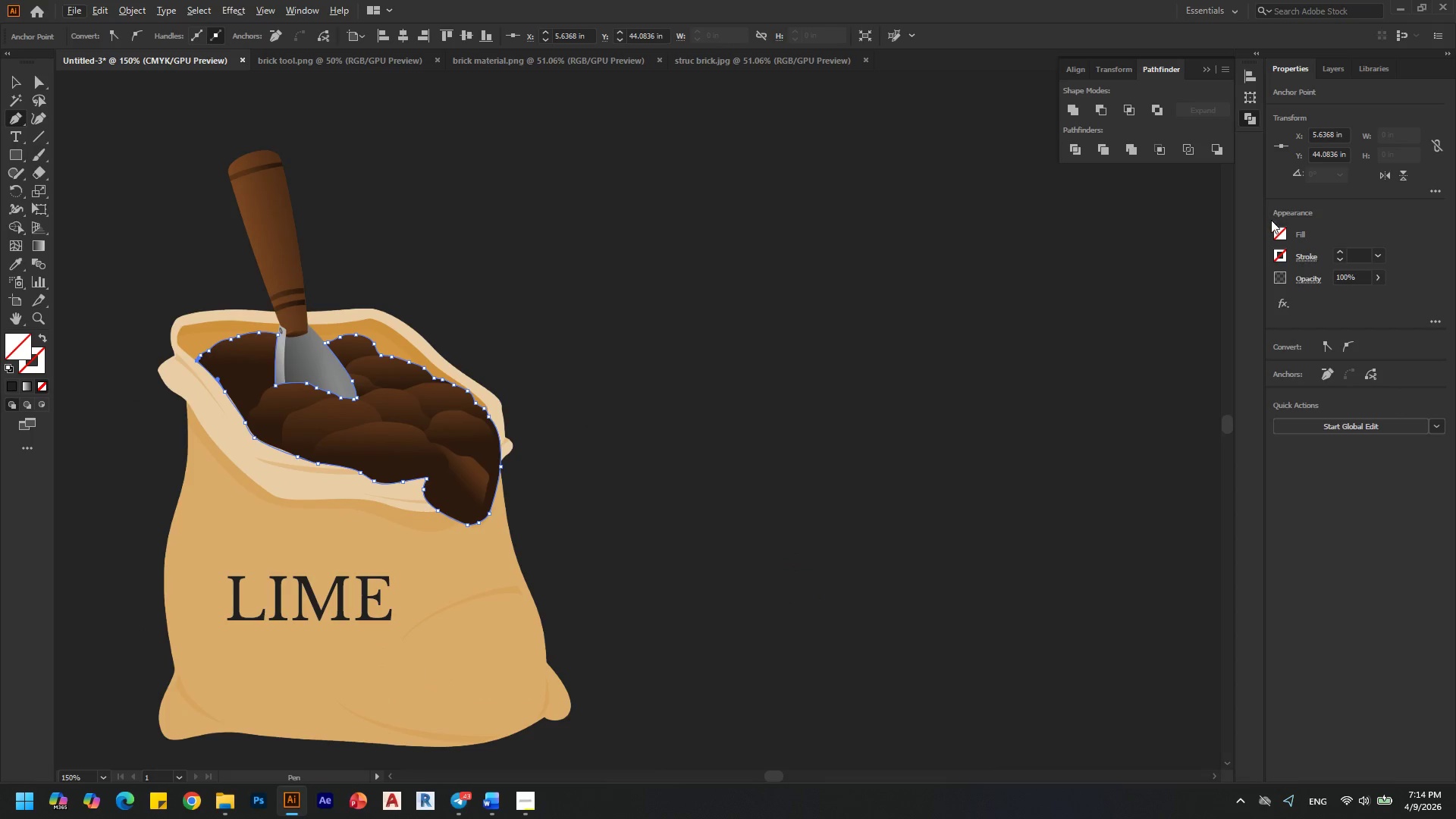 
scroll: coordinate [214, 356], scroll_direction: down, amount: 4.0
 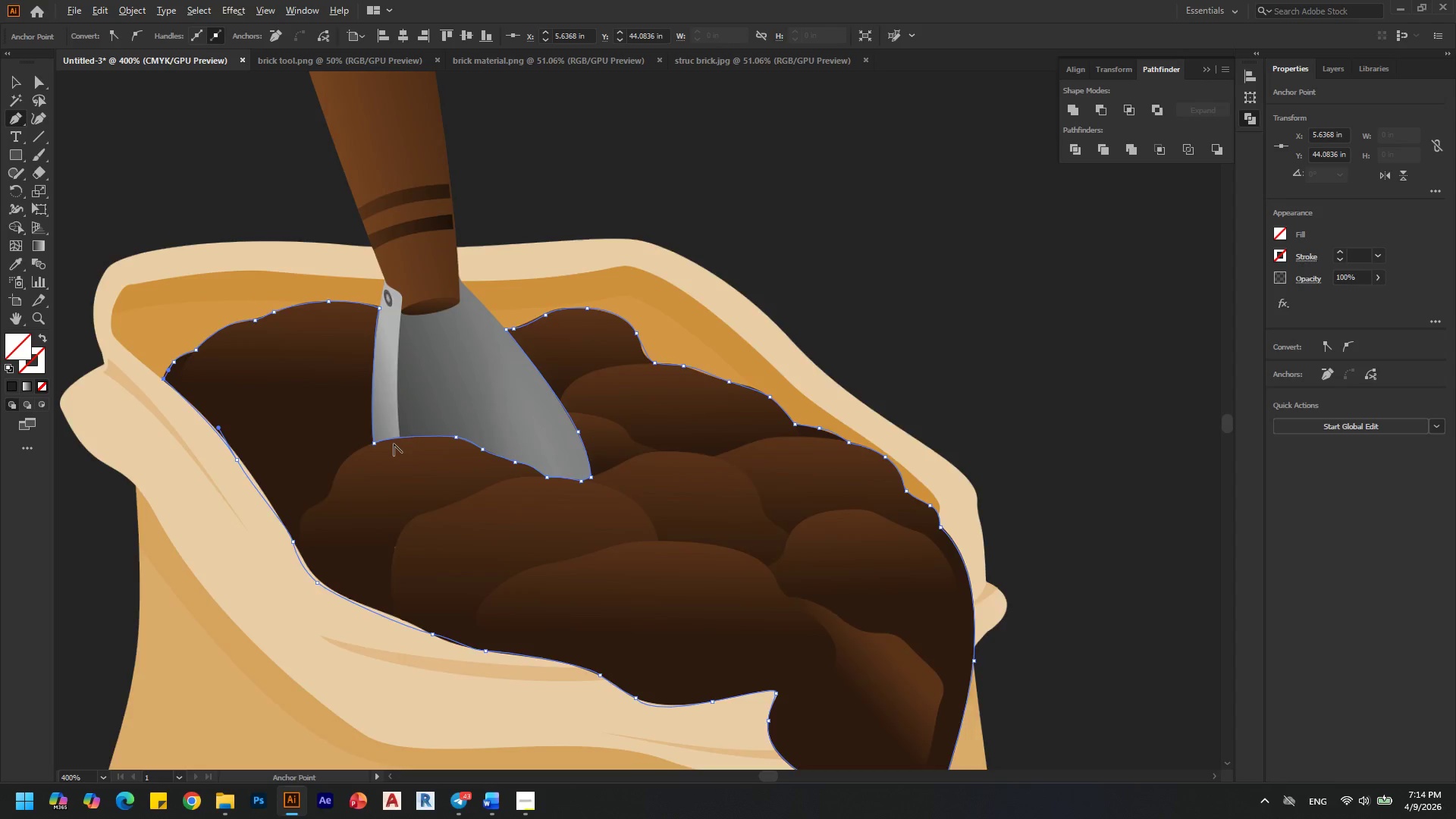 
left_click([1279, 237])
 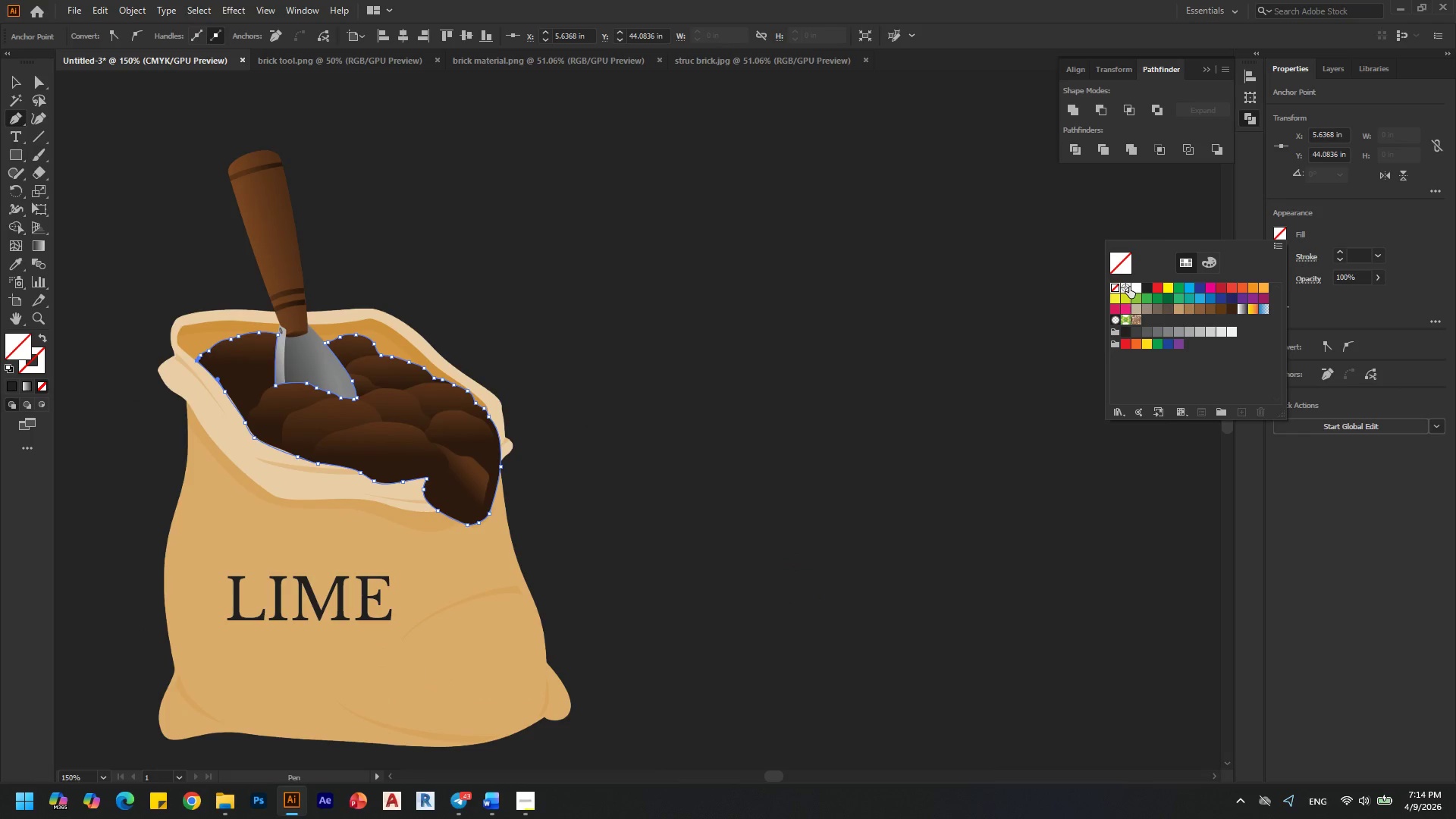 
left_click([1139, 284])
 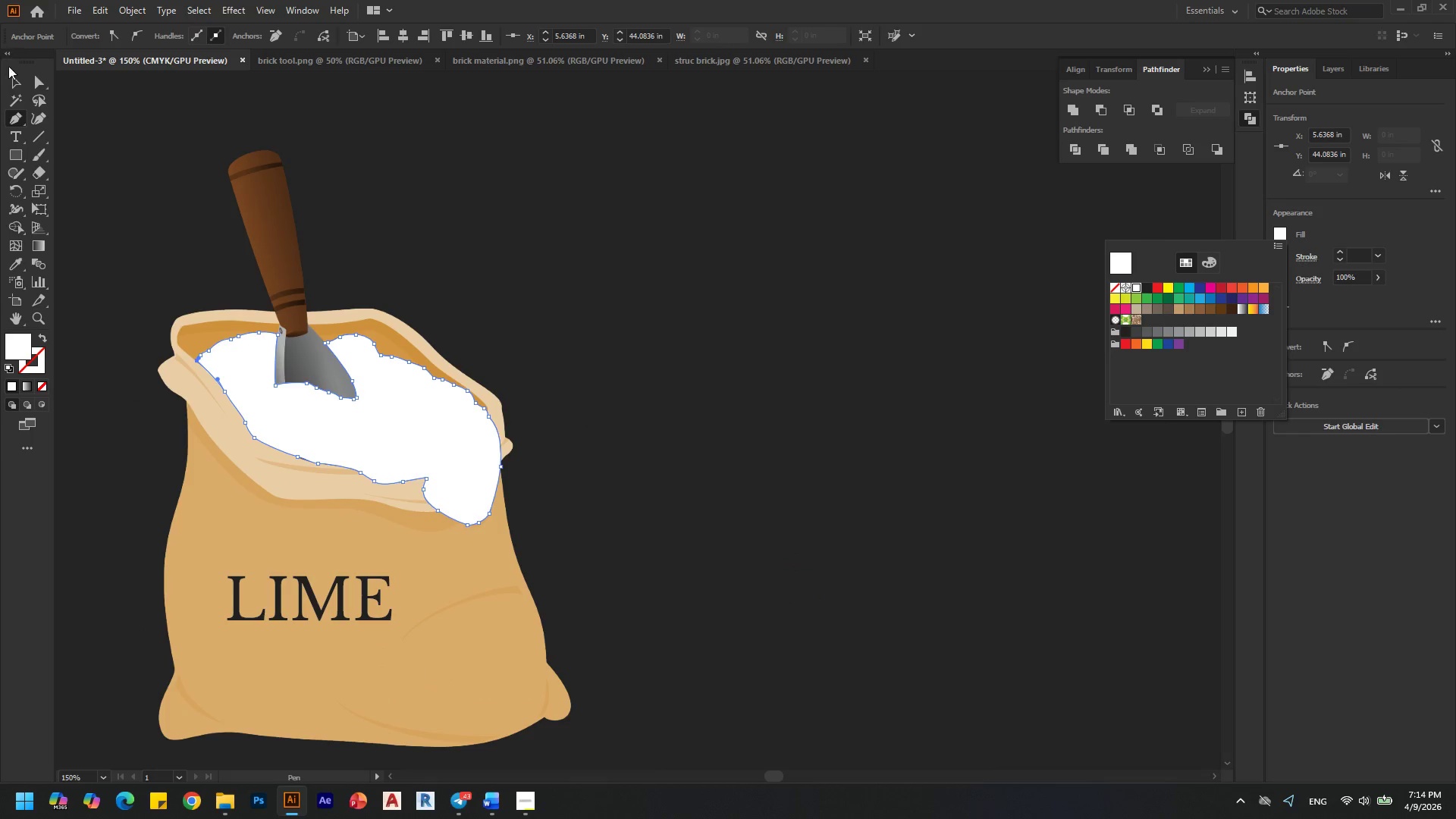 
left_click([20, 102])
 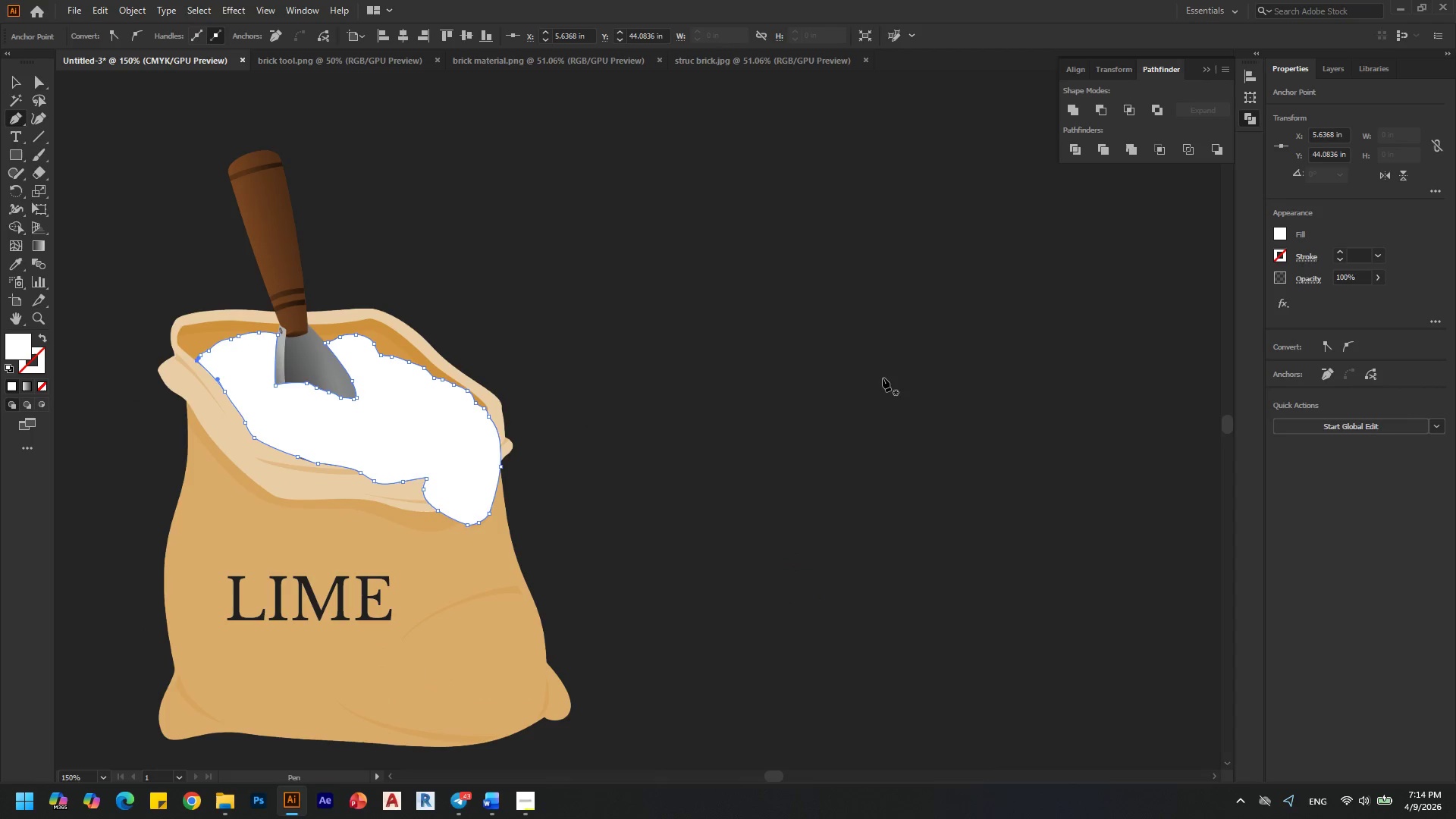 
left_click([883, 376])
 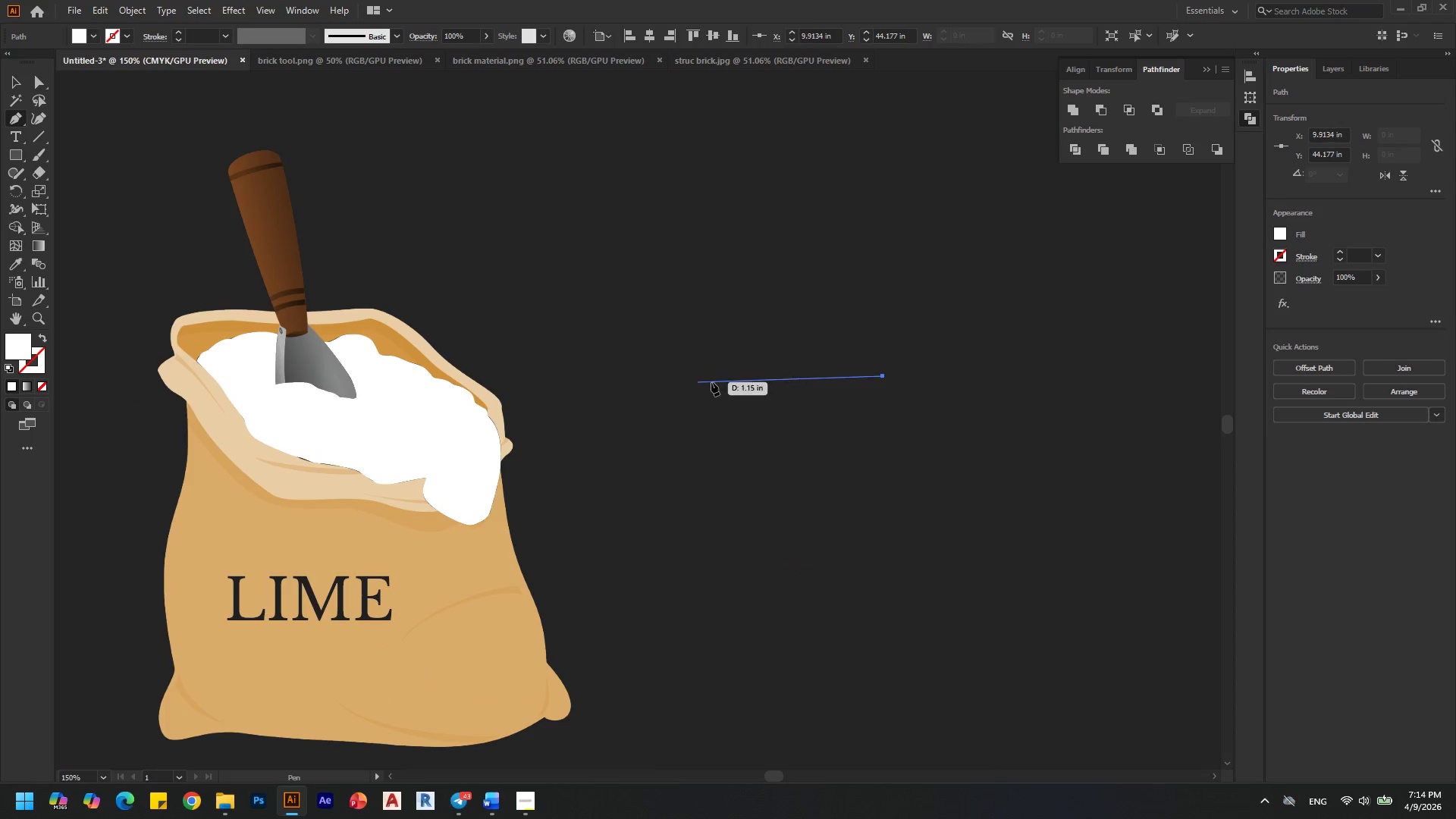 
key(Control+ControlLeft)
 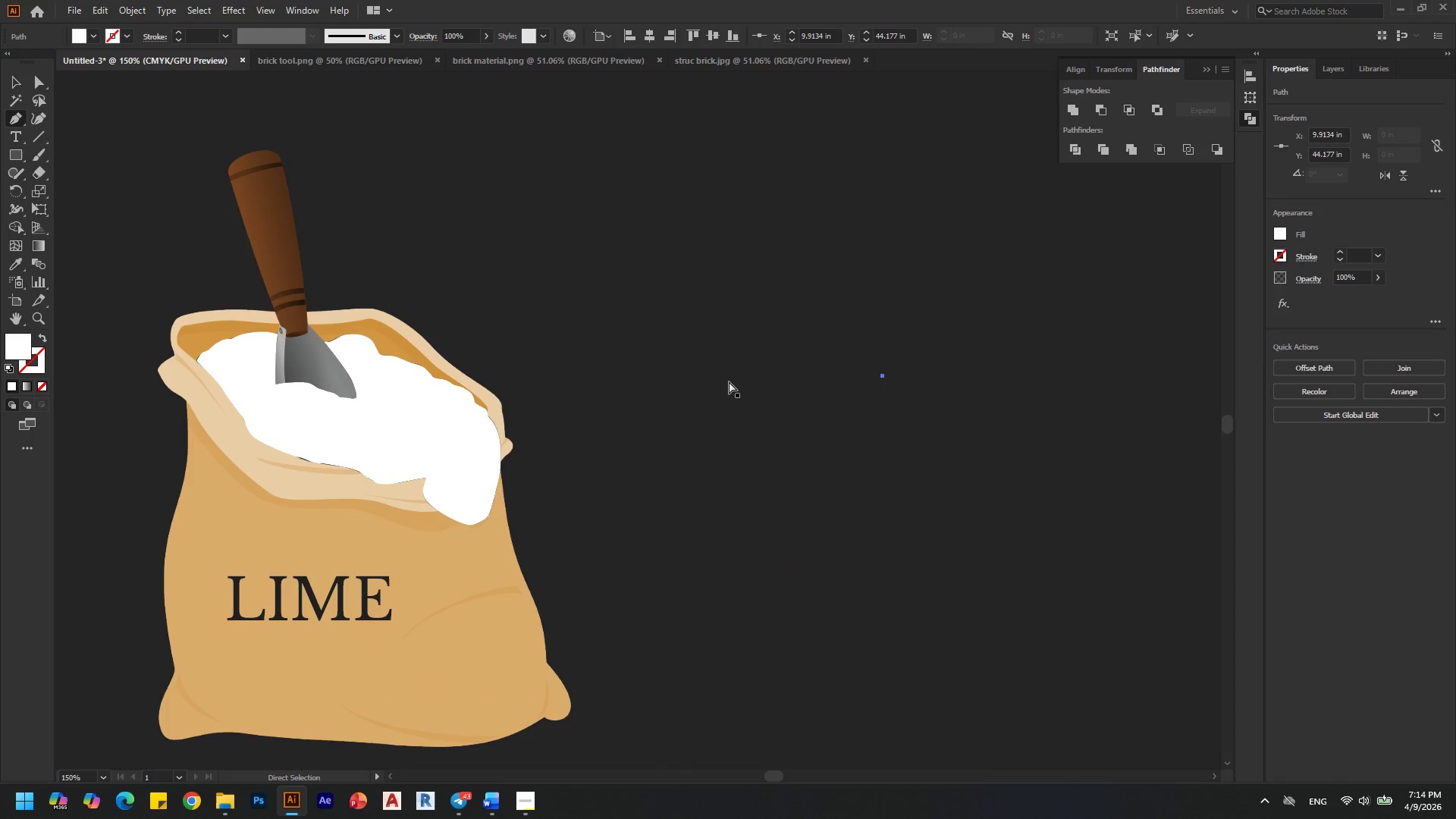 
key(Control+Z)
 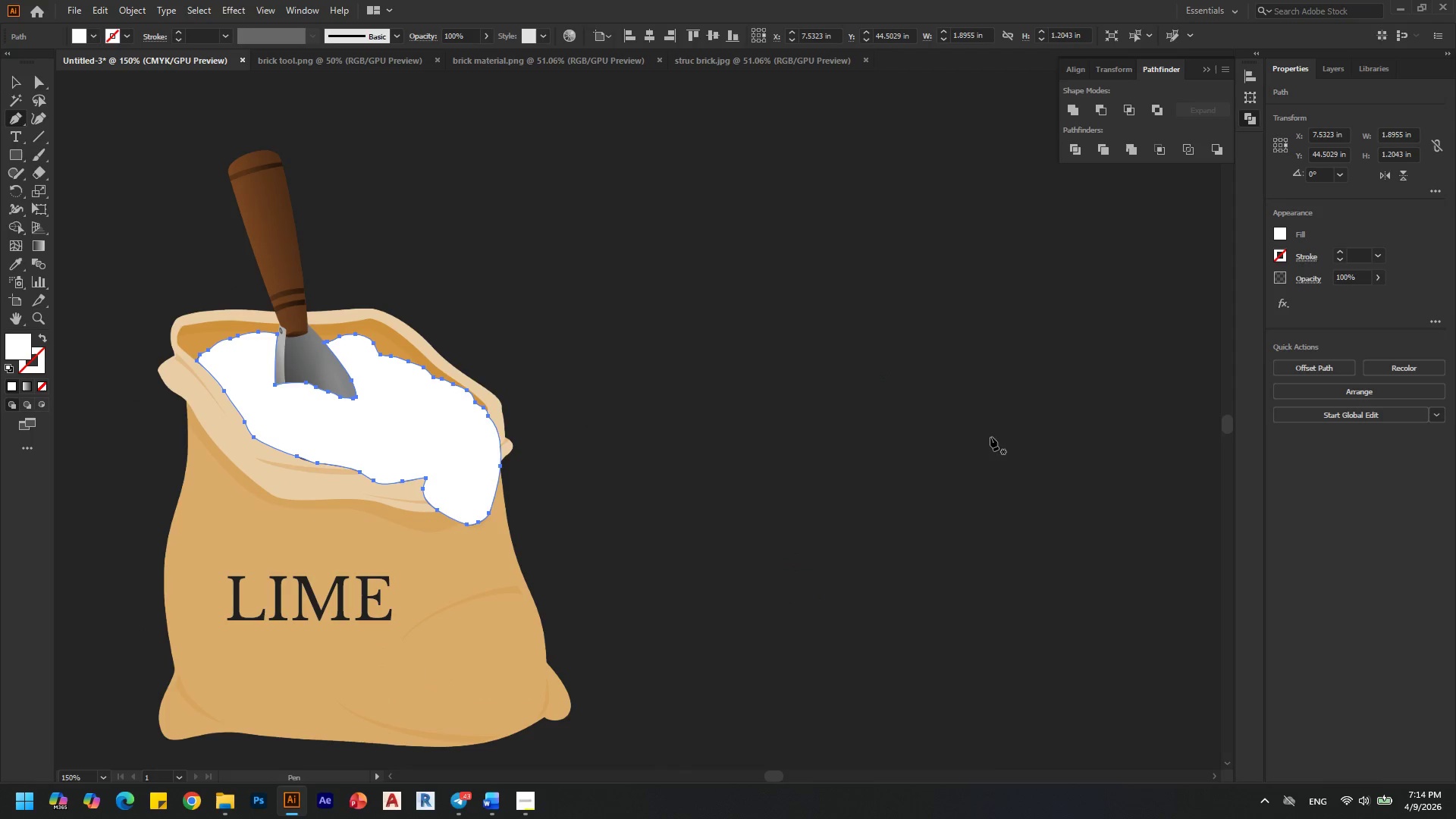 
hold_key(key=AltLeft, duration=0.31)
scroll: coordinate [601, 272], scroll_direction: down, amount: 2.0
 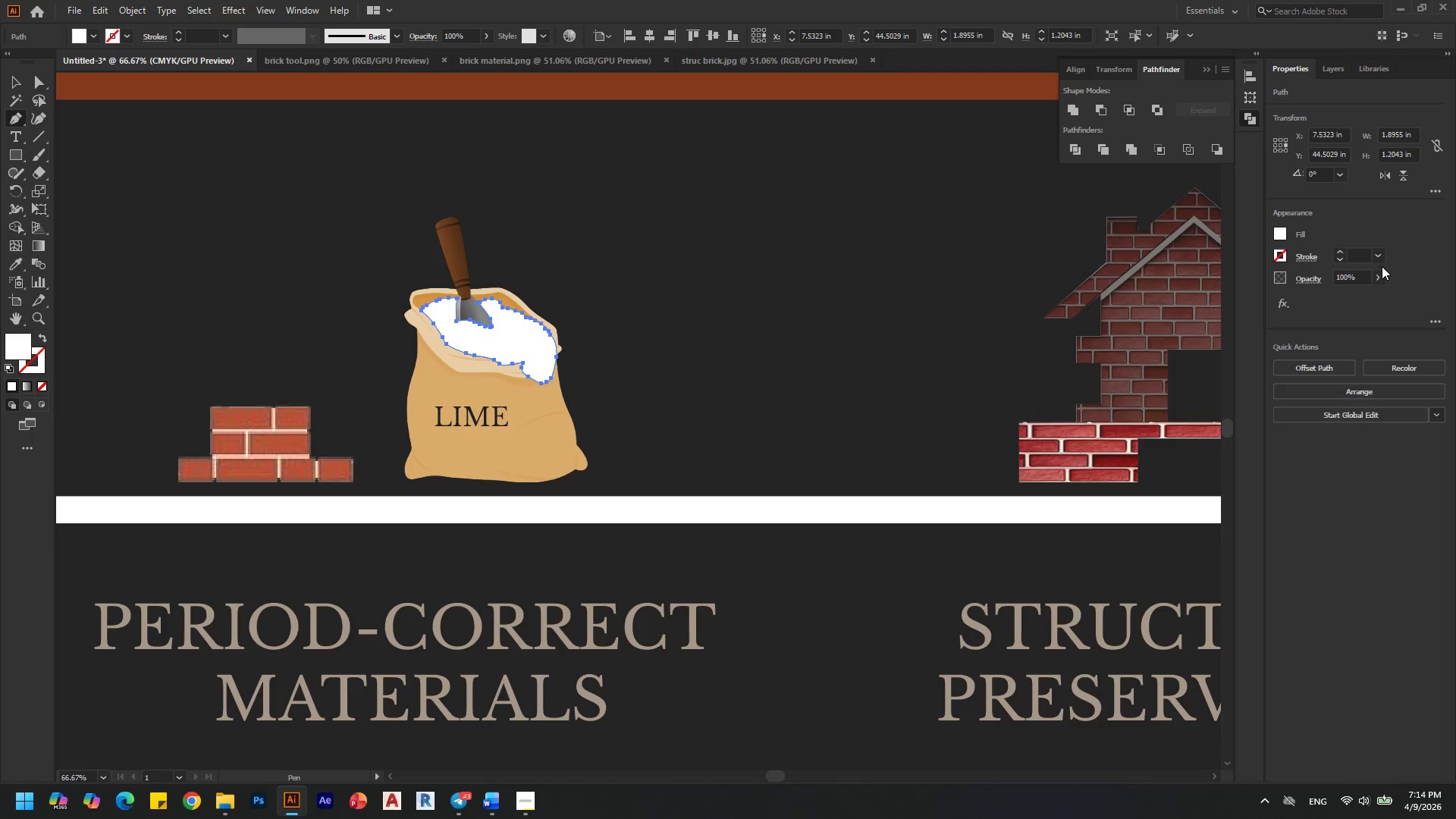 
left_click([1376, 276])
 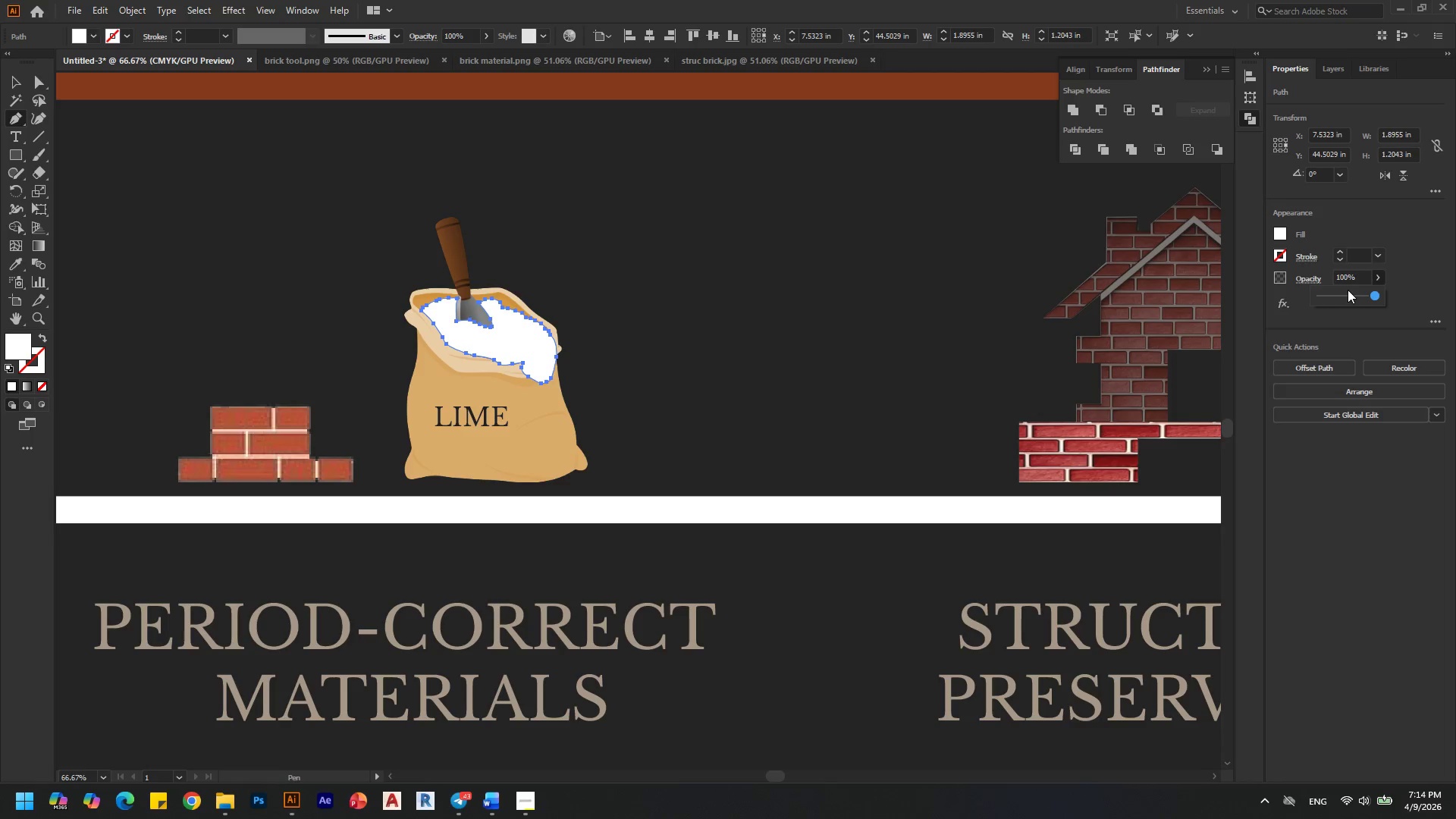 
left_click([1348, 290])
 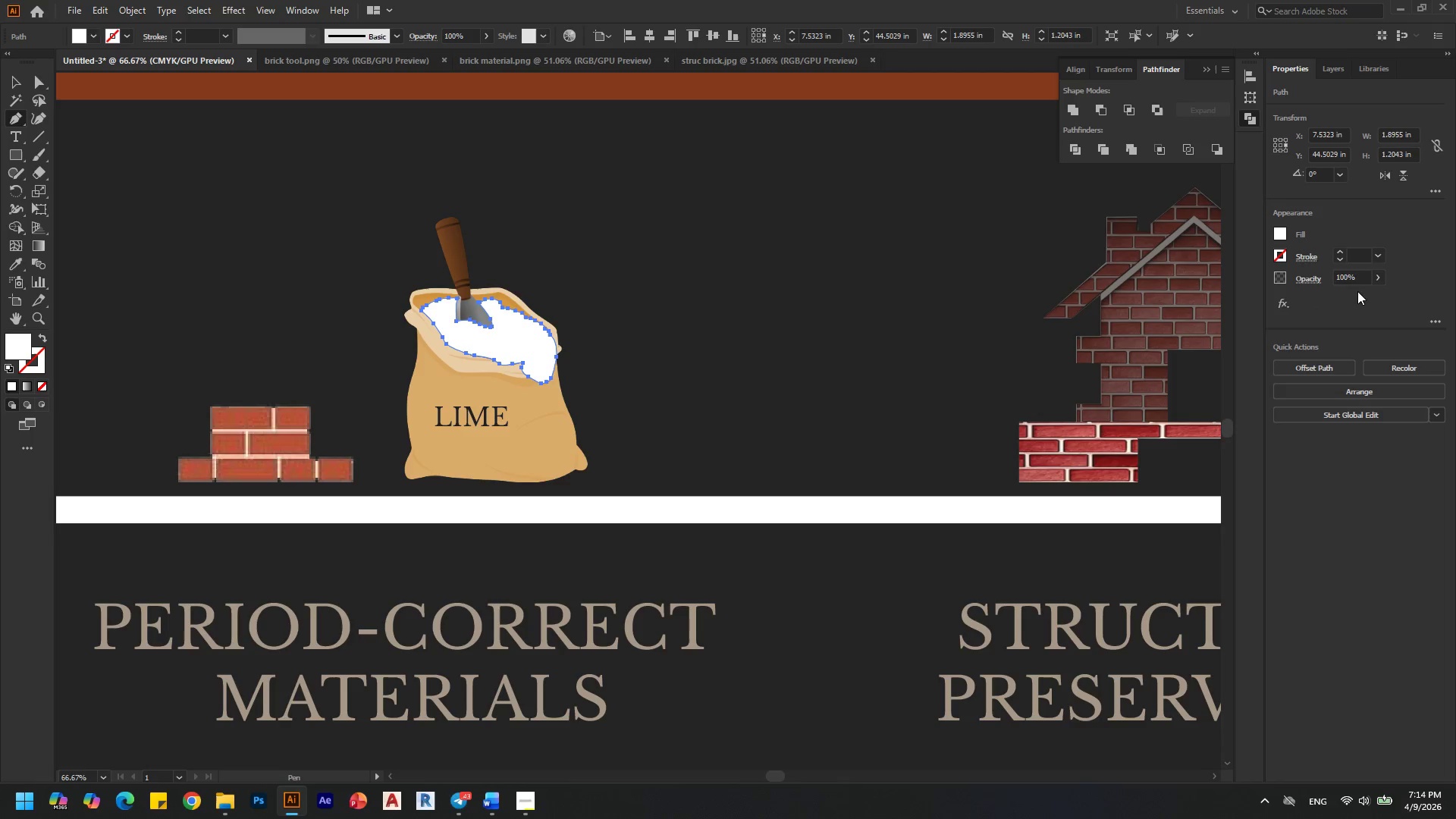 
left_click([1358, 295])
 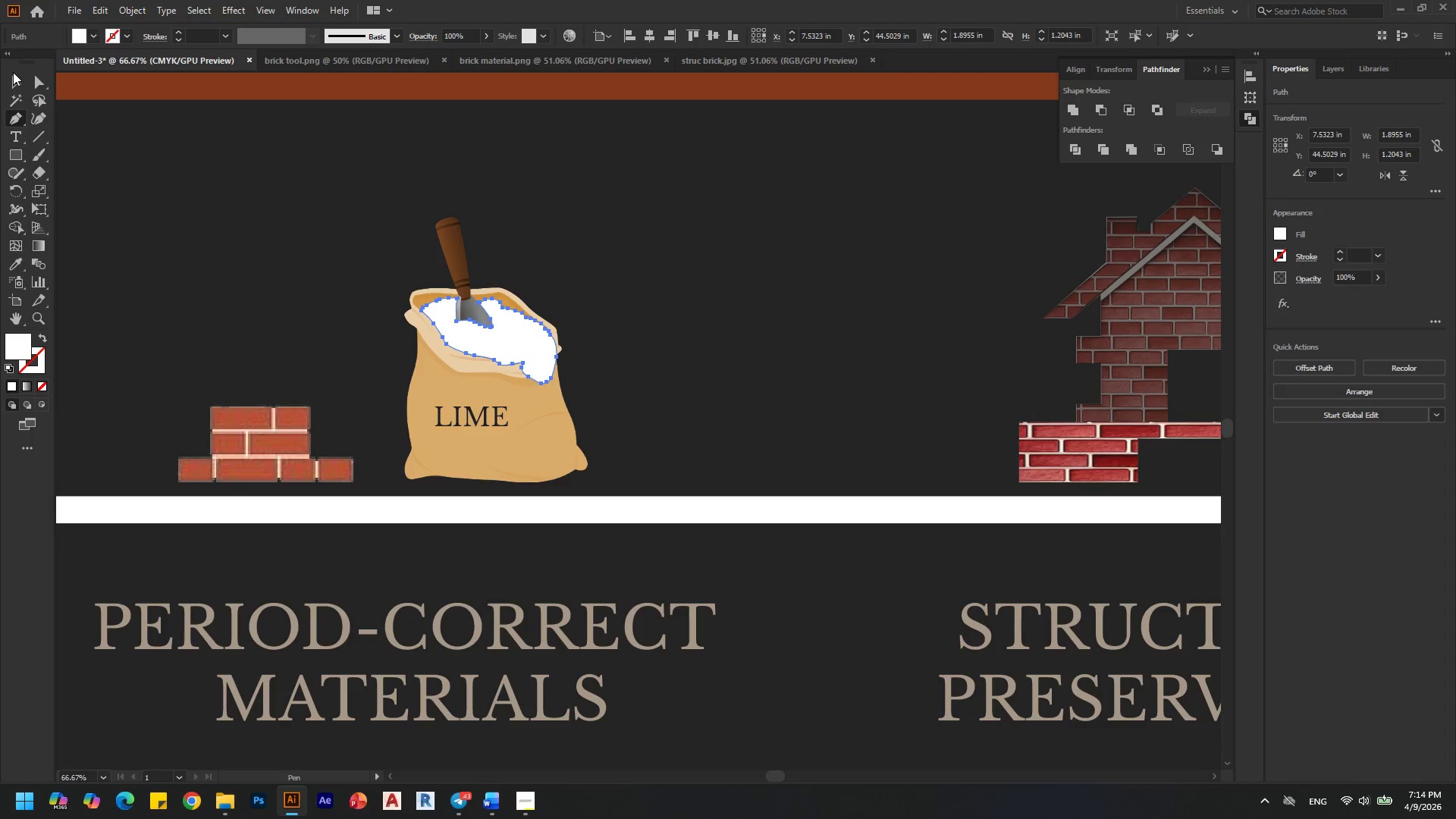 
left_click([14, 76])
 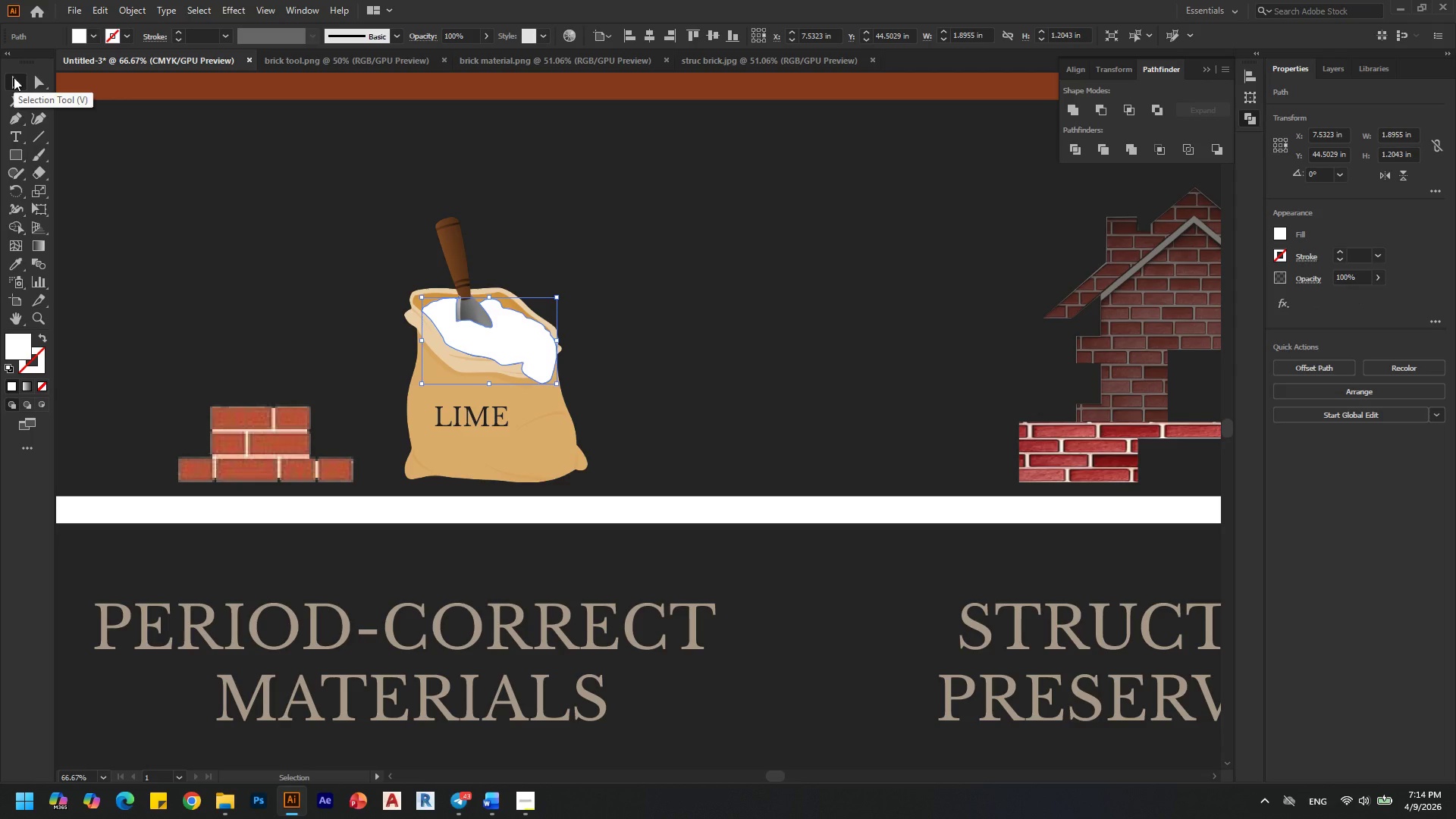 
hold_key(key=AltLeft, duration=0.38)
scroll: coordinate [585, 435], scroll_direction: down, amount: 1.0
 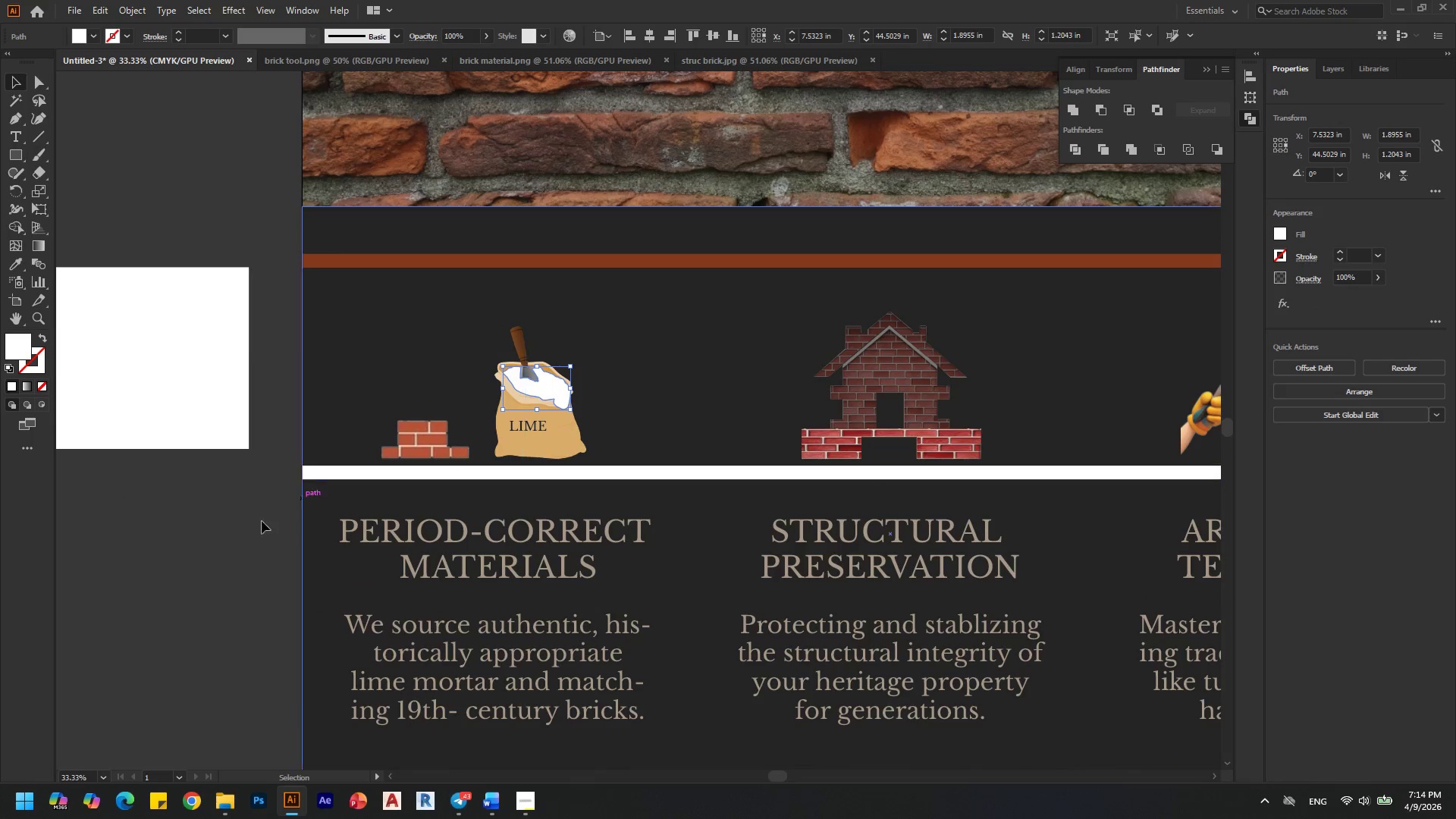 
left_click([191, 571])
 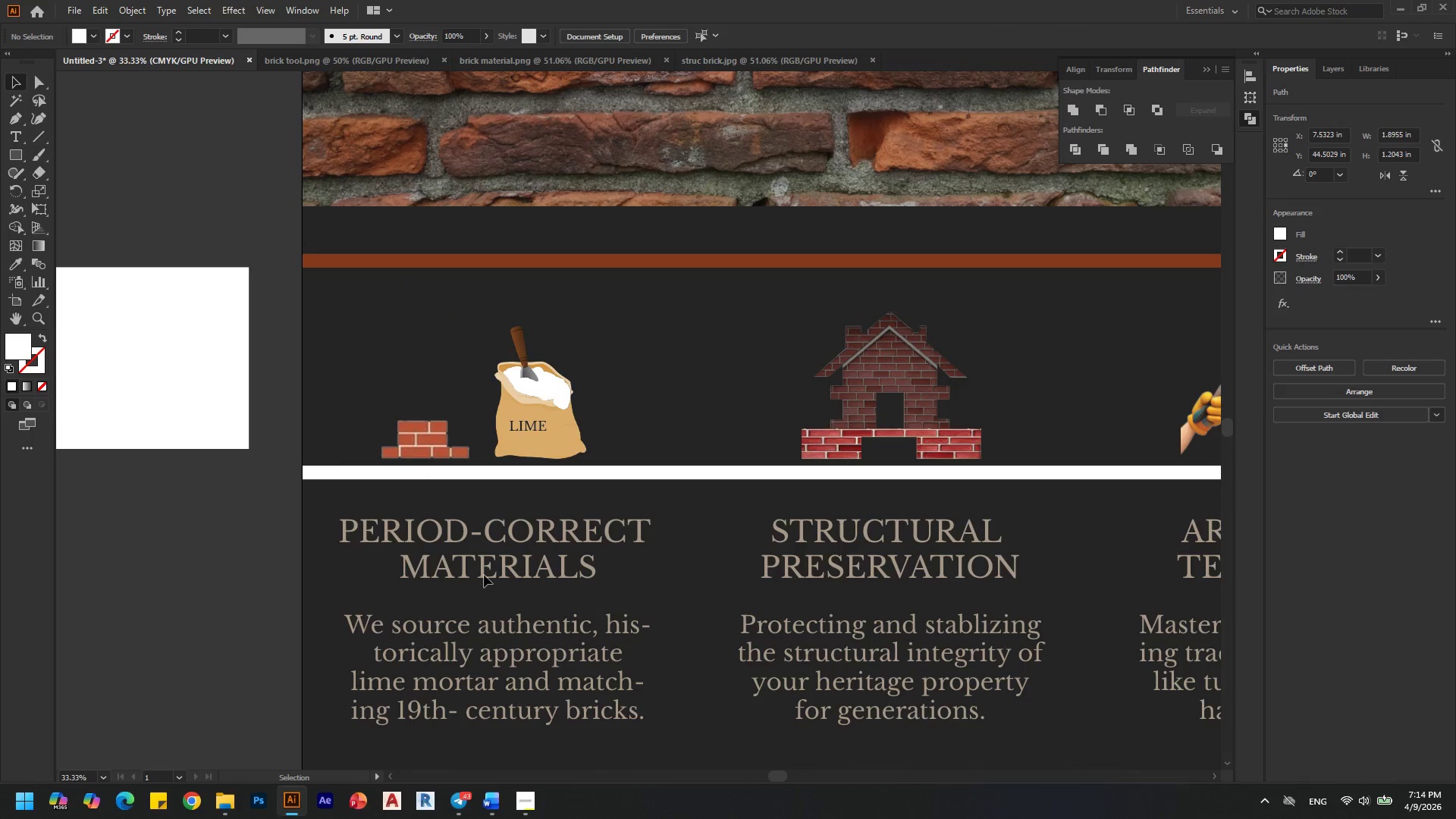 
hold_key(key=AltLeft, duration=0.39)
scroll: coordinate [662, 315], scroll_direction: none, amount: 0.0
 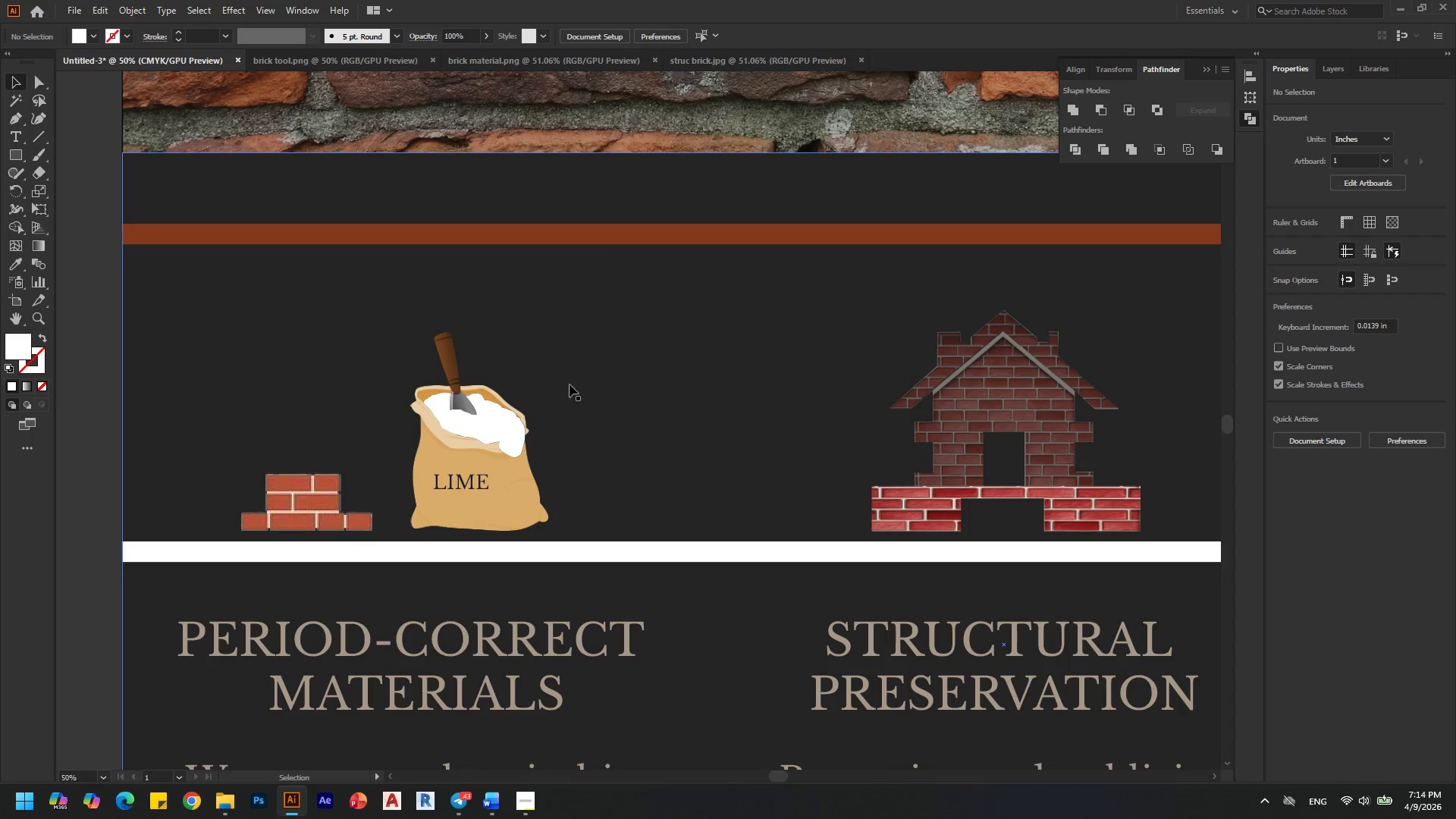 
key(Alt+AltLeft)
 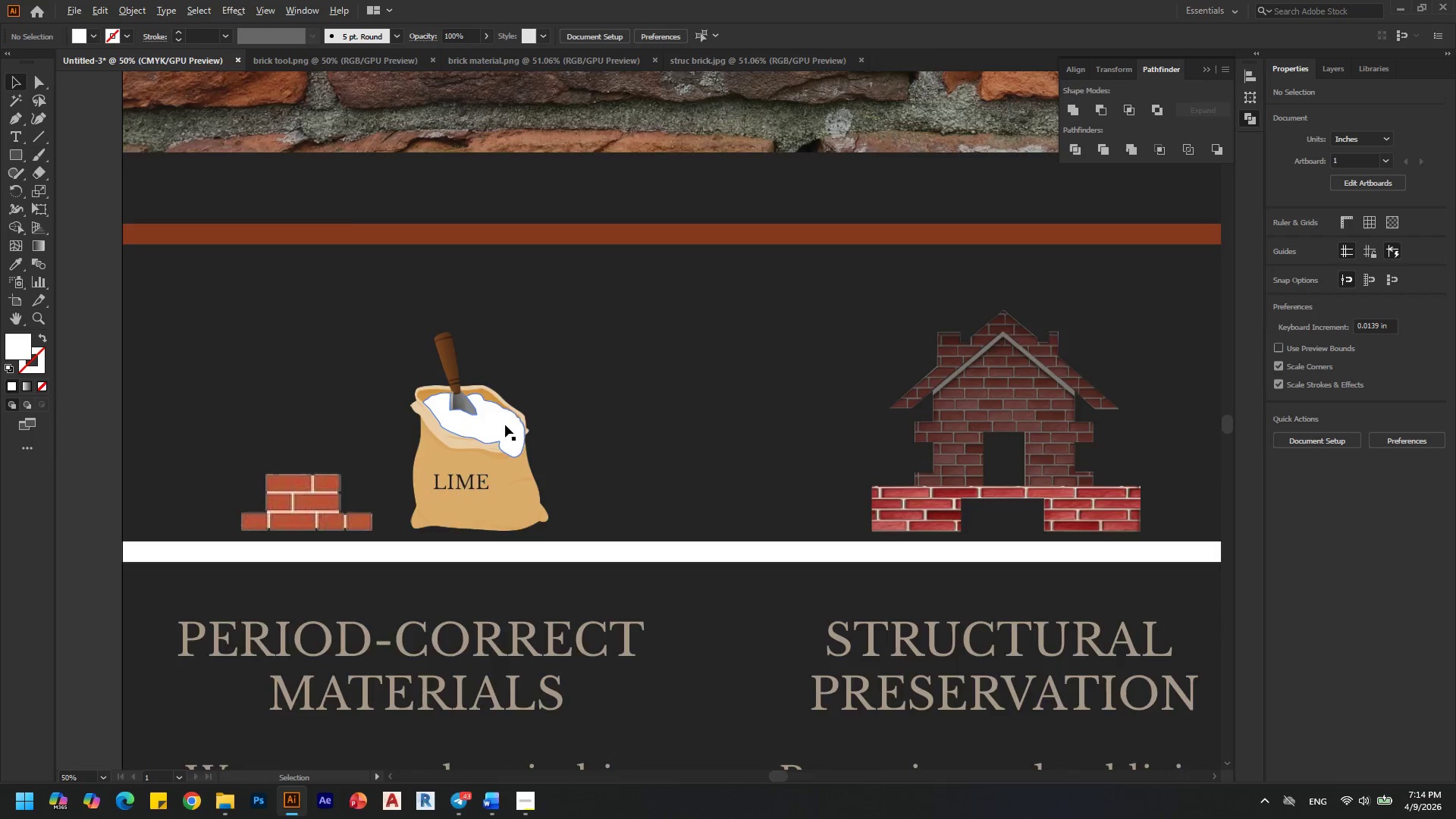 
left_click([488, 419])
 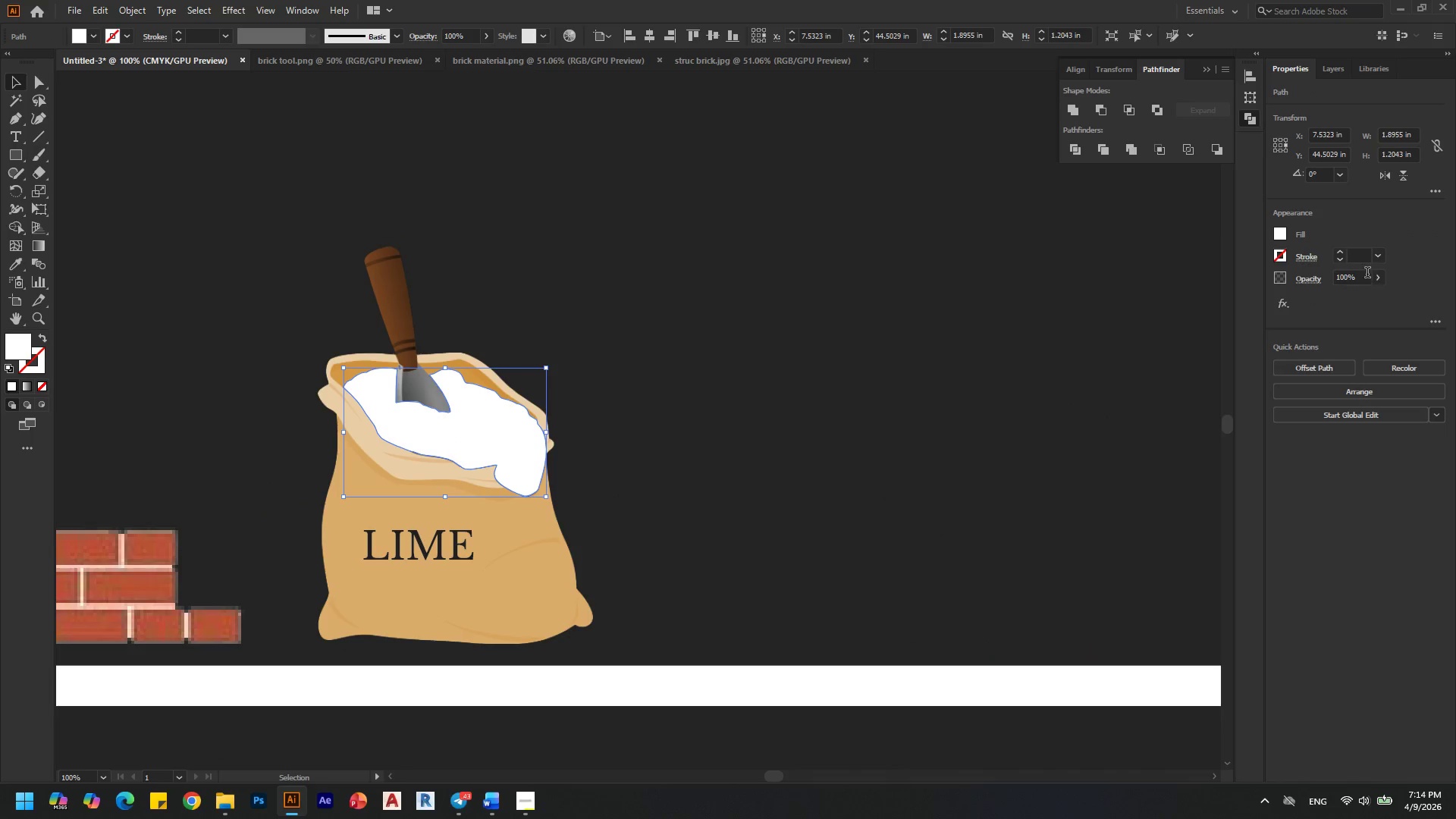 
scroll: coordinate [505, 419], scroll_direction: up, amount: 2.0
 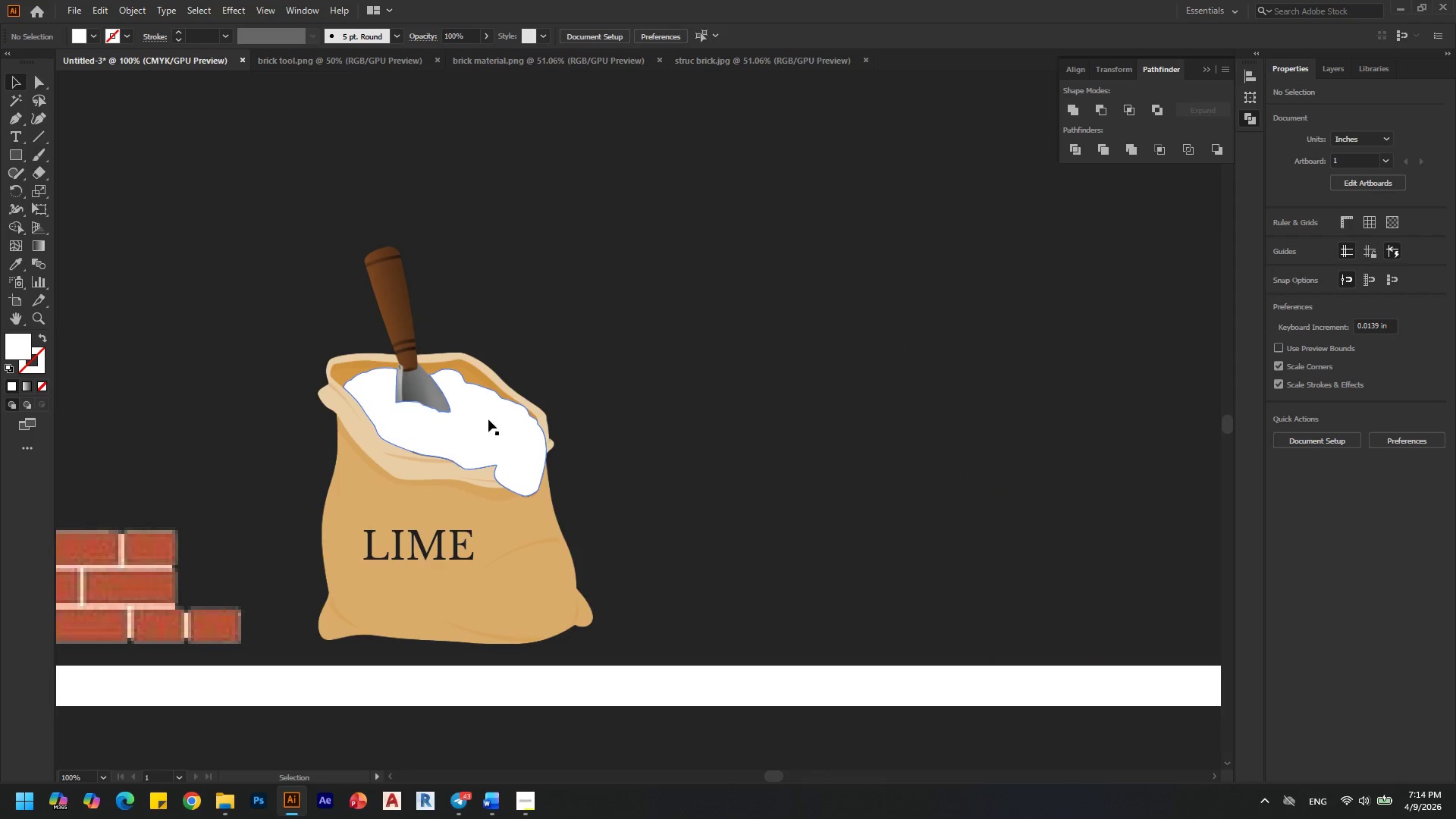 
left_click([1376, 276])
 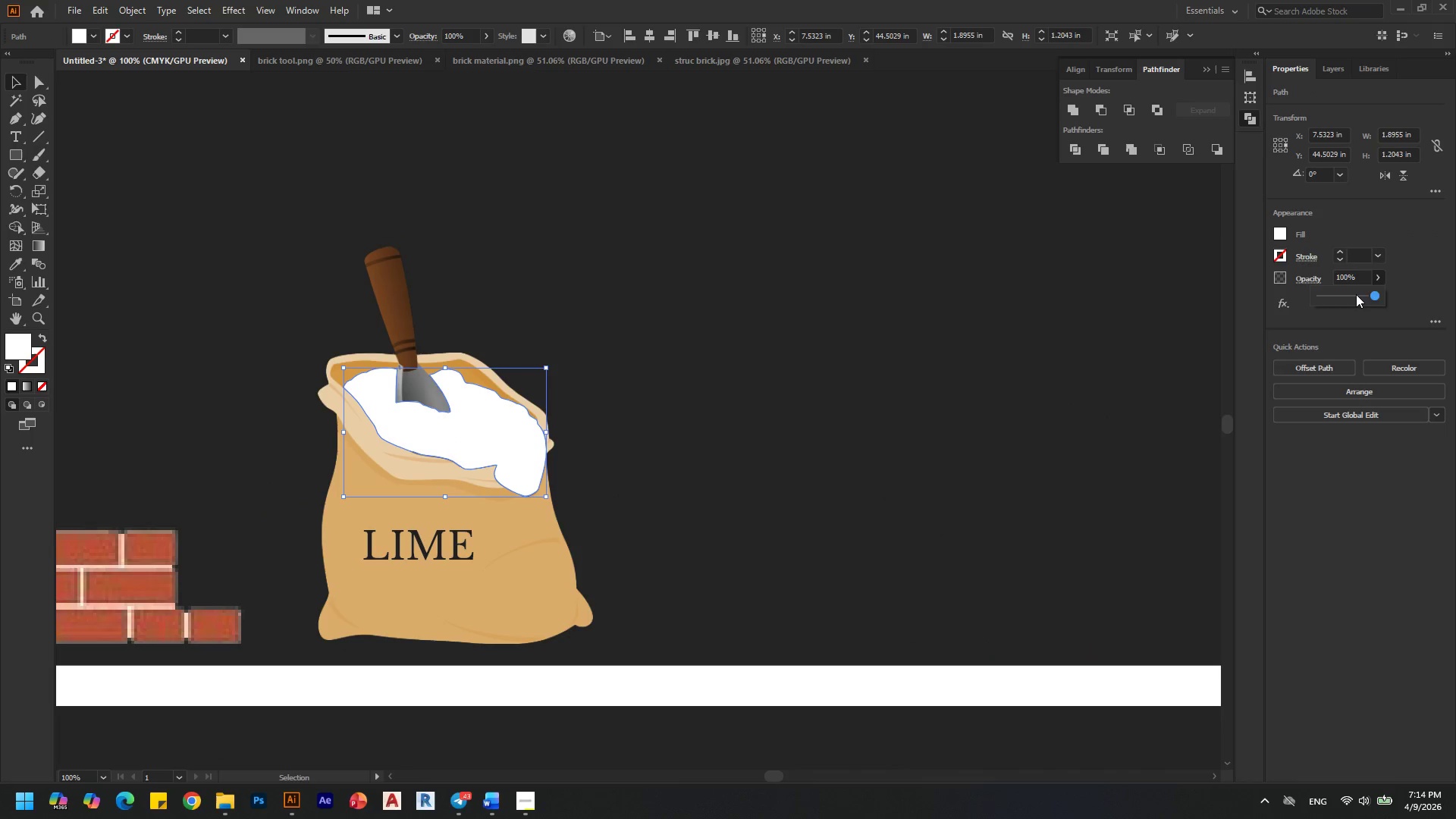 
left_click([1356, 294])
 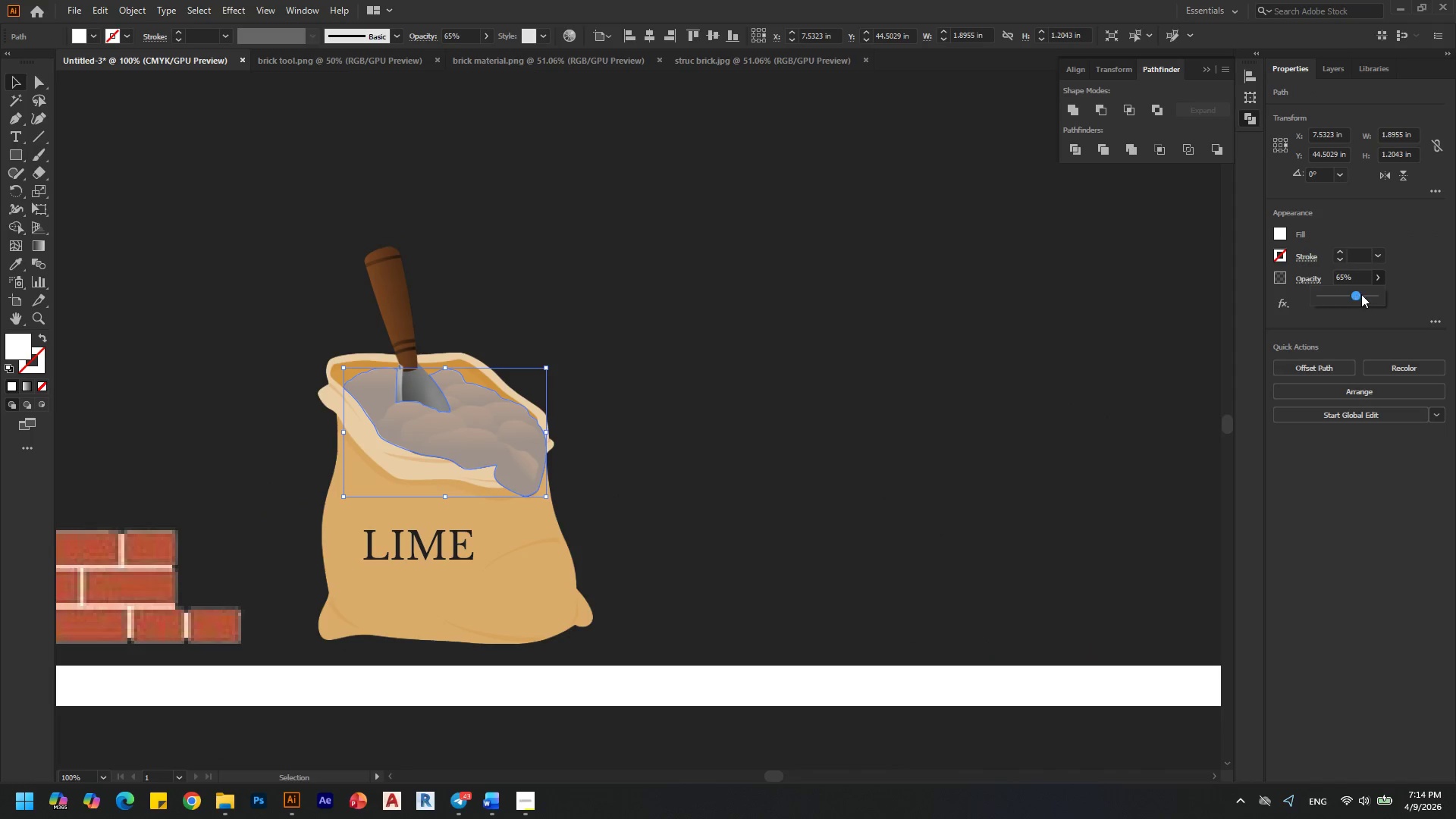 
left_click([1361, 294])
 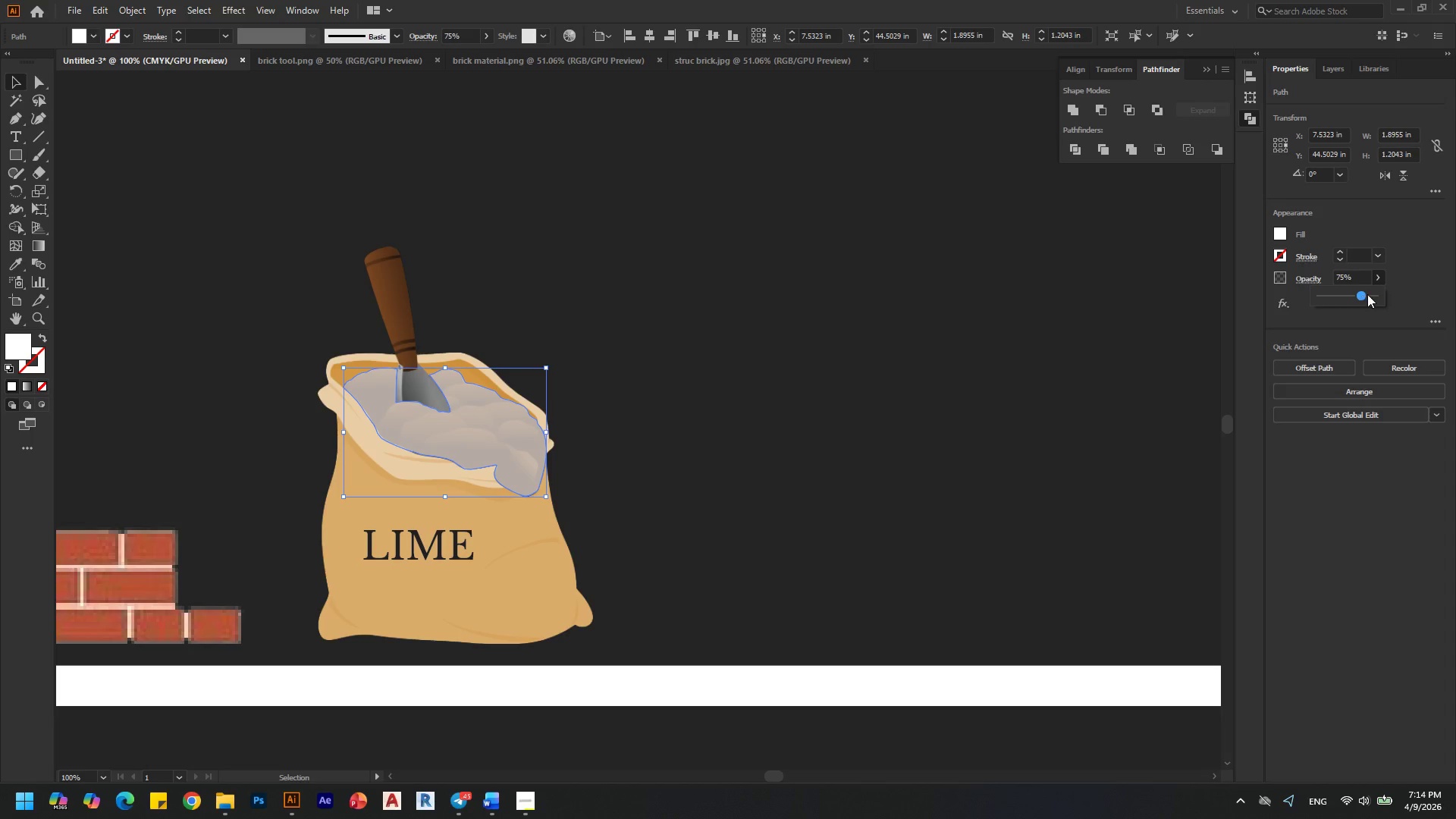 
left_click([1367, 294])
 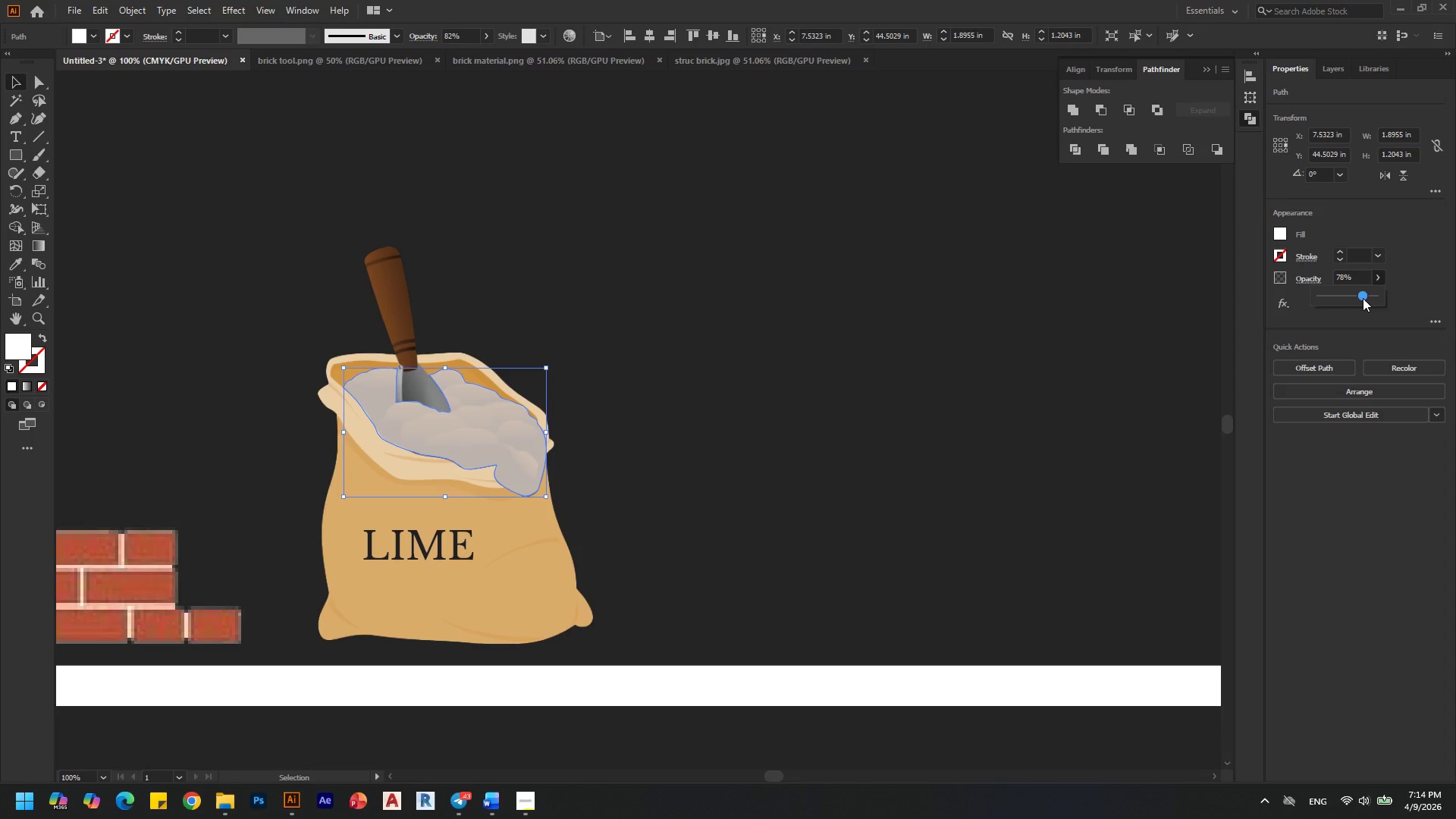 
left_click([877, 416])
 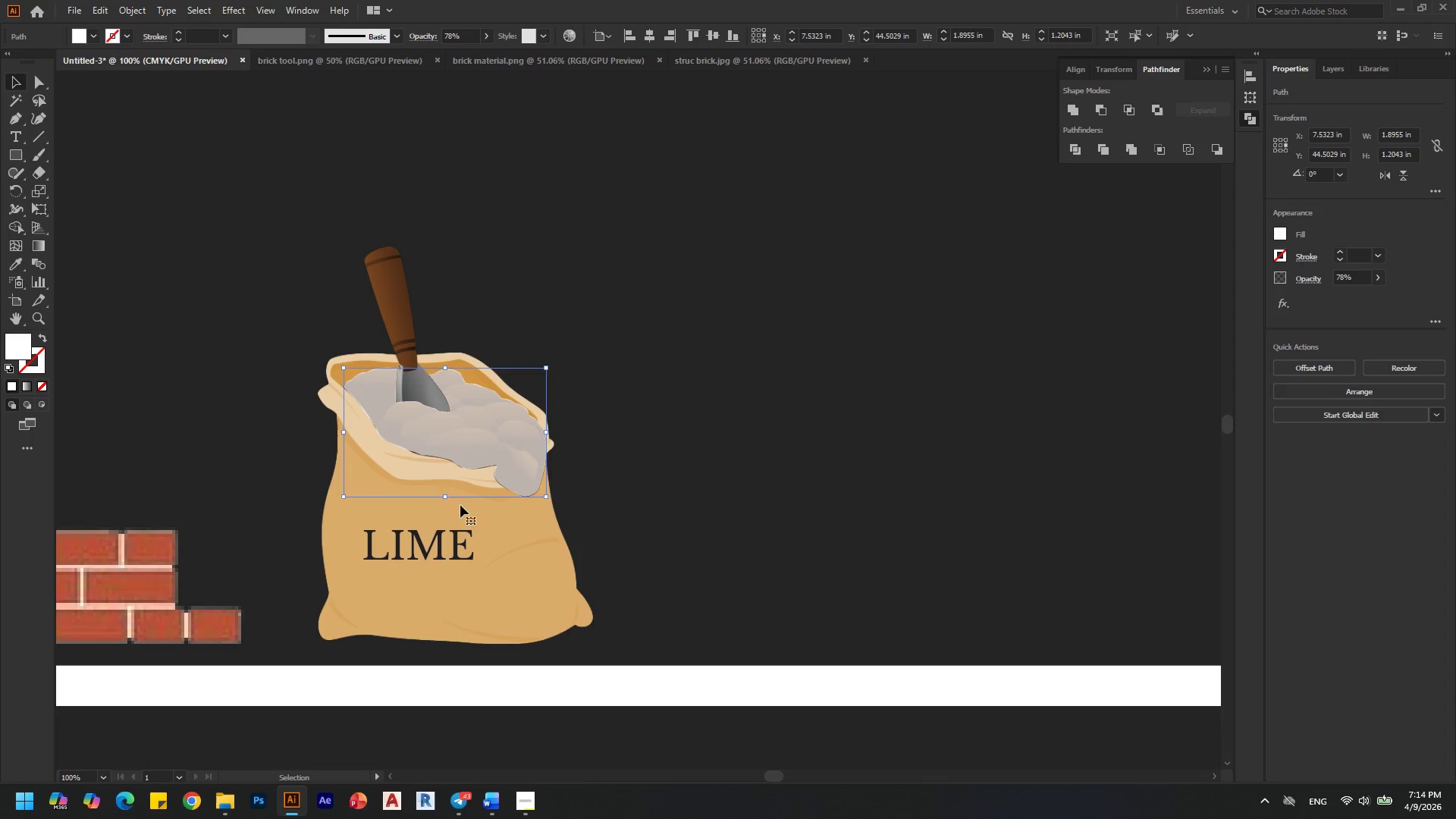 
key(Alt+AltLeft)
 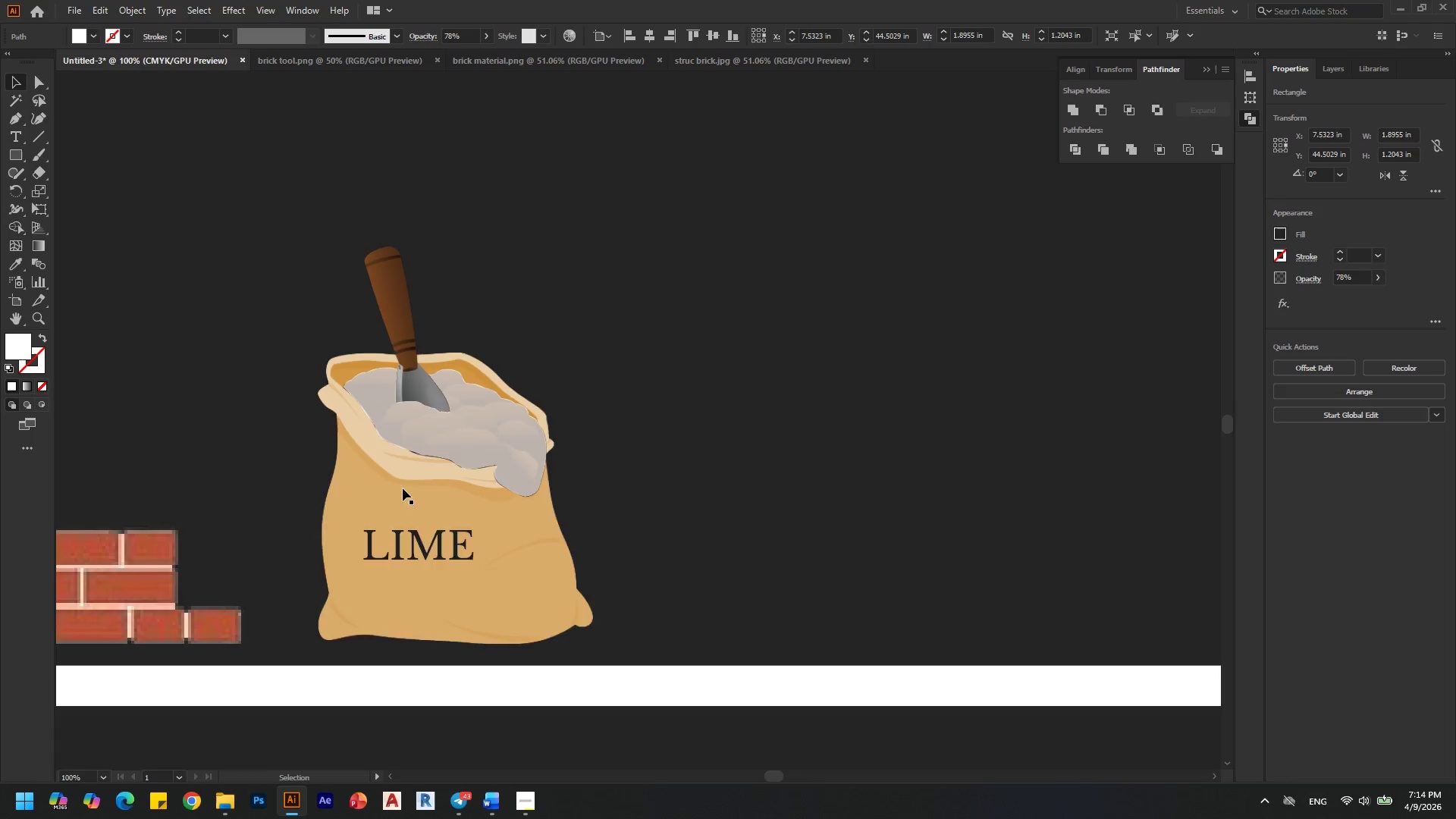 
key(Alt+AltLeft)
 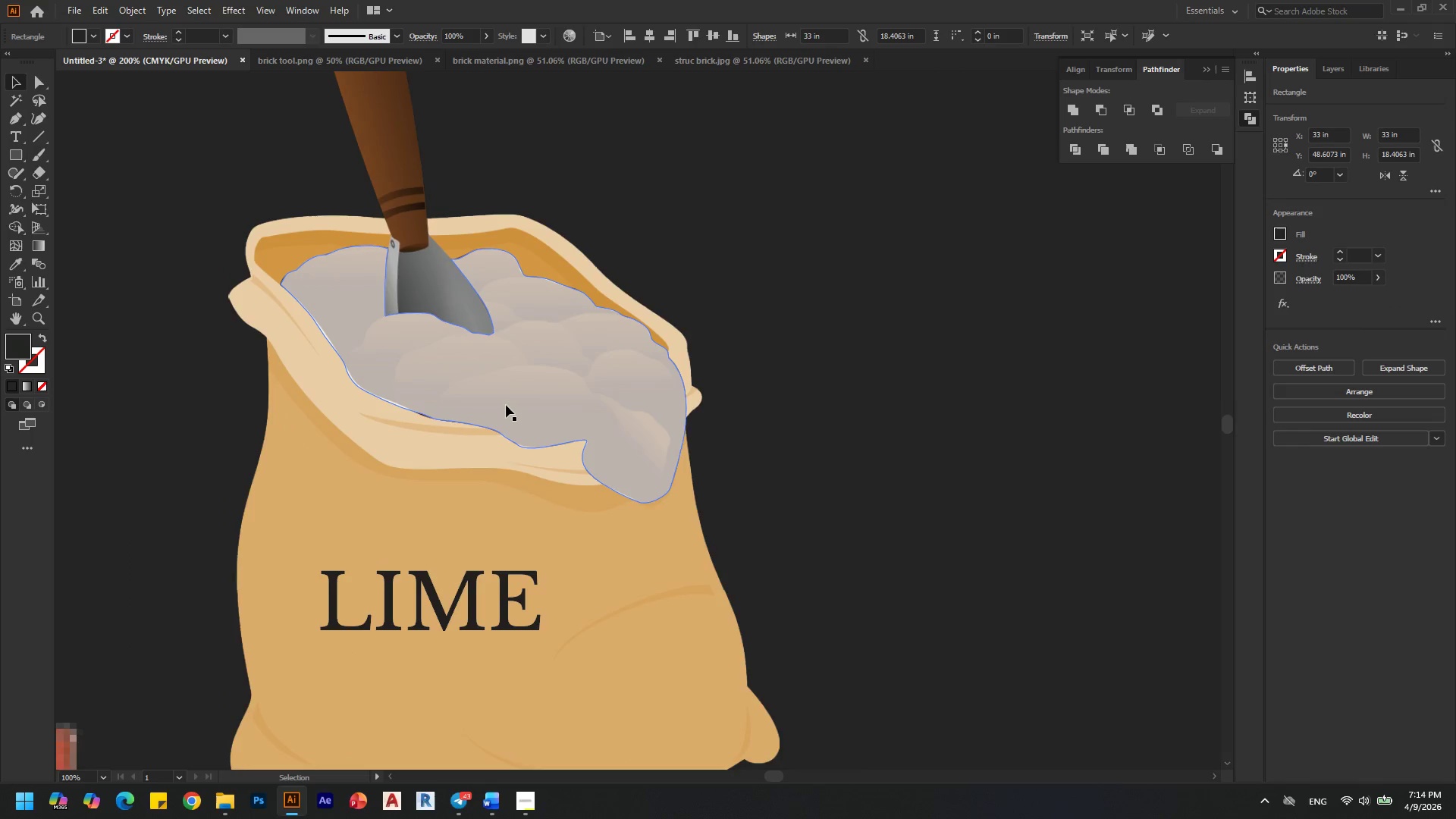 
scroll: coordinate [506, 405], scroll_direction: up, amount: 3.0
 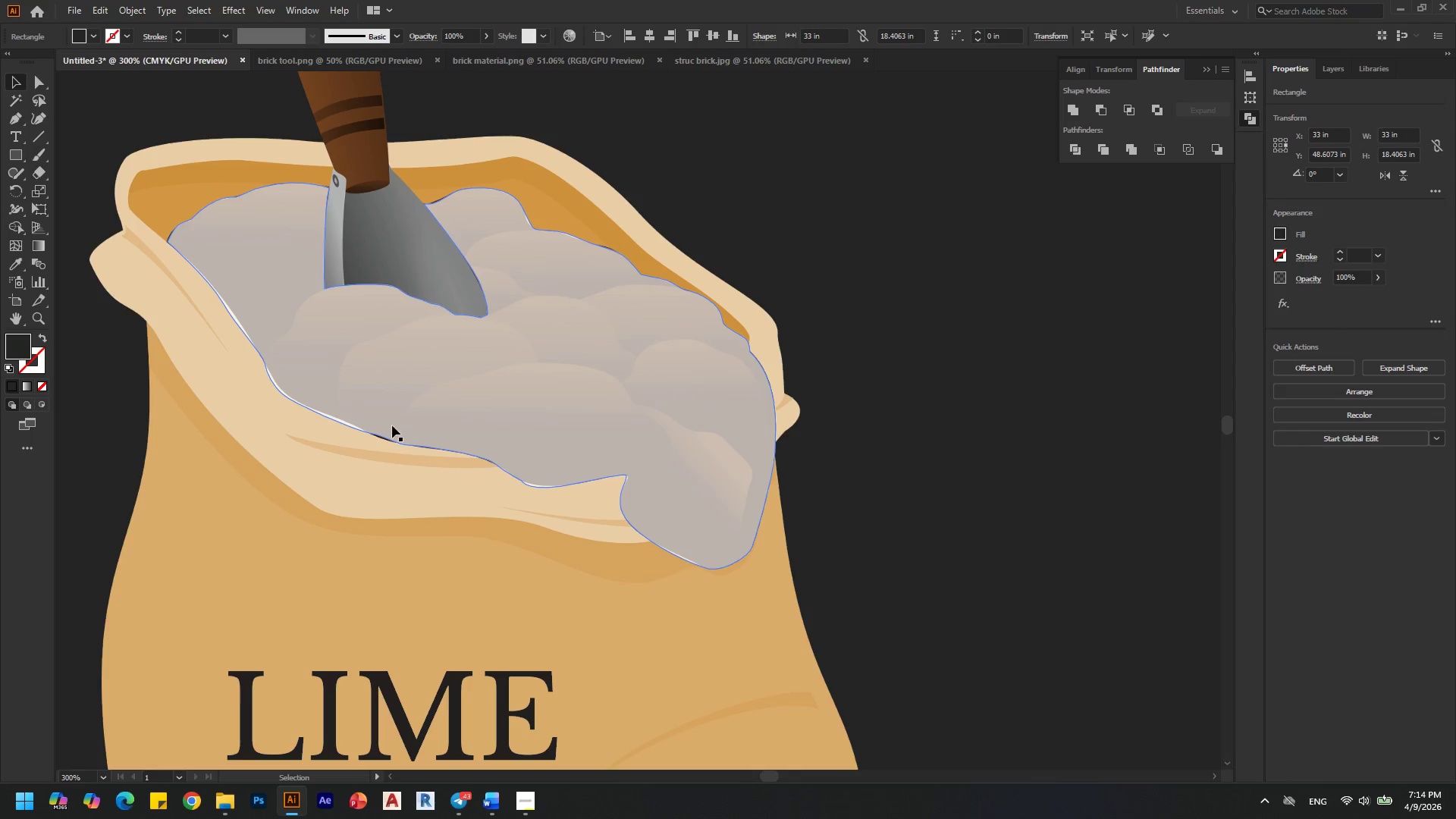 
left_click([382, 414])
 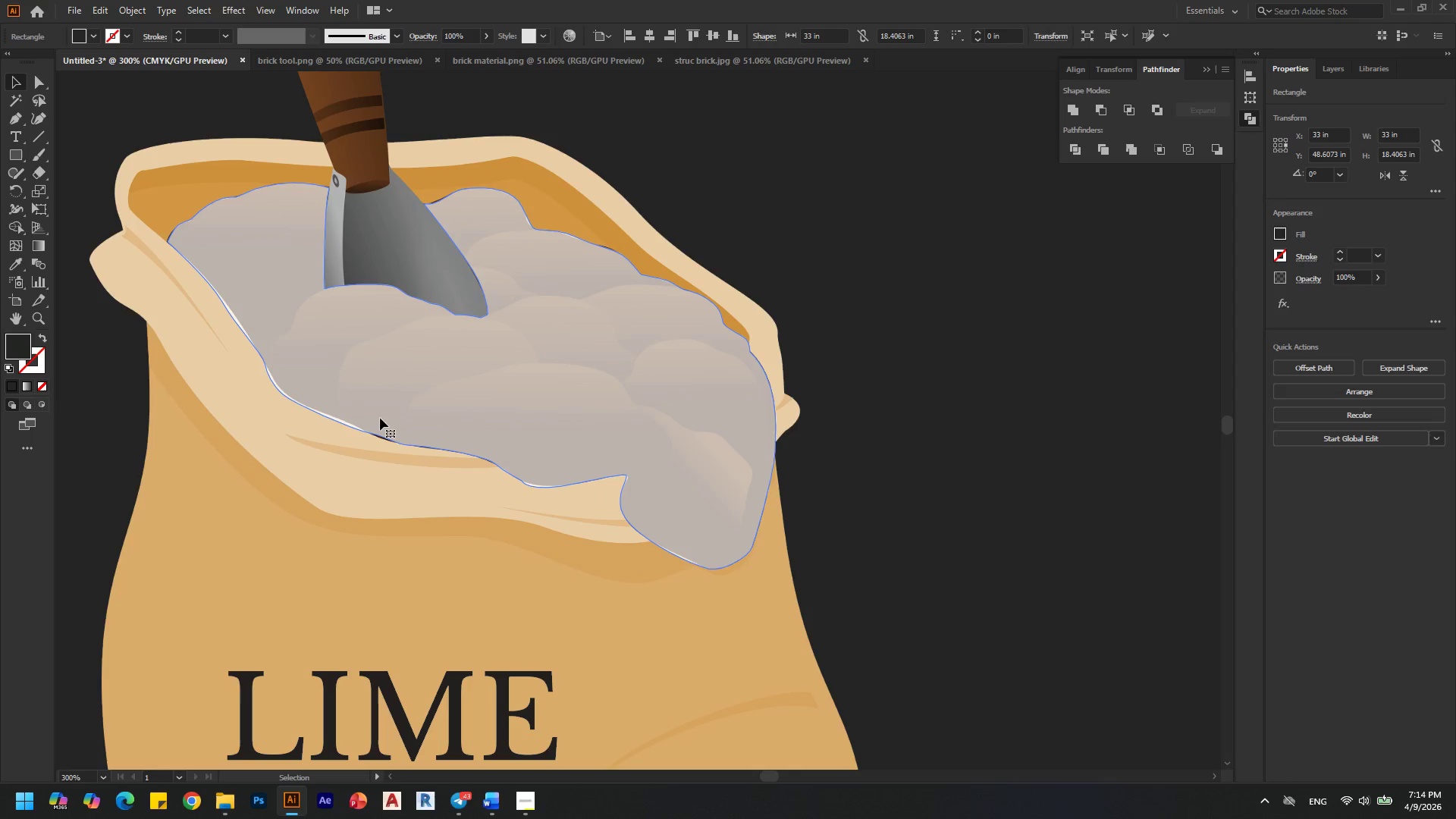 
hold_key(key=AltLeft, duration=0.36)
scroll: coordinate [371, 428], scroll_direction: up, amount: 1.0
 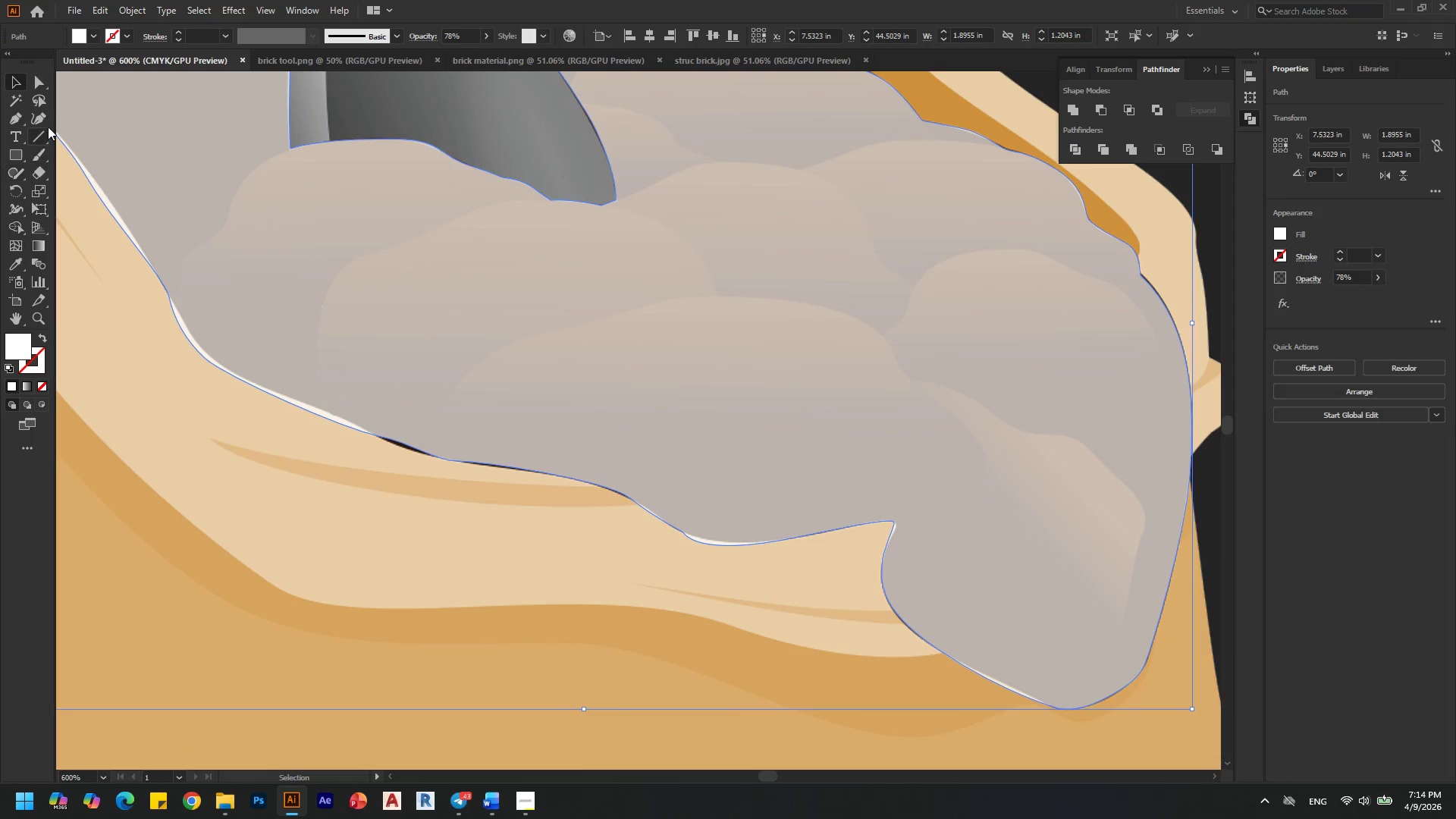 
left_click([39, 80])
 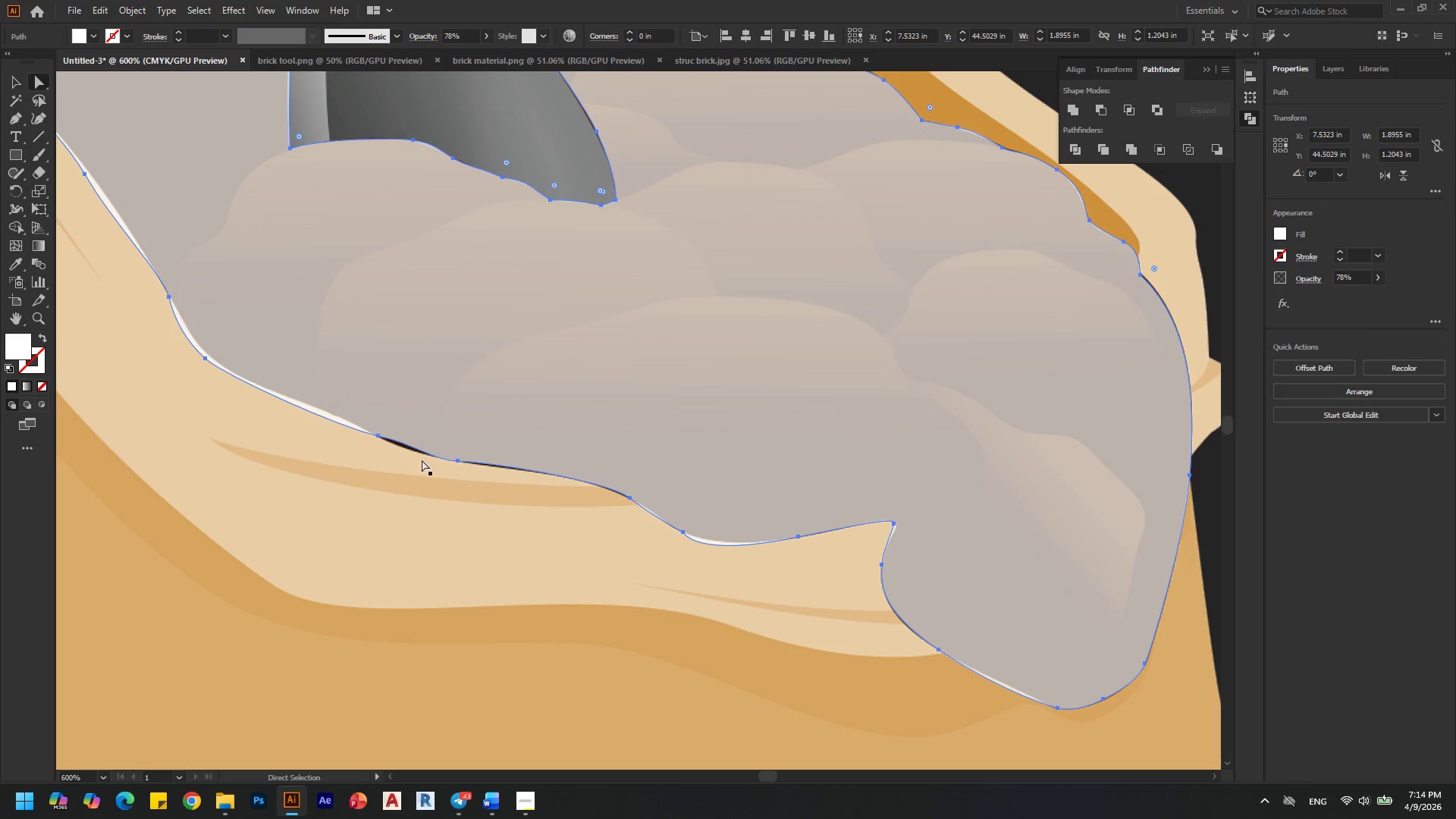 
key(Alt+AltLeft)
 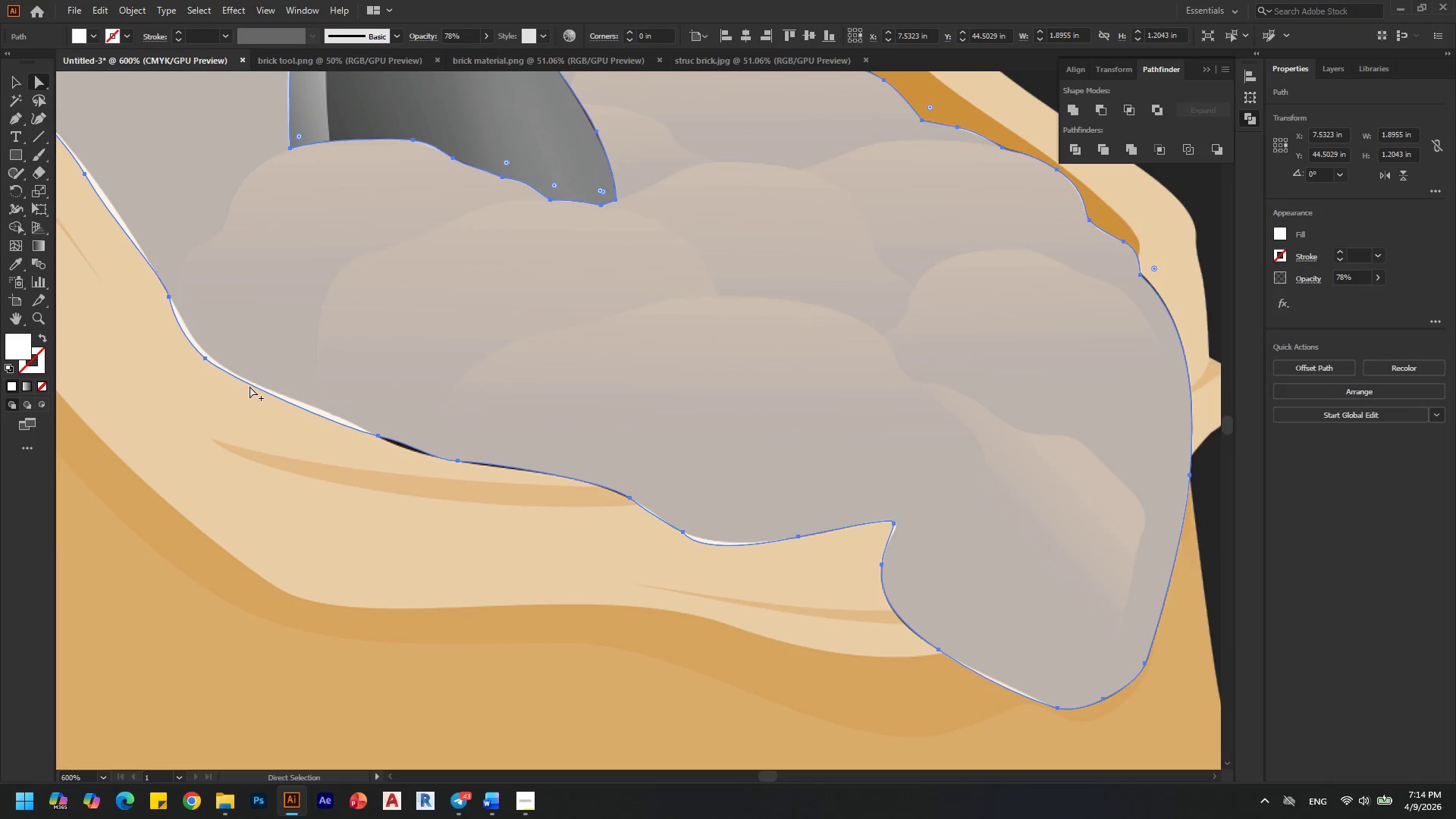 
scroll: coordinate [249, 386], scroll_direction: up, amount: 1.0
 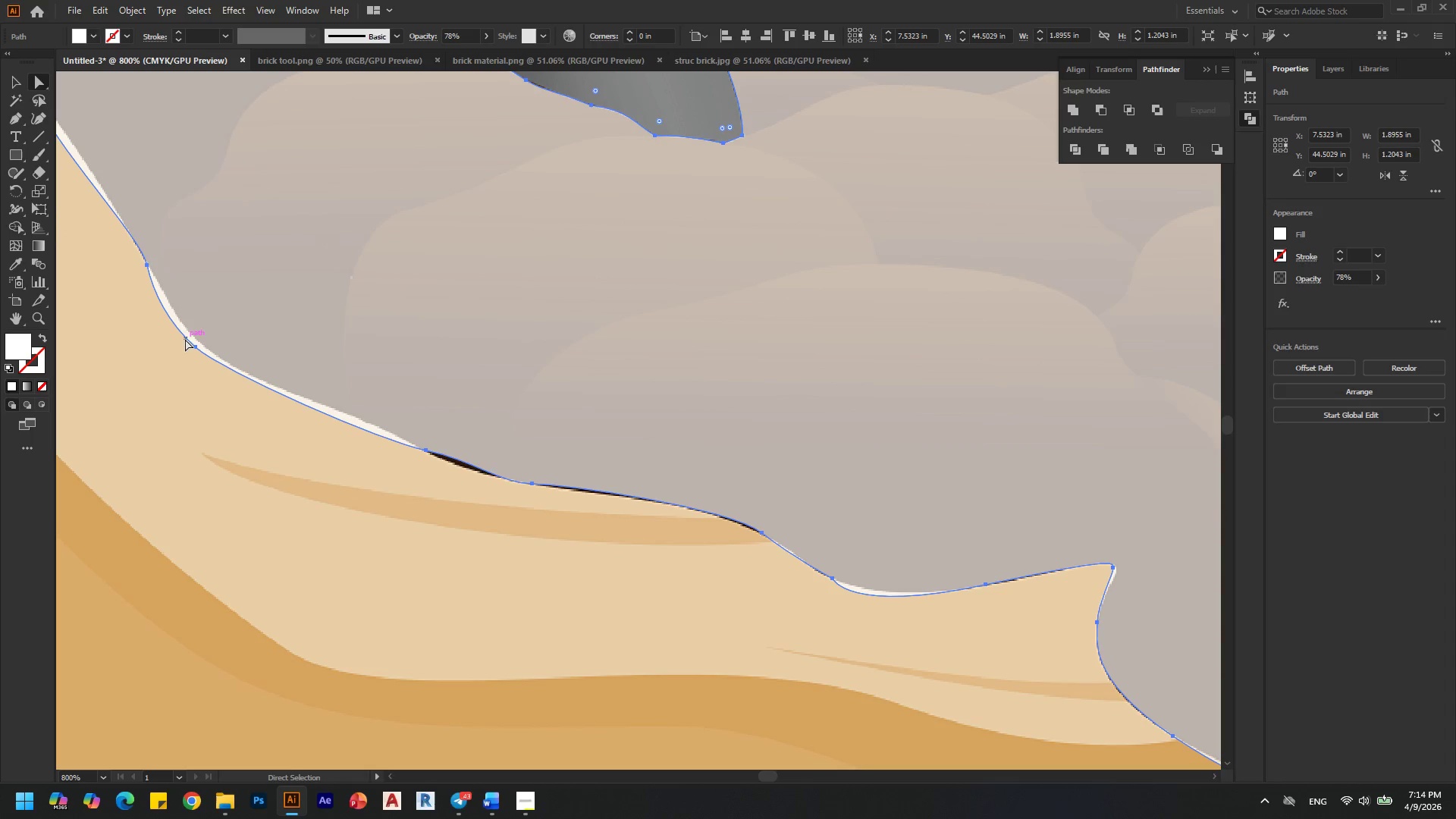 
left_click([196, 347])
 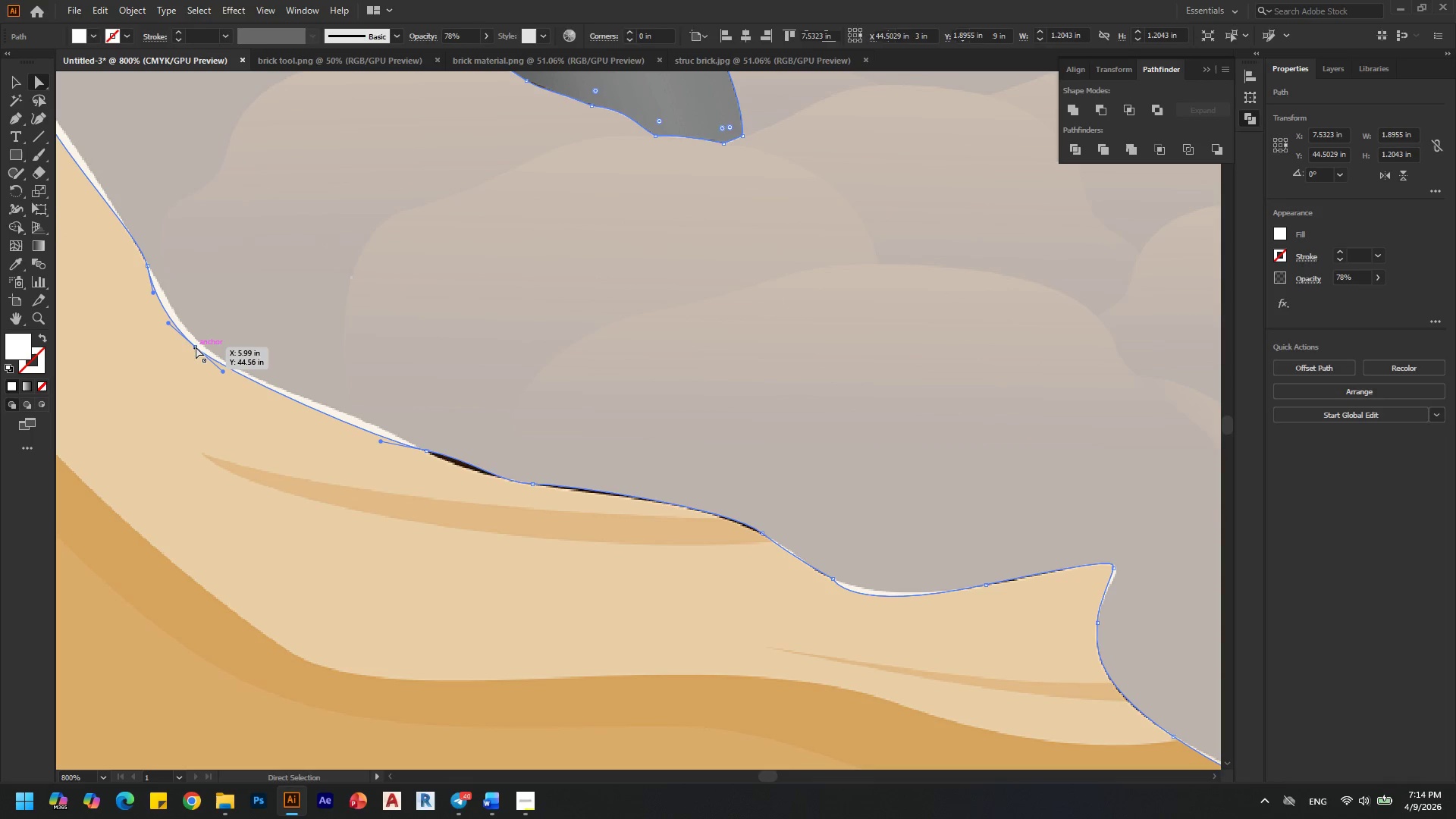 
left_click_drag(start_coordinate=[196, 347], to_coordinate=[206, 347])
 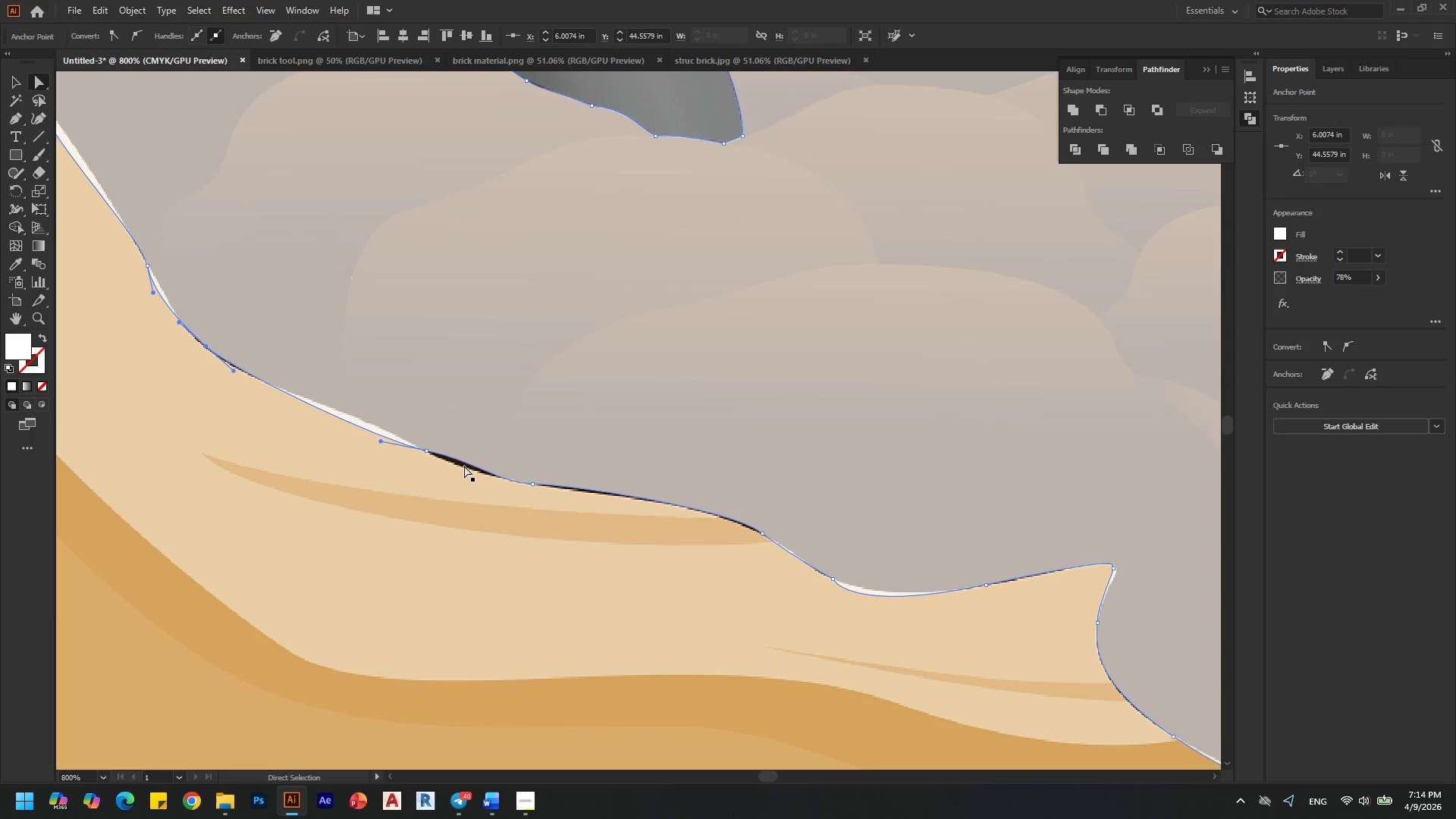 
hold_key(key=AltLeft, duration=1.12)
scroll: coordinate [517, 408], scroll_direction: down, amount: 8.0
 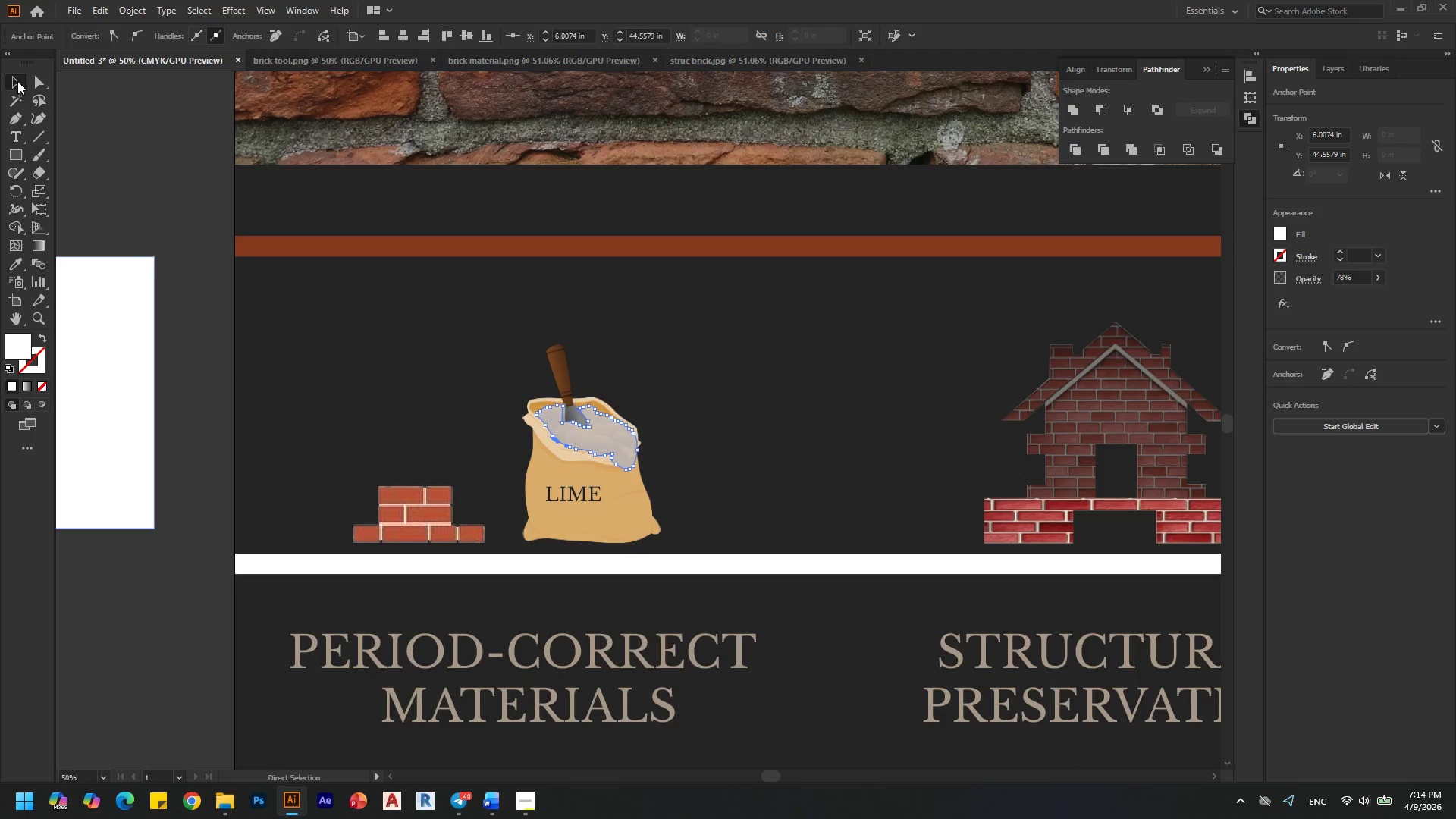 
double_click([163, 166])
 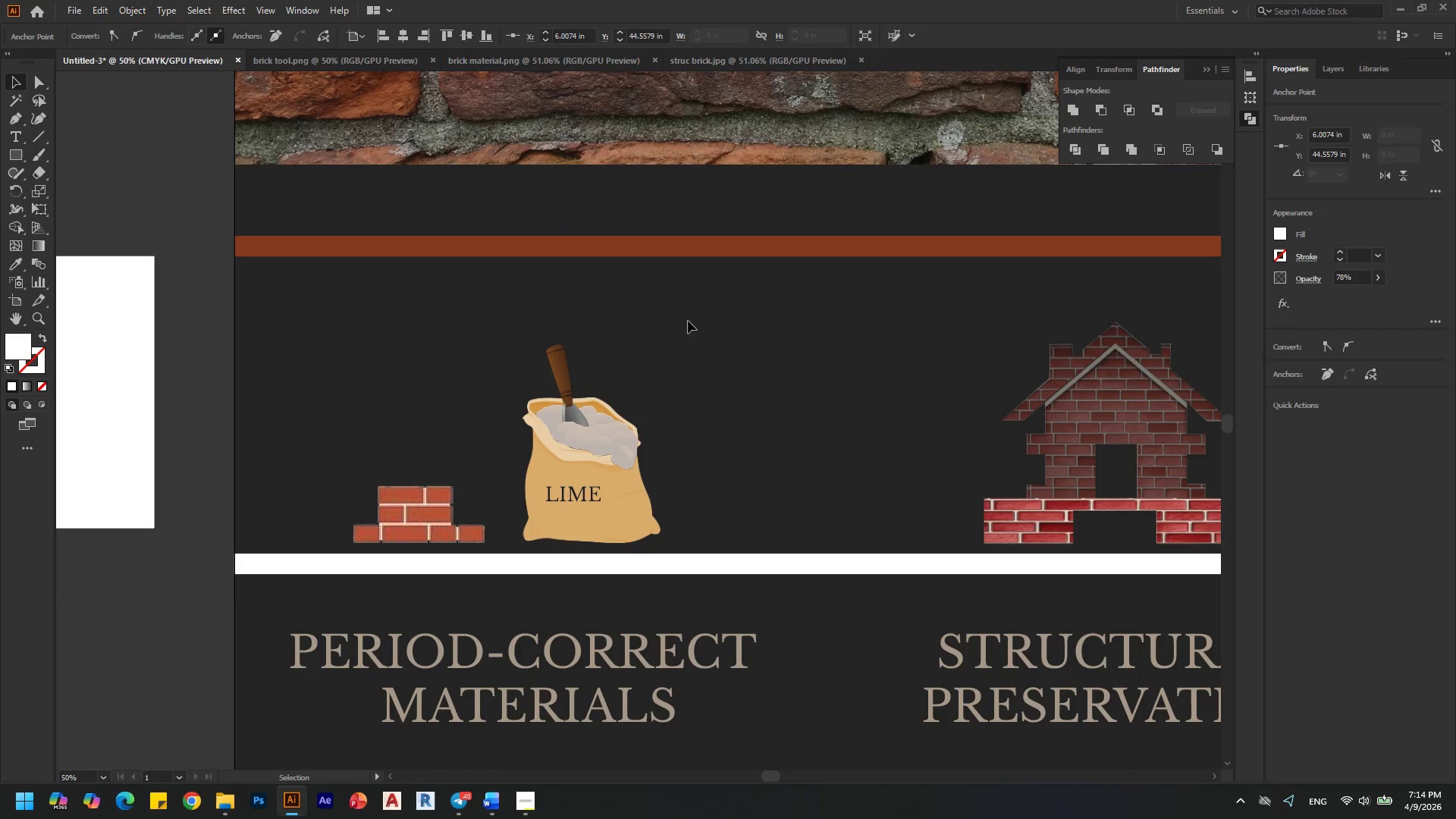 
hold_key(key=AltLeft, duration=0.66)
 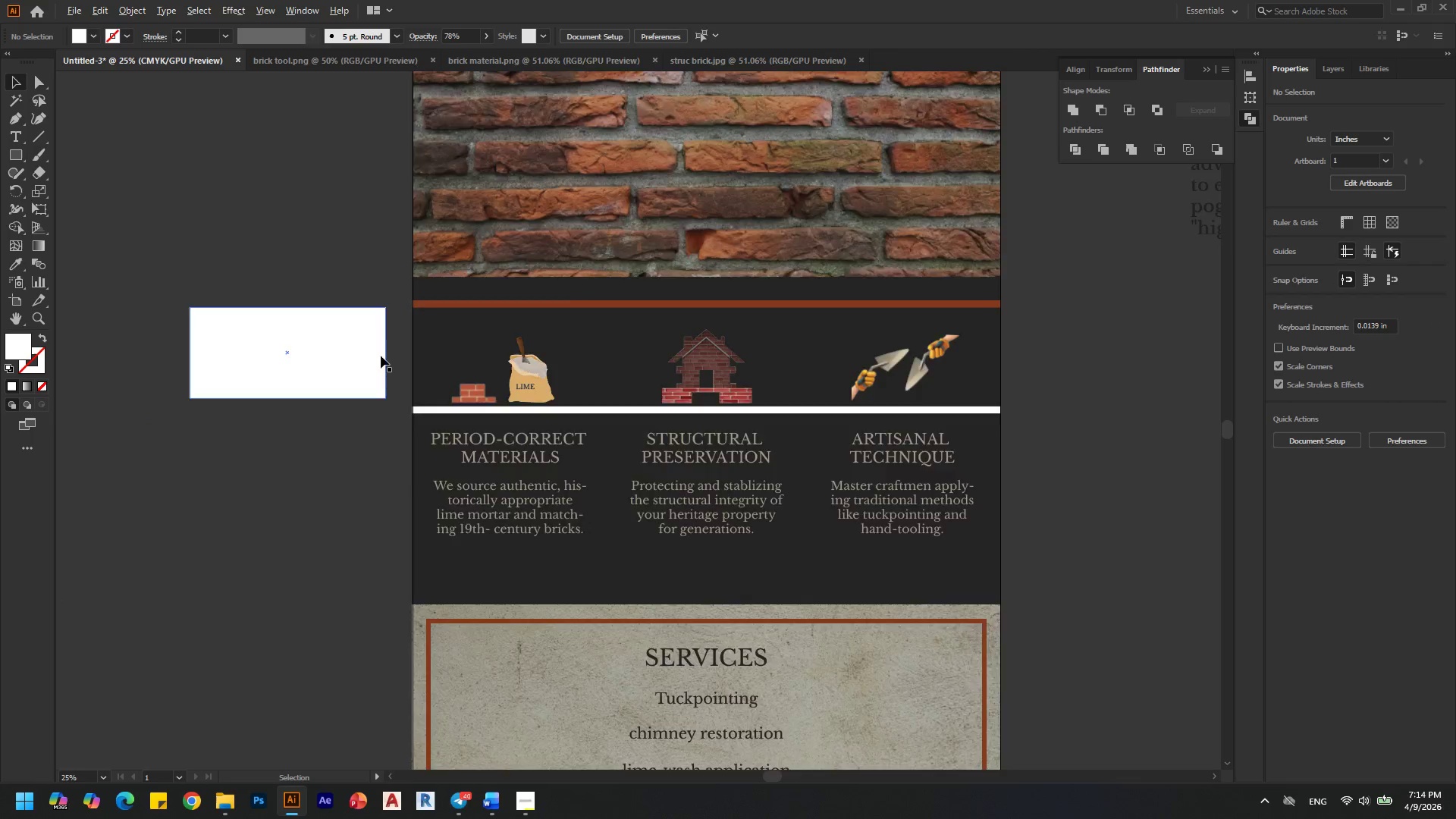 
key(Alt+AltLeft)
 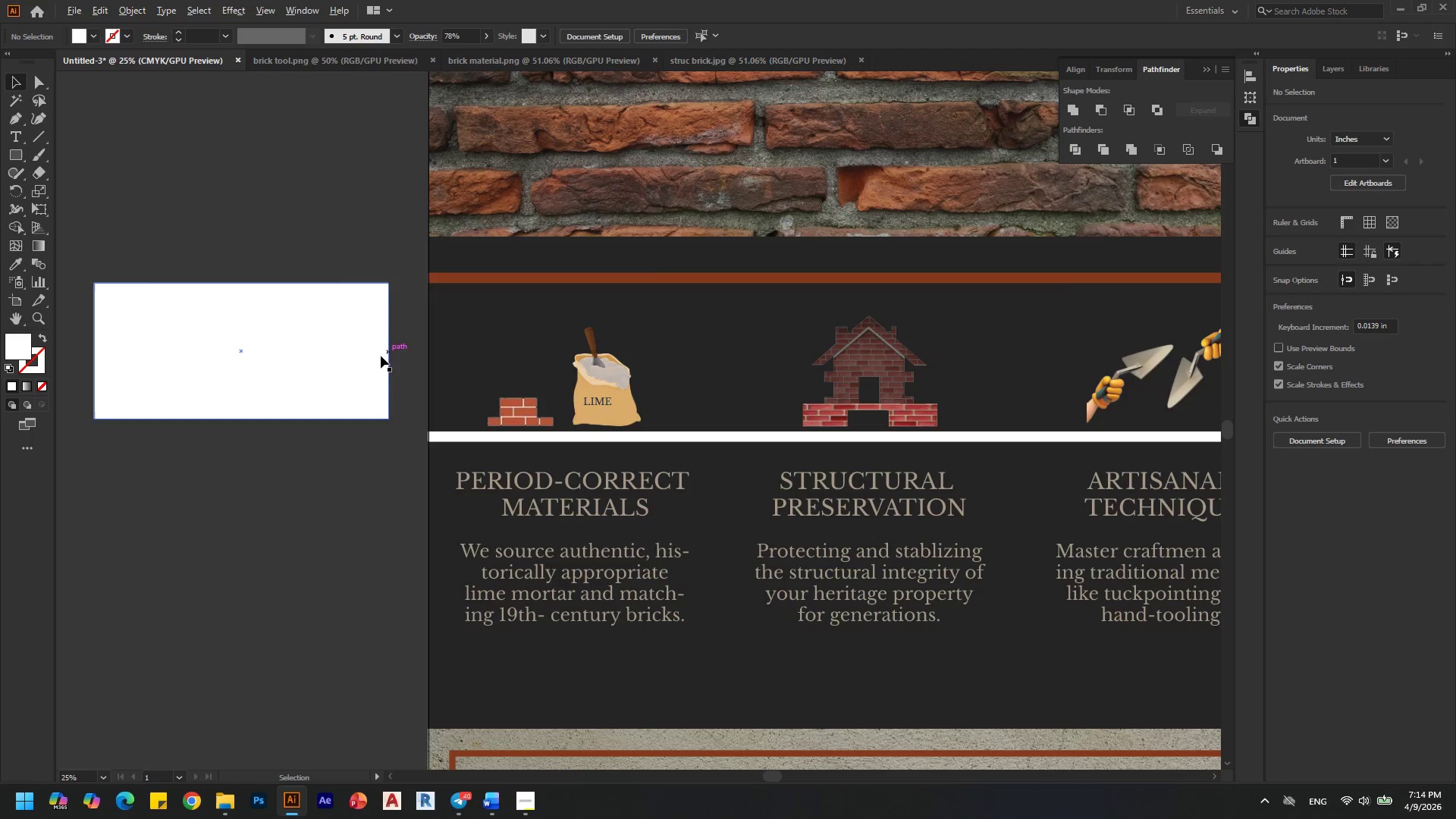 
scroll: coordinate [622, 310], scroll_direction: down, amount: 2.0
 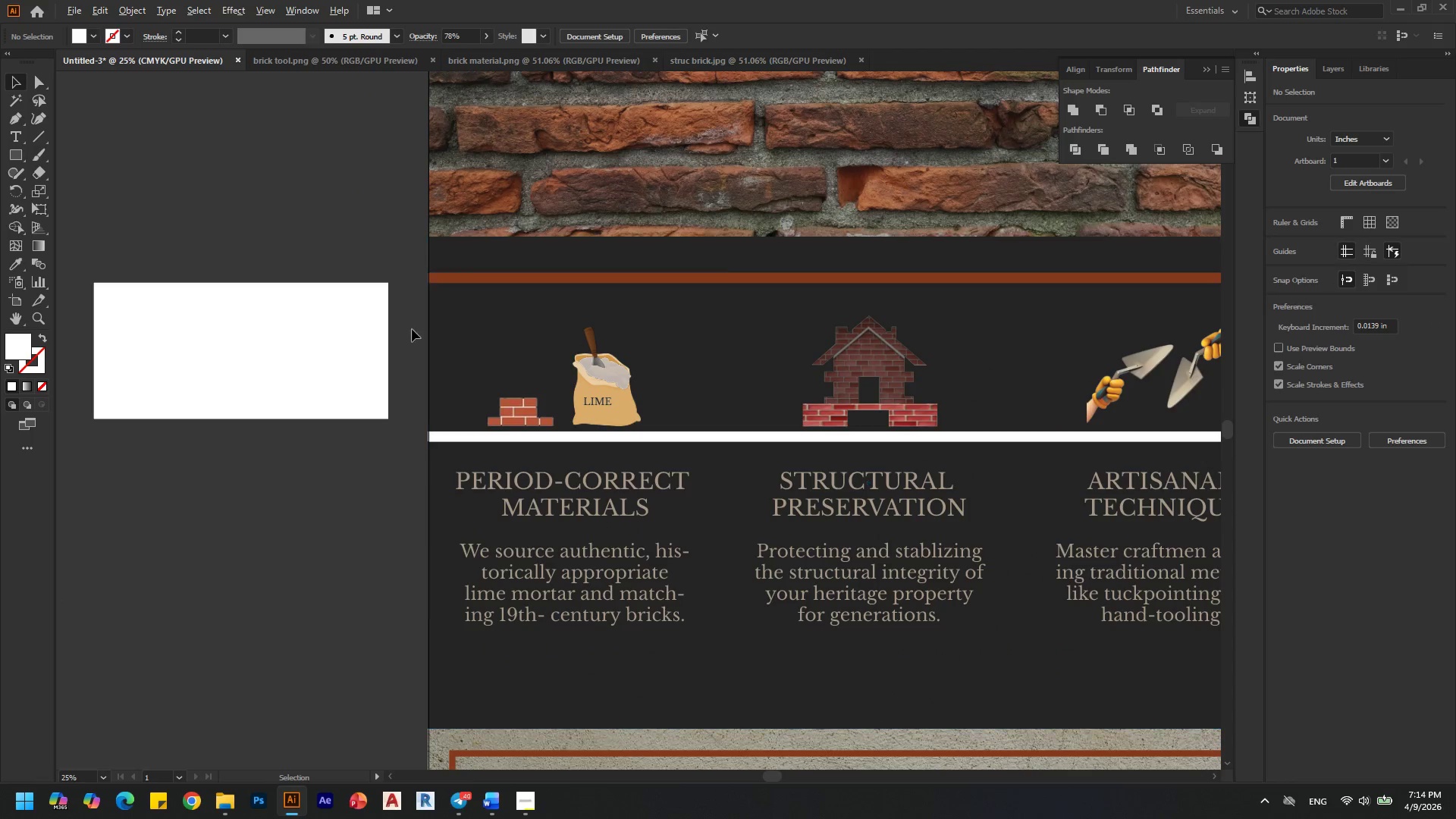 
hold_key(key=AltLeft, duration=0.34)
 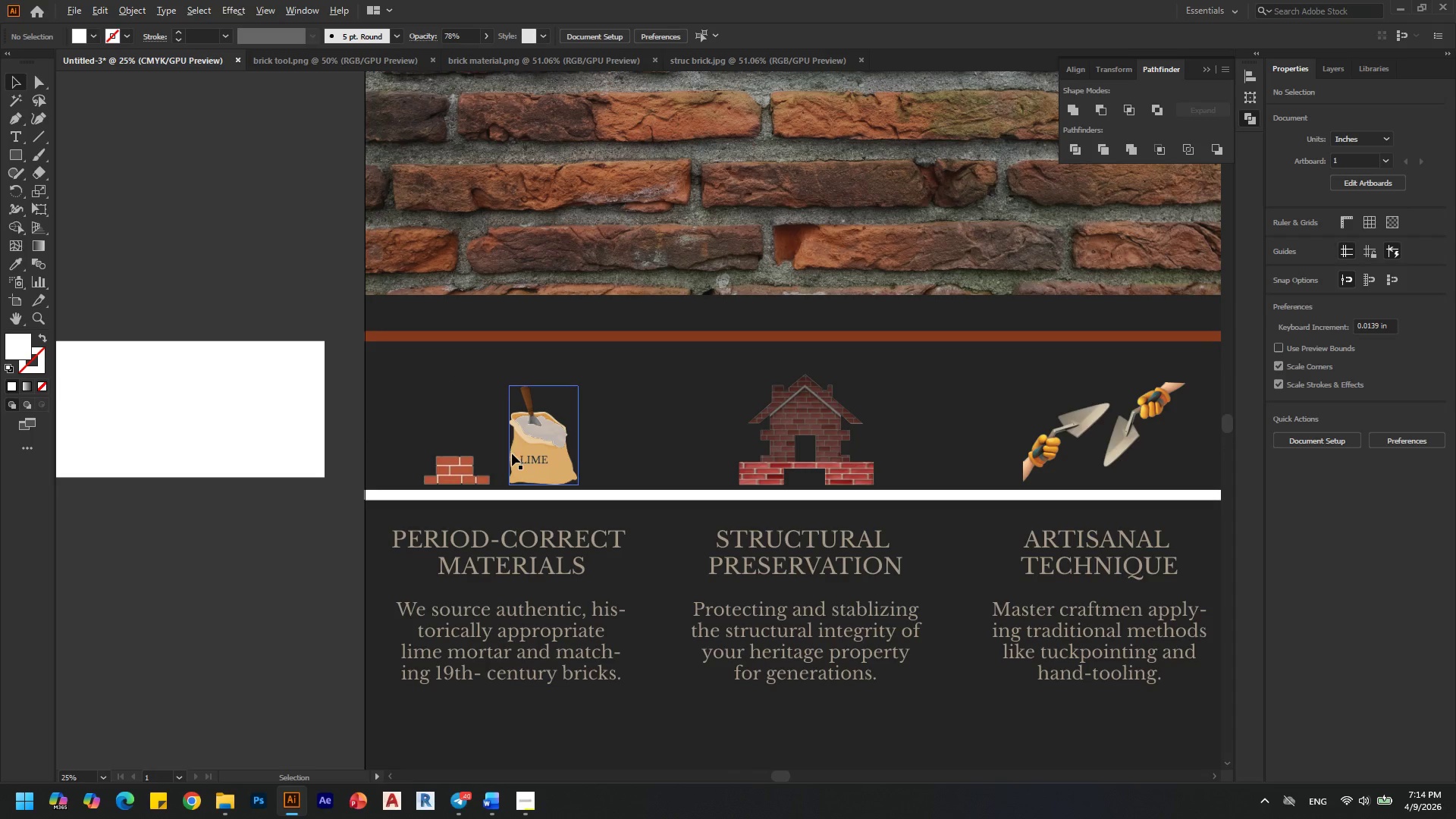 
scroll: coordinate [381, 356], scroll_direction: down, amount: 2.0
 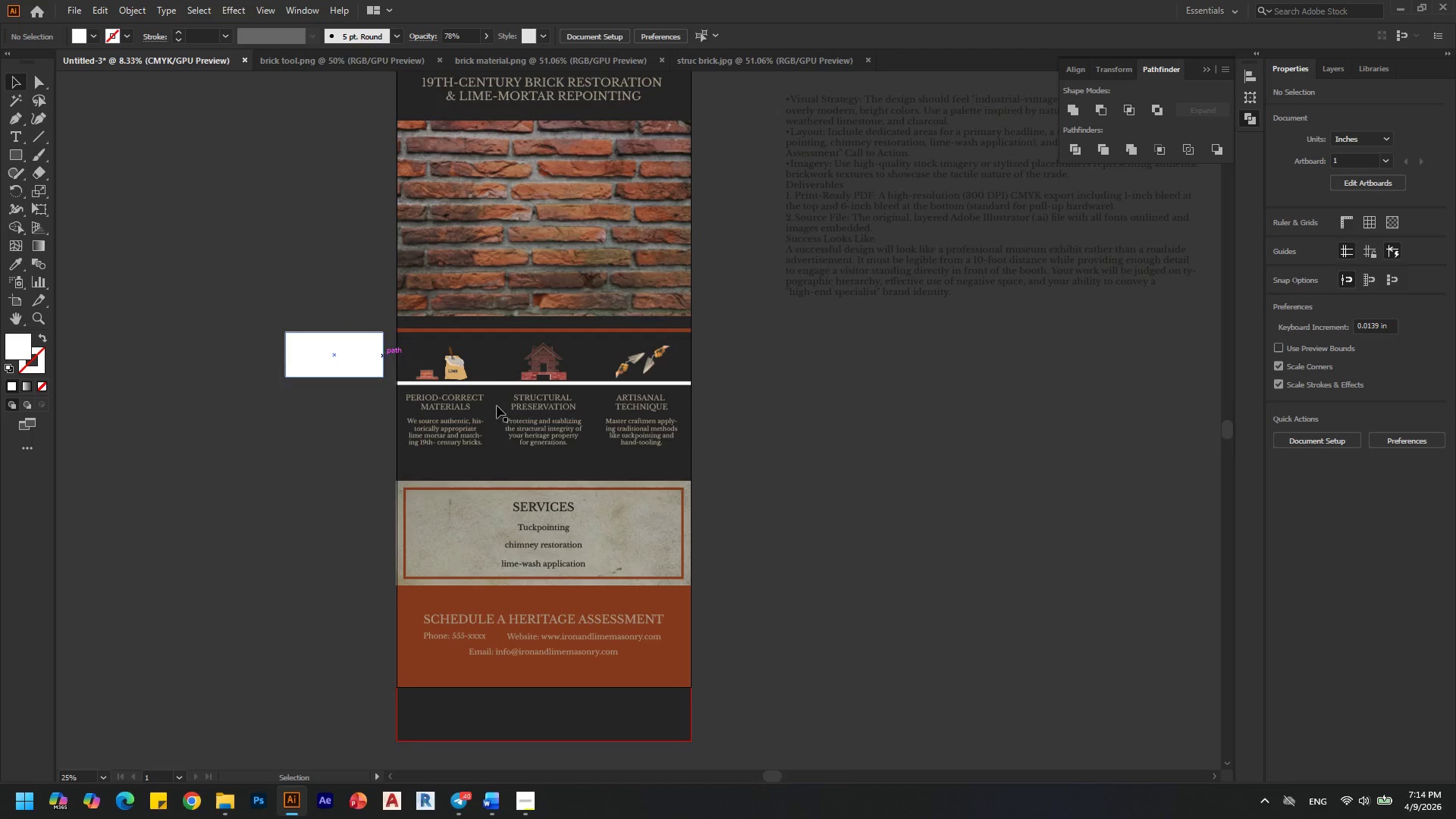 
key(Alt+AltLeft)
 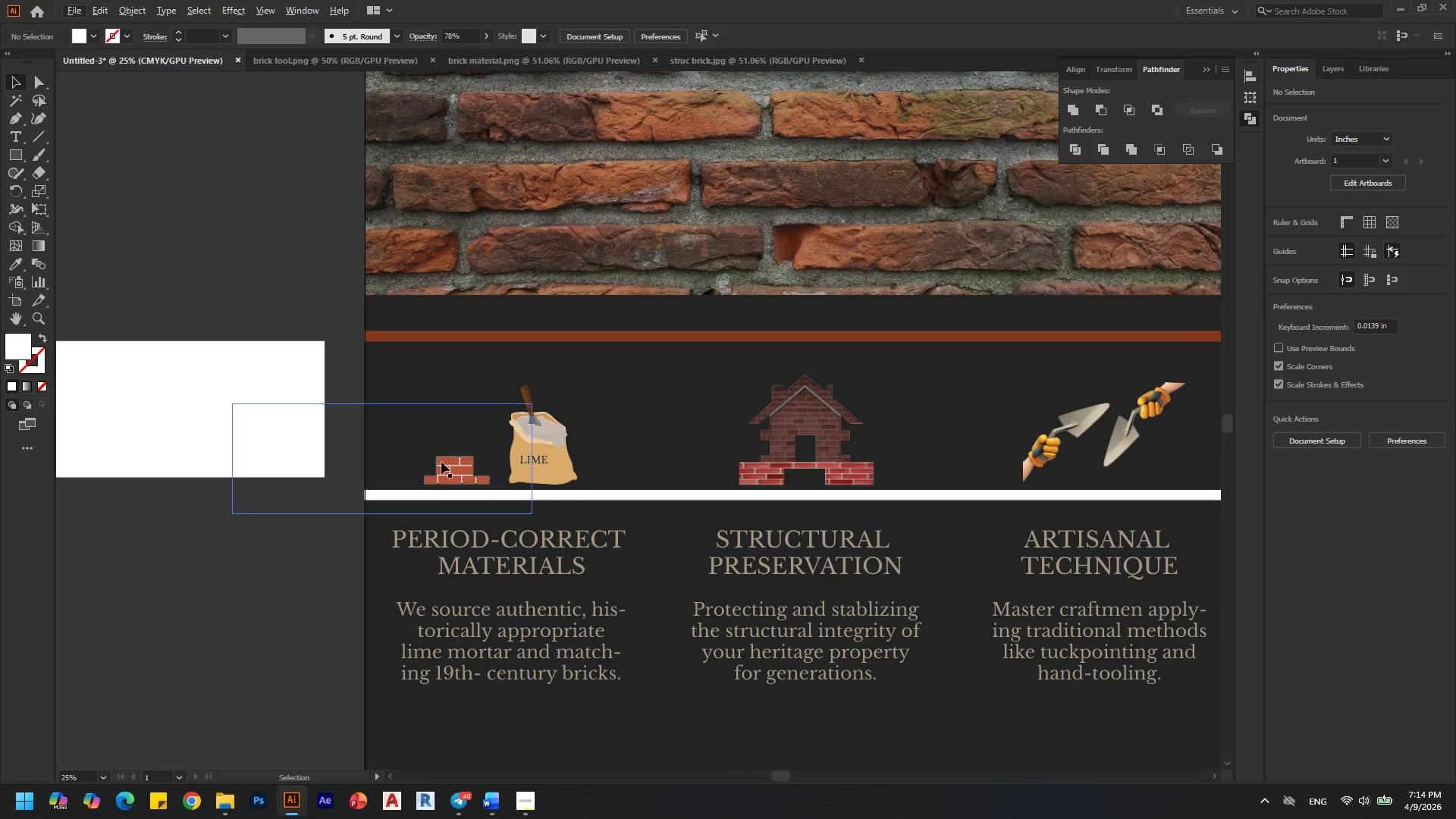 
scroll: coordinate [413, 328], scroll_direction: up, amount: 2.0
 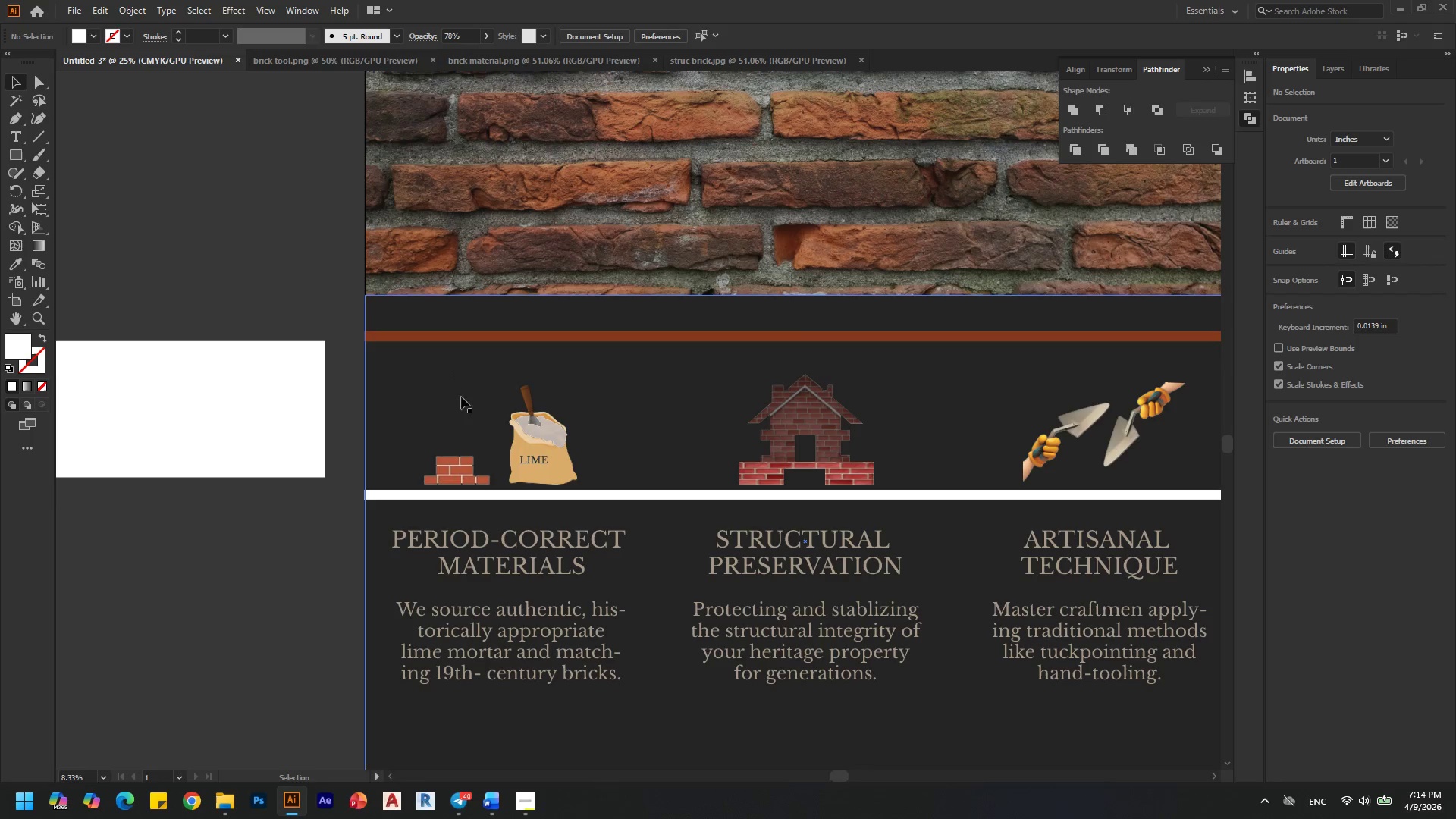 
left_click_drag(start_coordinate=[449, 466], to_coordinate=[449, 457])
 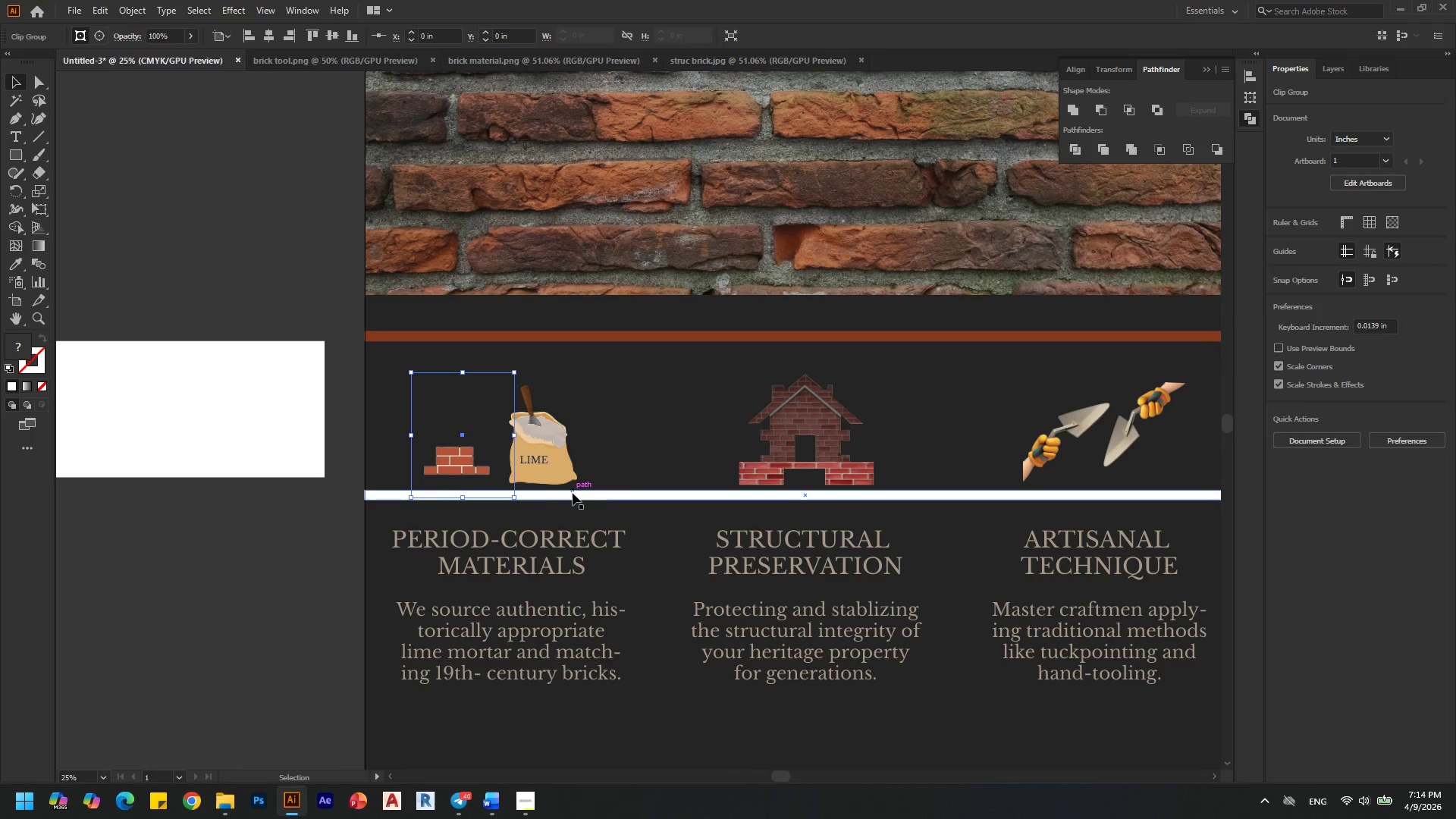 
hold_key(key=ShiftLeft, duration=0.61)
 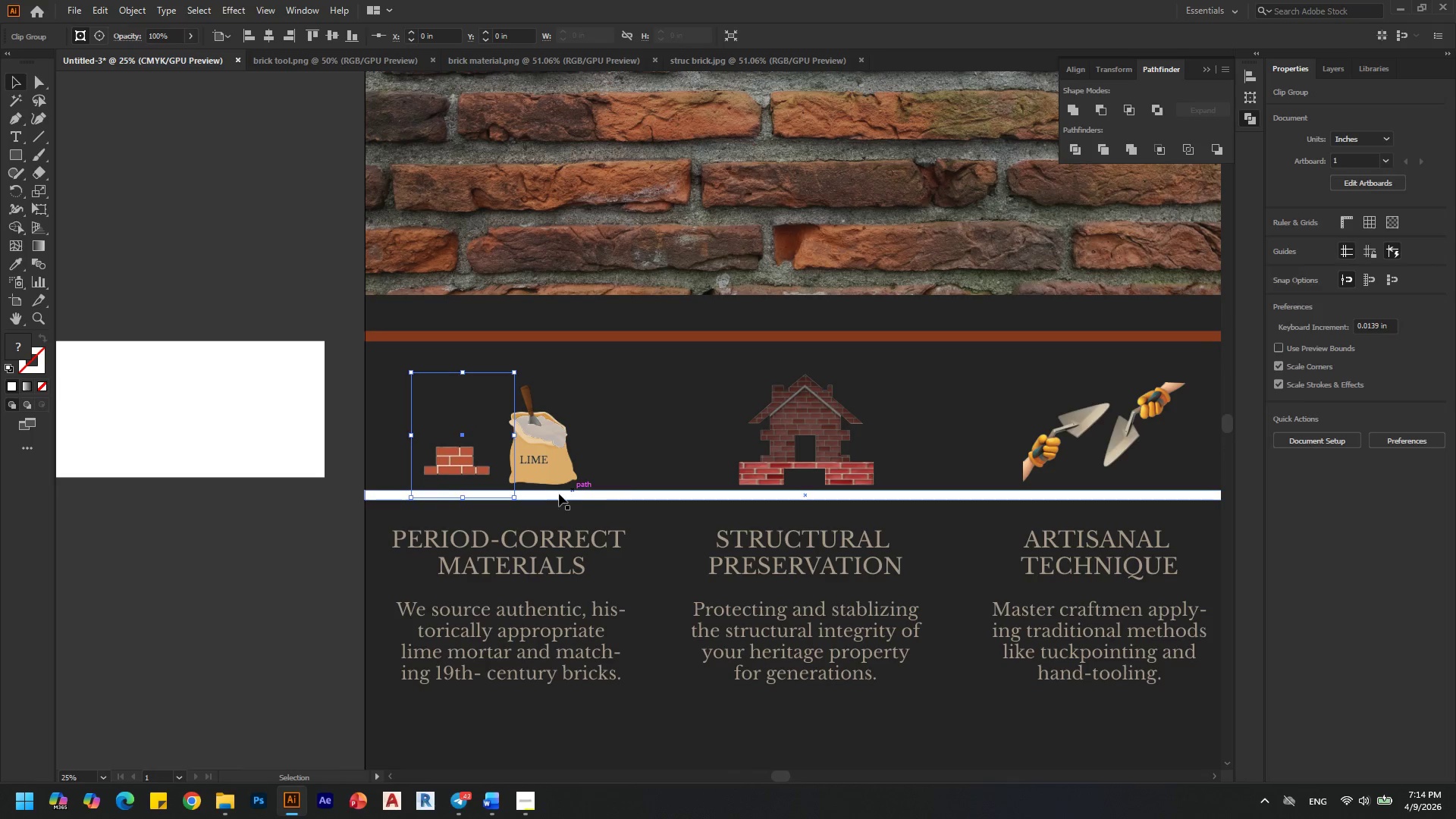 
hold_key(key=ShiftLeft, duration=9.97)
 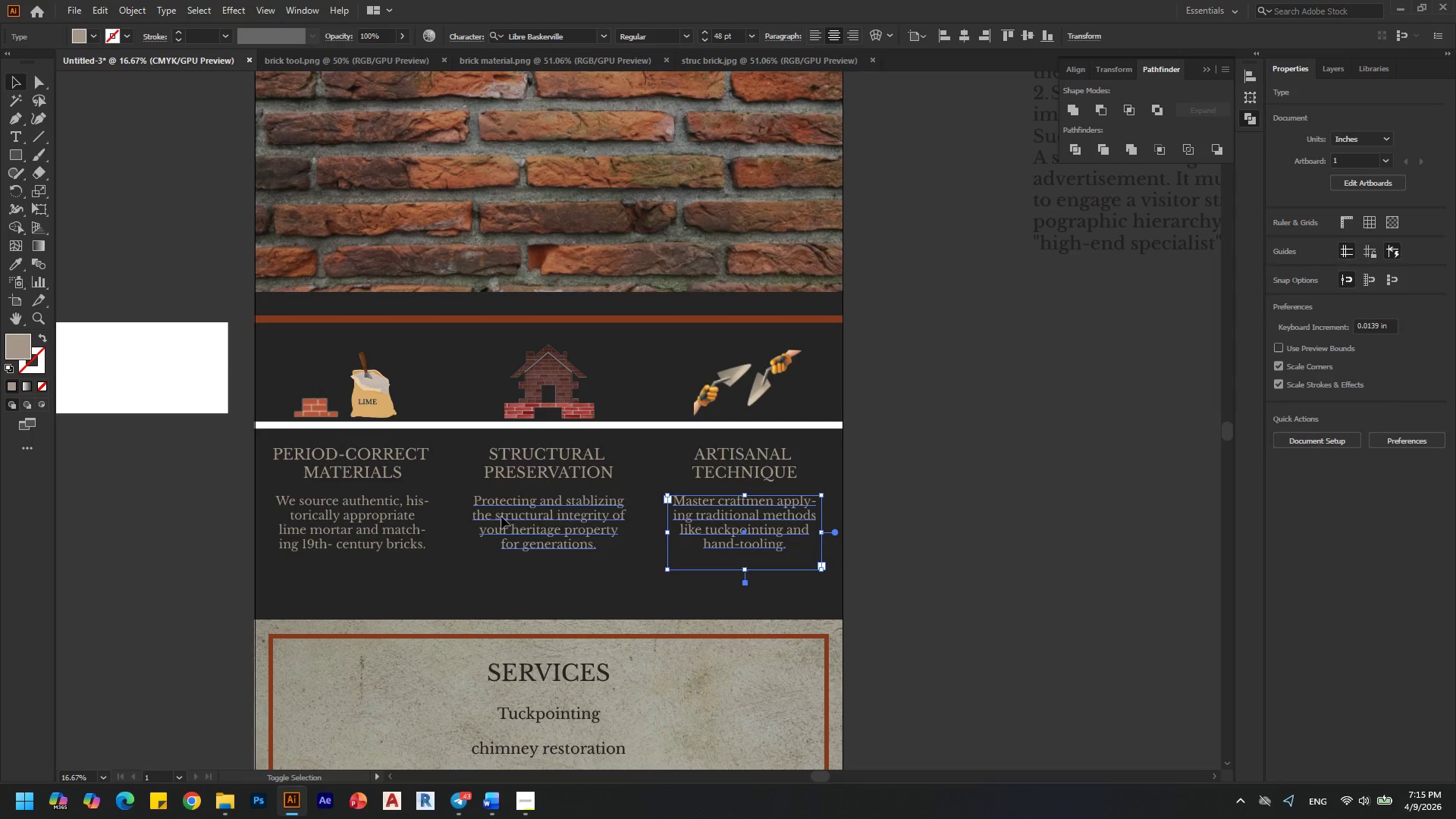 
key(Control+ControlLeft)
 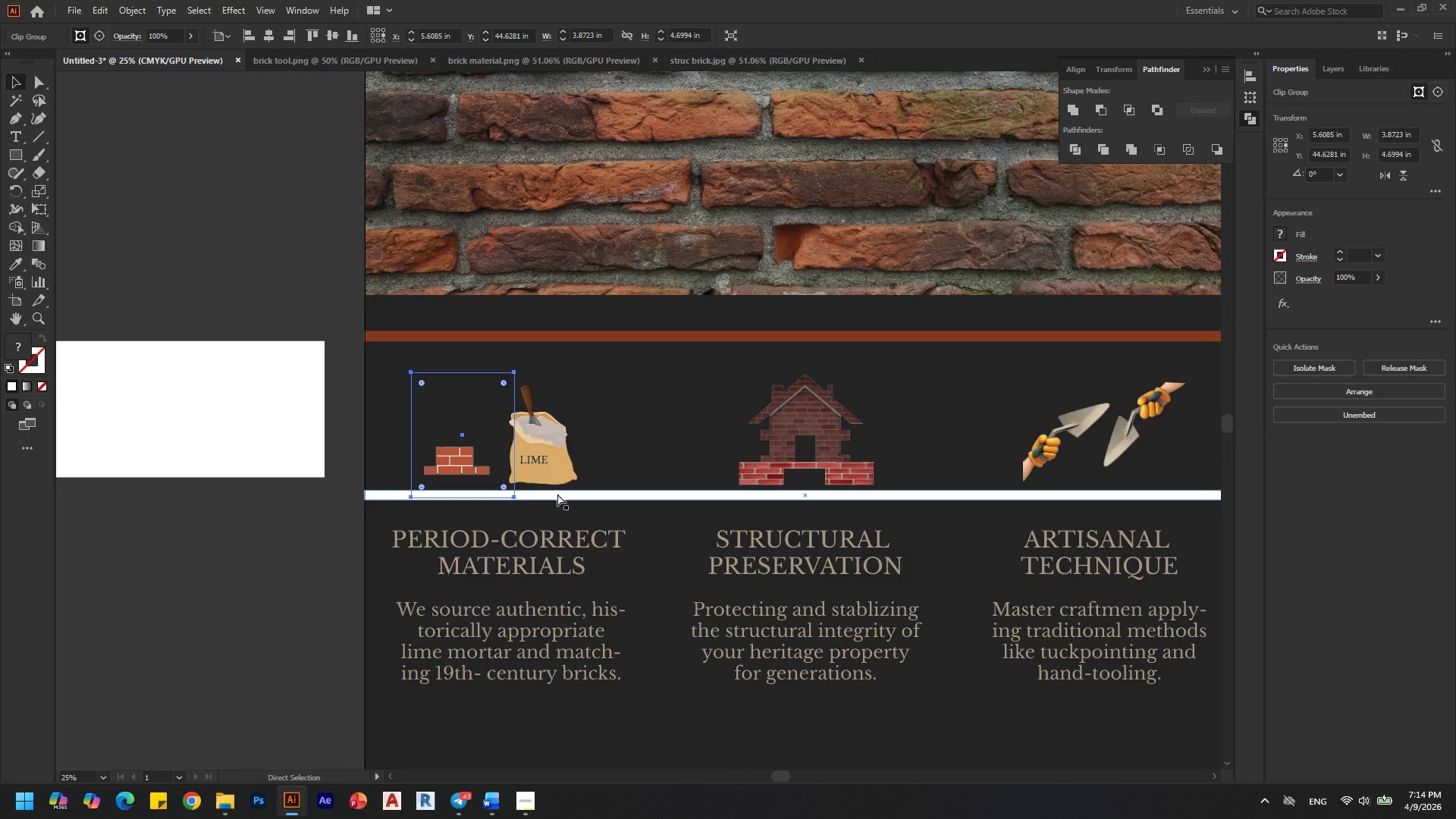 
key(Control+Z)
 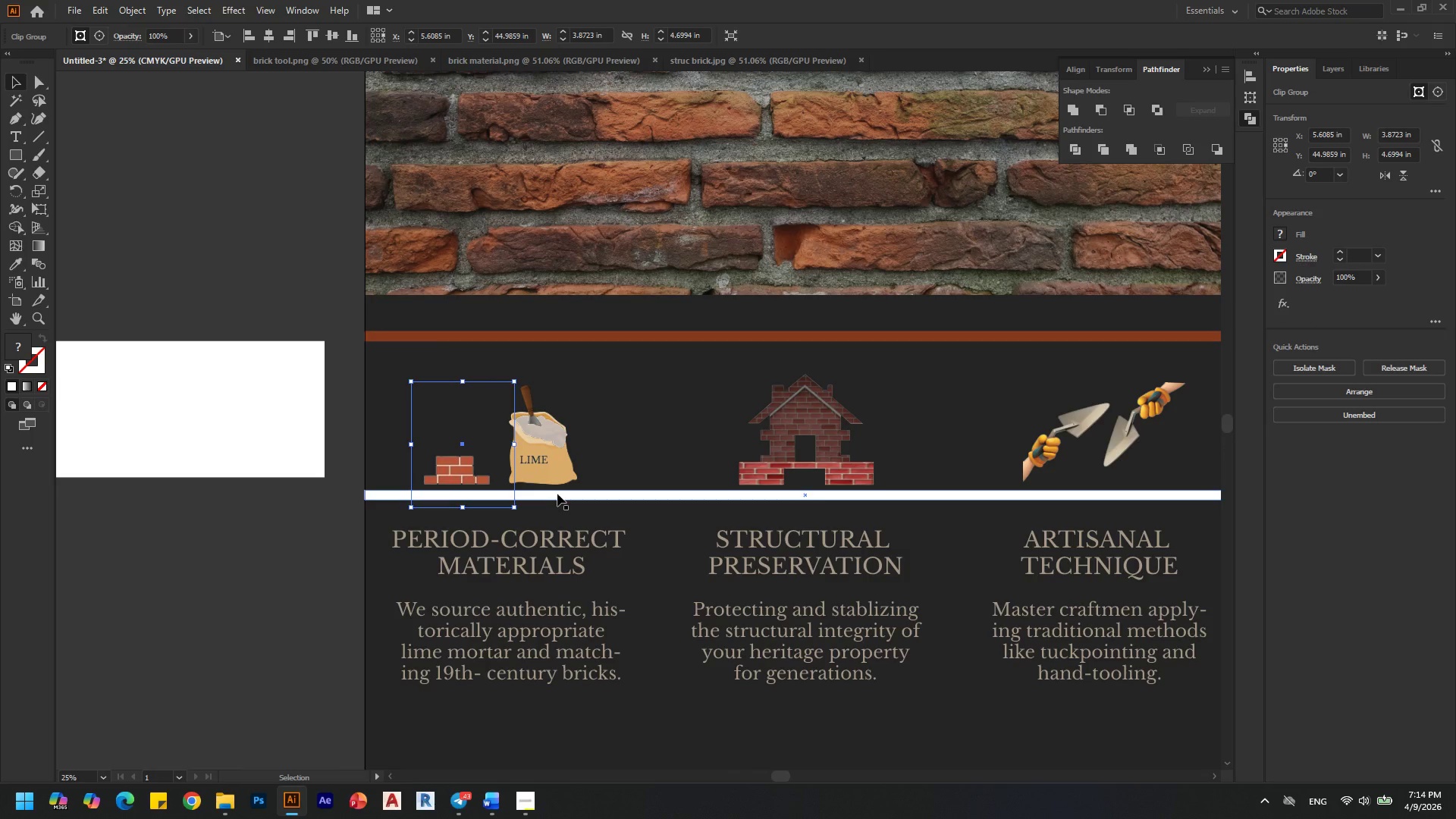 
key(ArrowUp)
 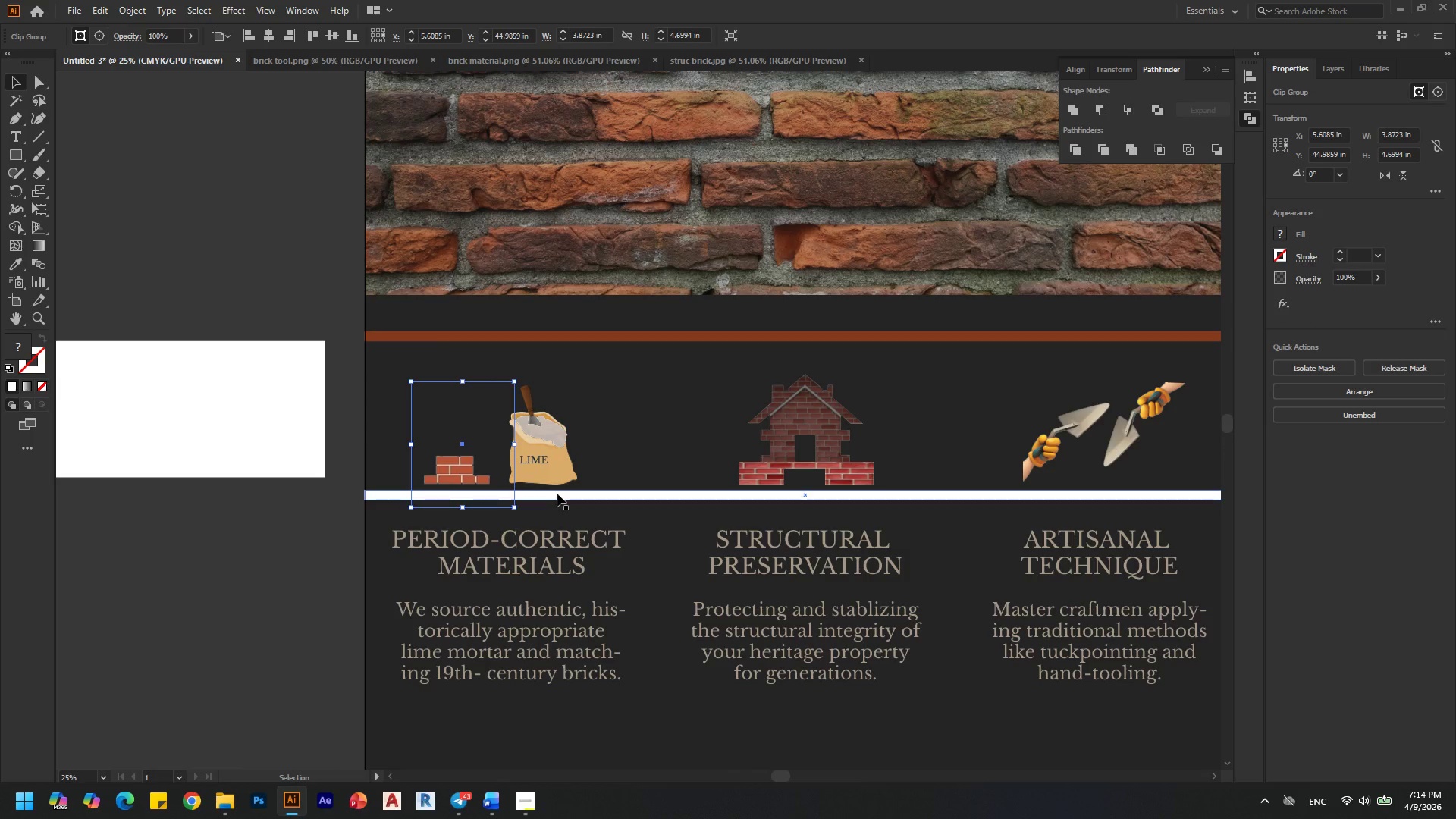 
key(ArrowUp)
 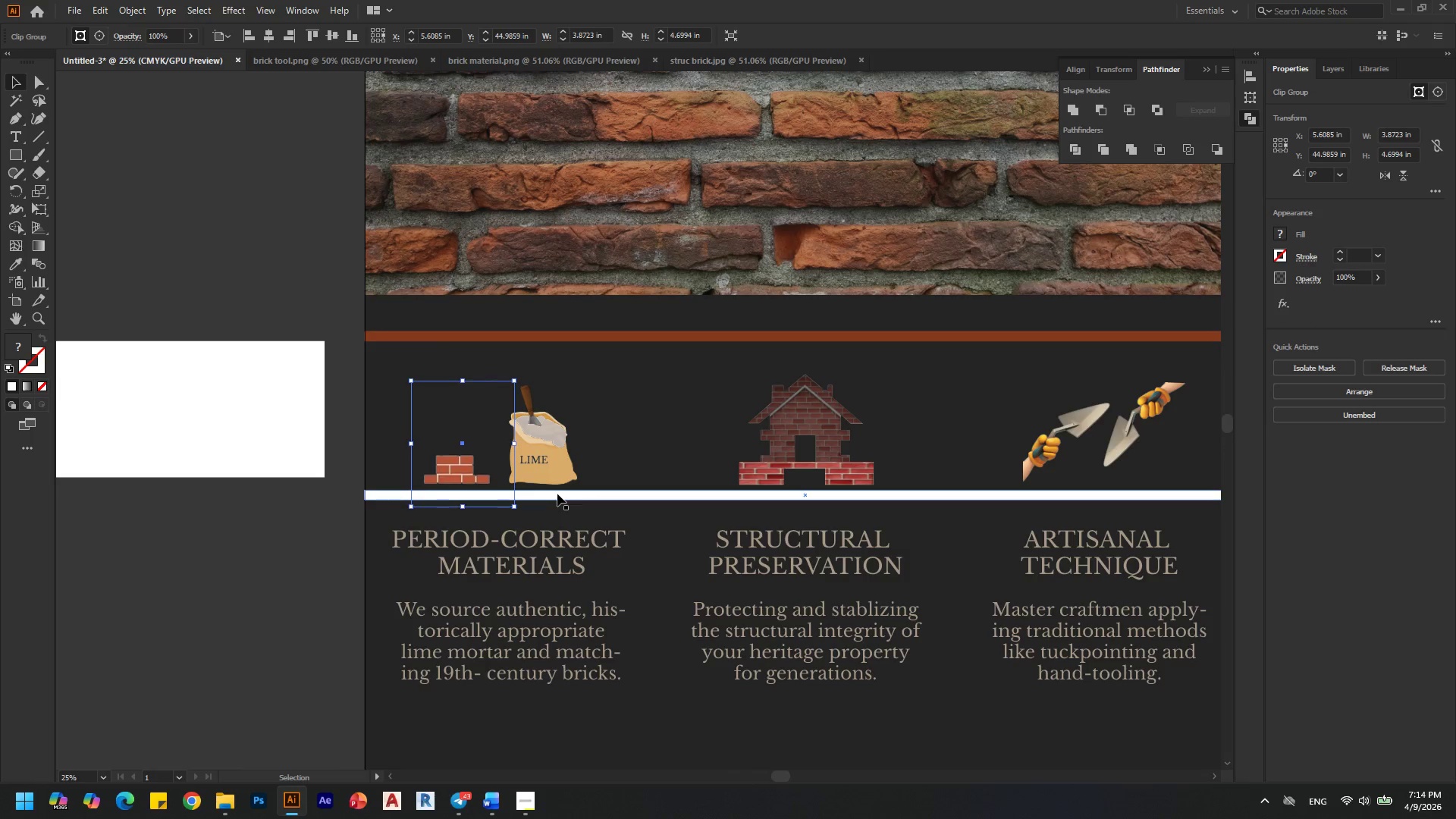 
key(ArrowUp)
 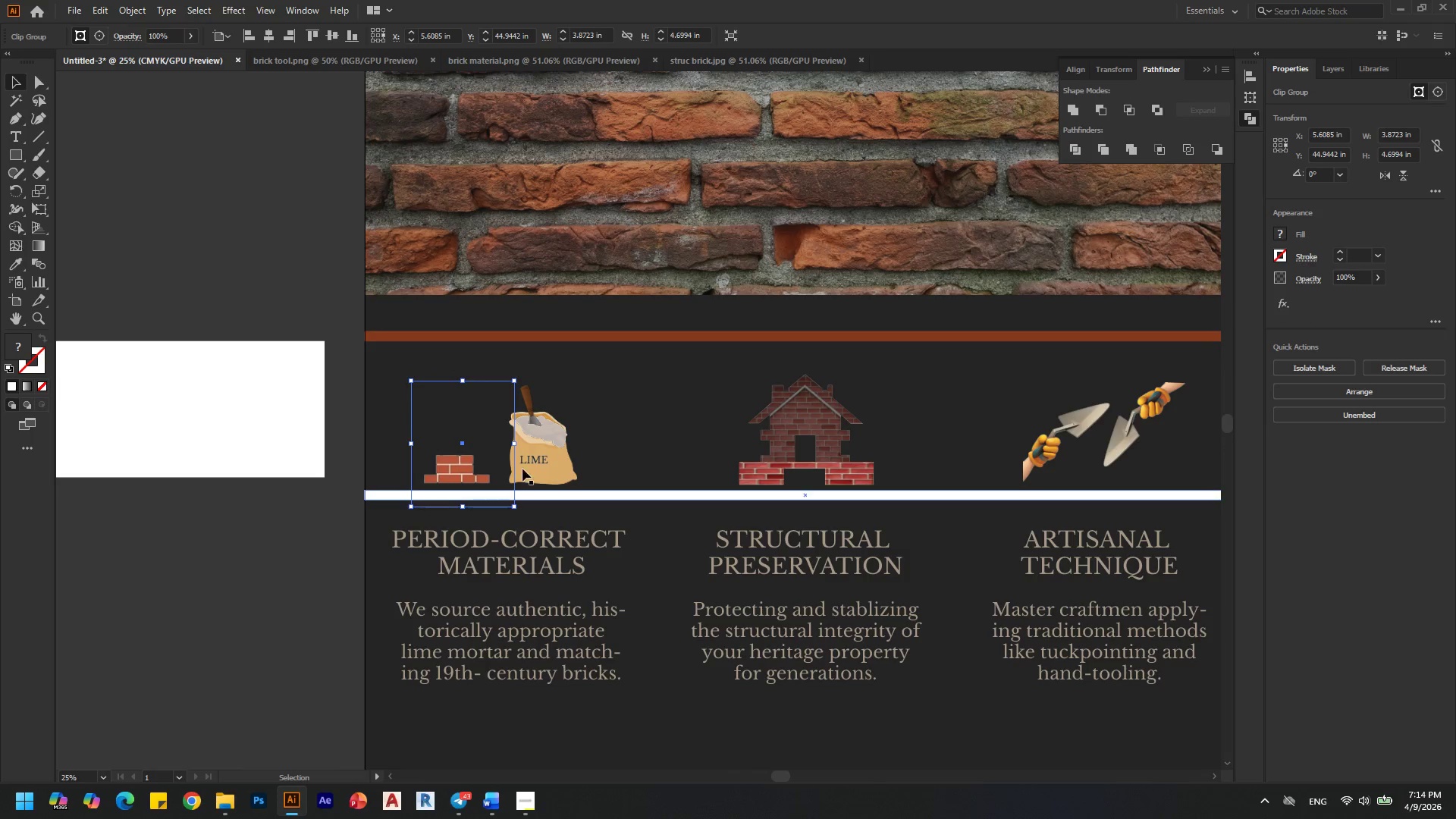 
hold_key(key=AltLeft, duration=0.38)
scroll: coordinate [489, 378], scroll_direction: none, amount: 0.0
 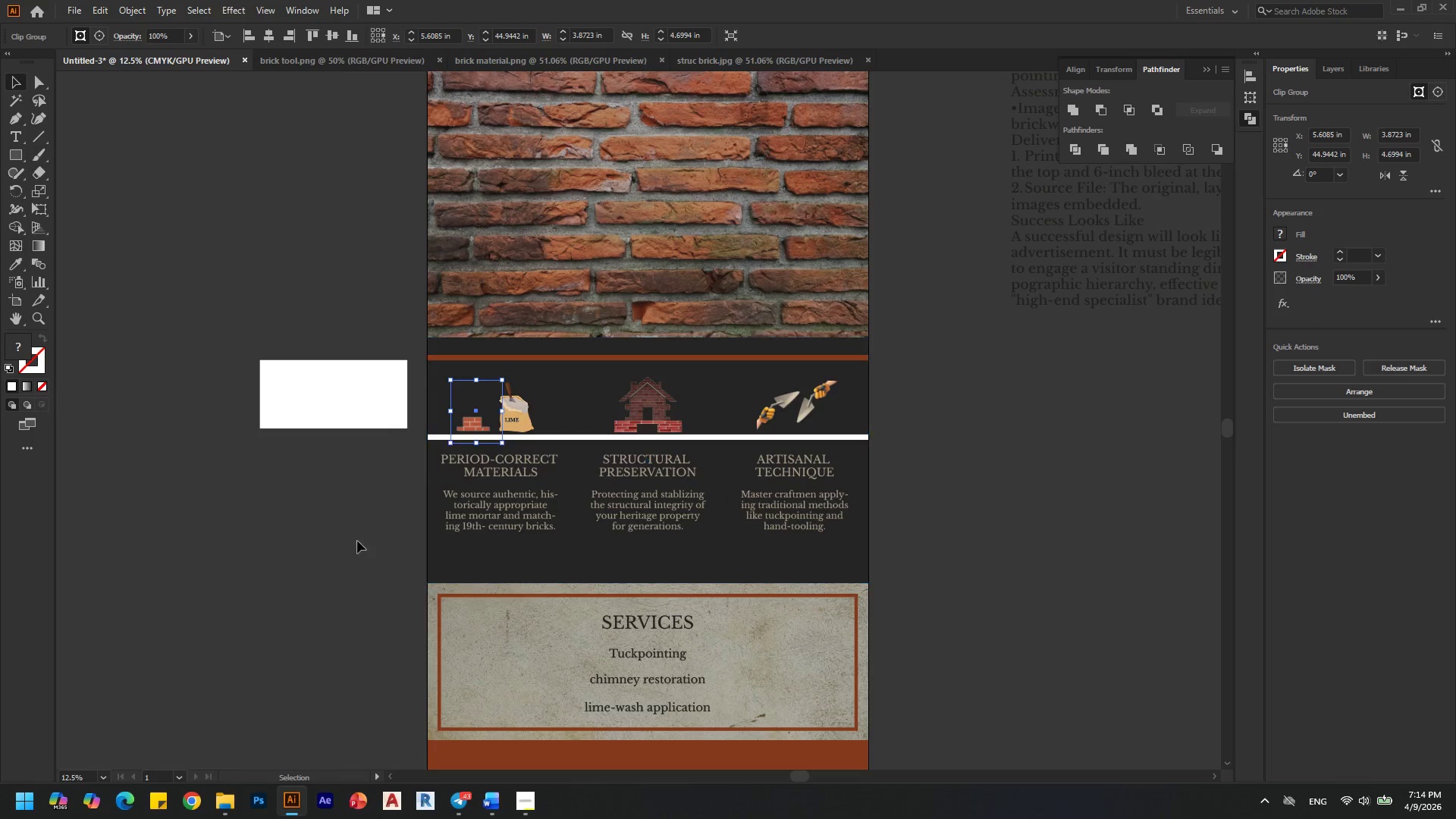 
left_click([325, 546])
 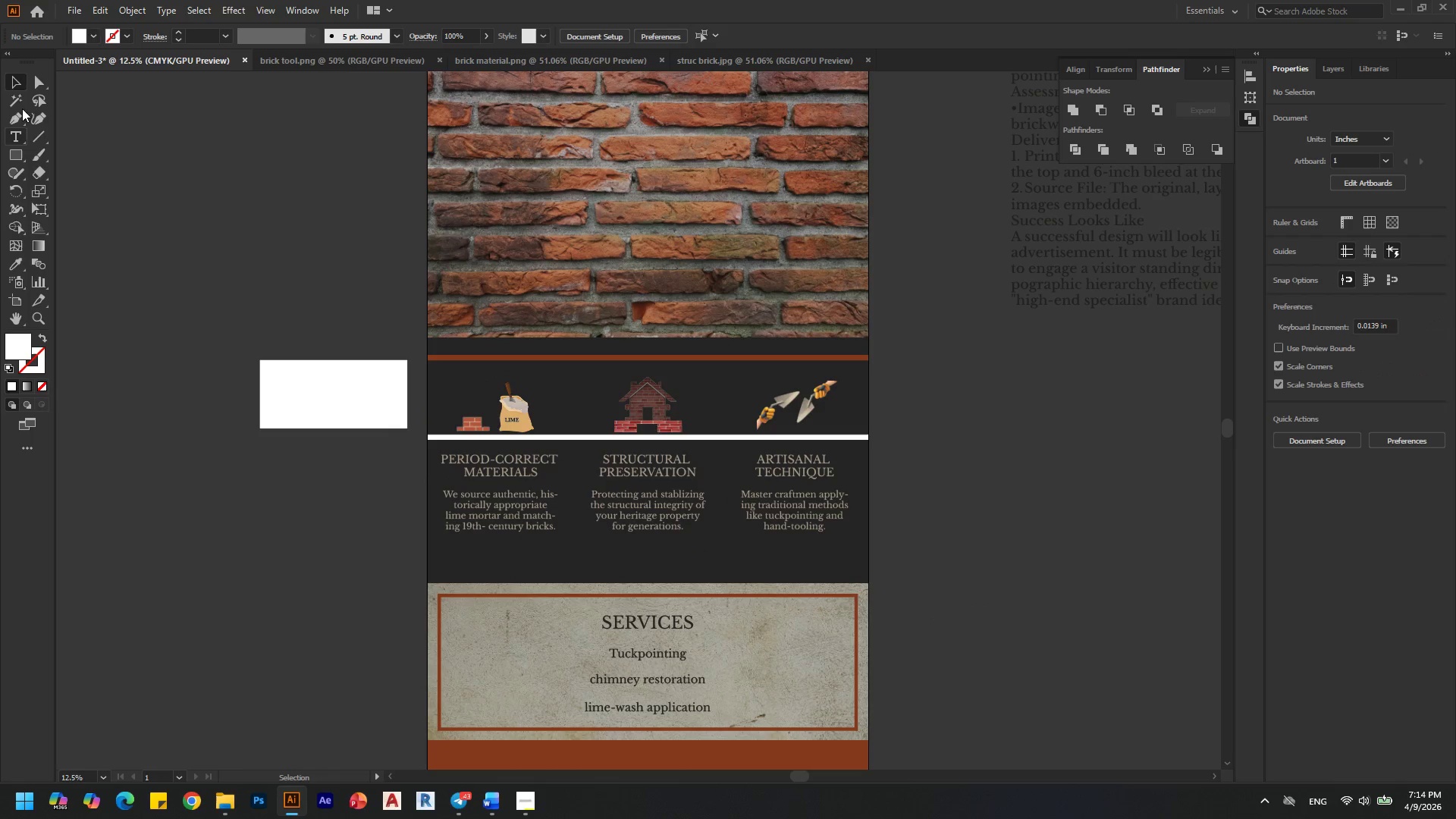 
left_click([8, 80])
 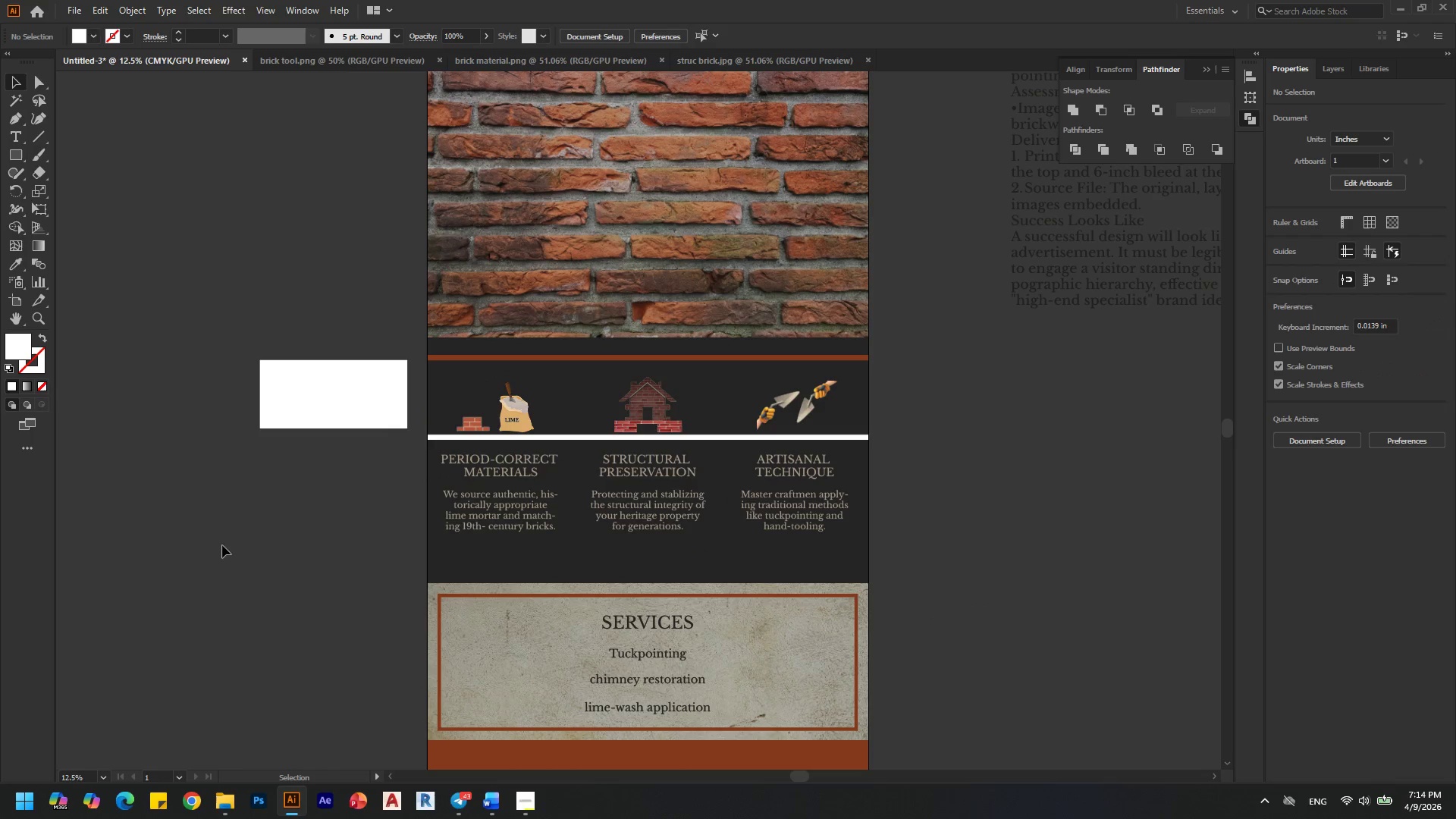 
left_click([227, 548])
 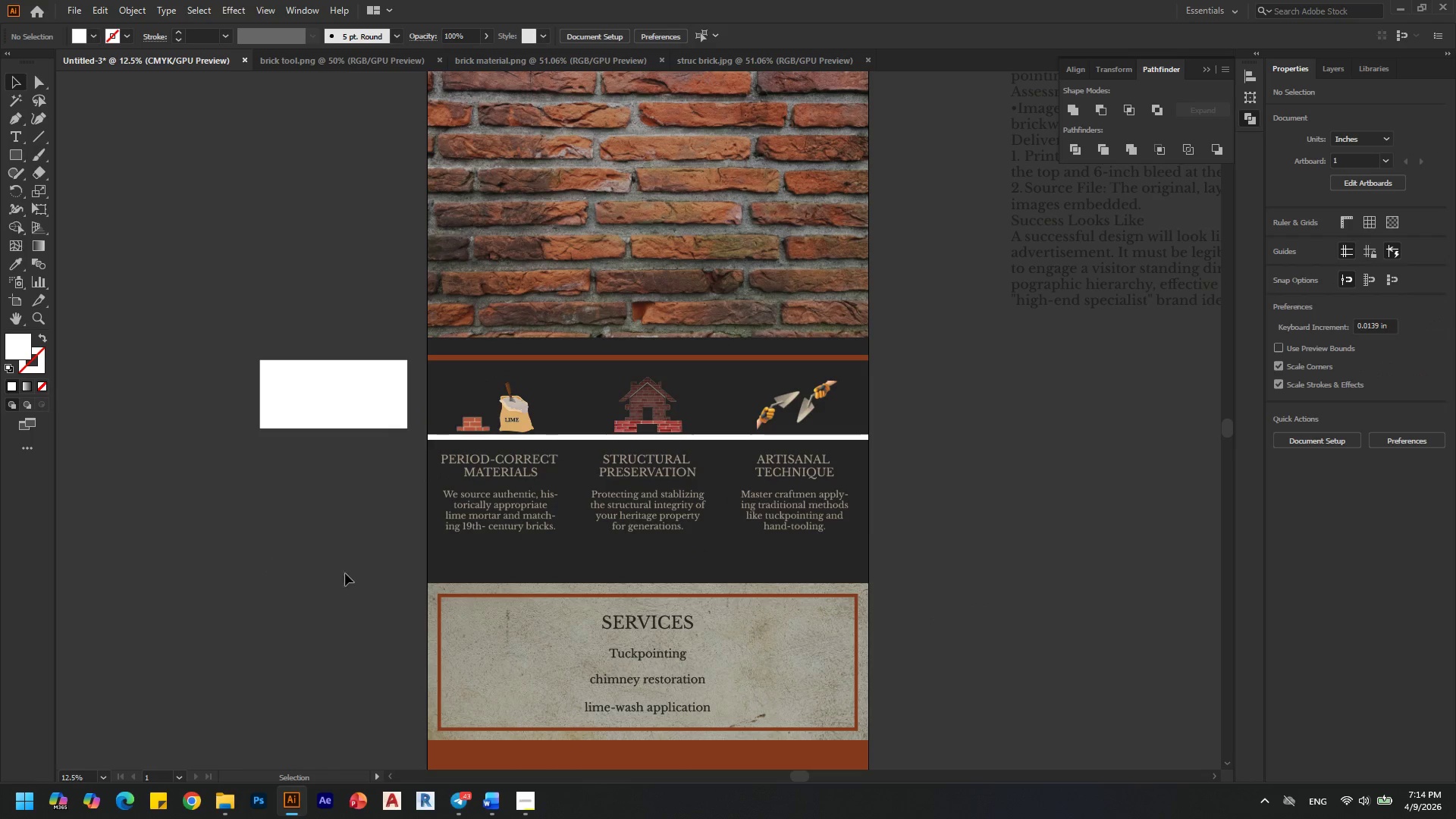 
hold_key(key=AltLeft, duration=0.31)
 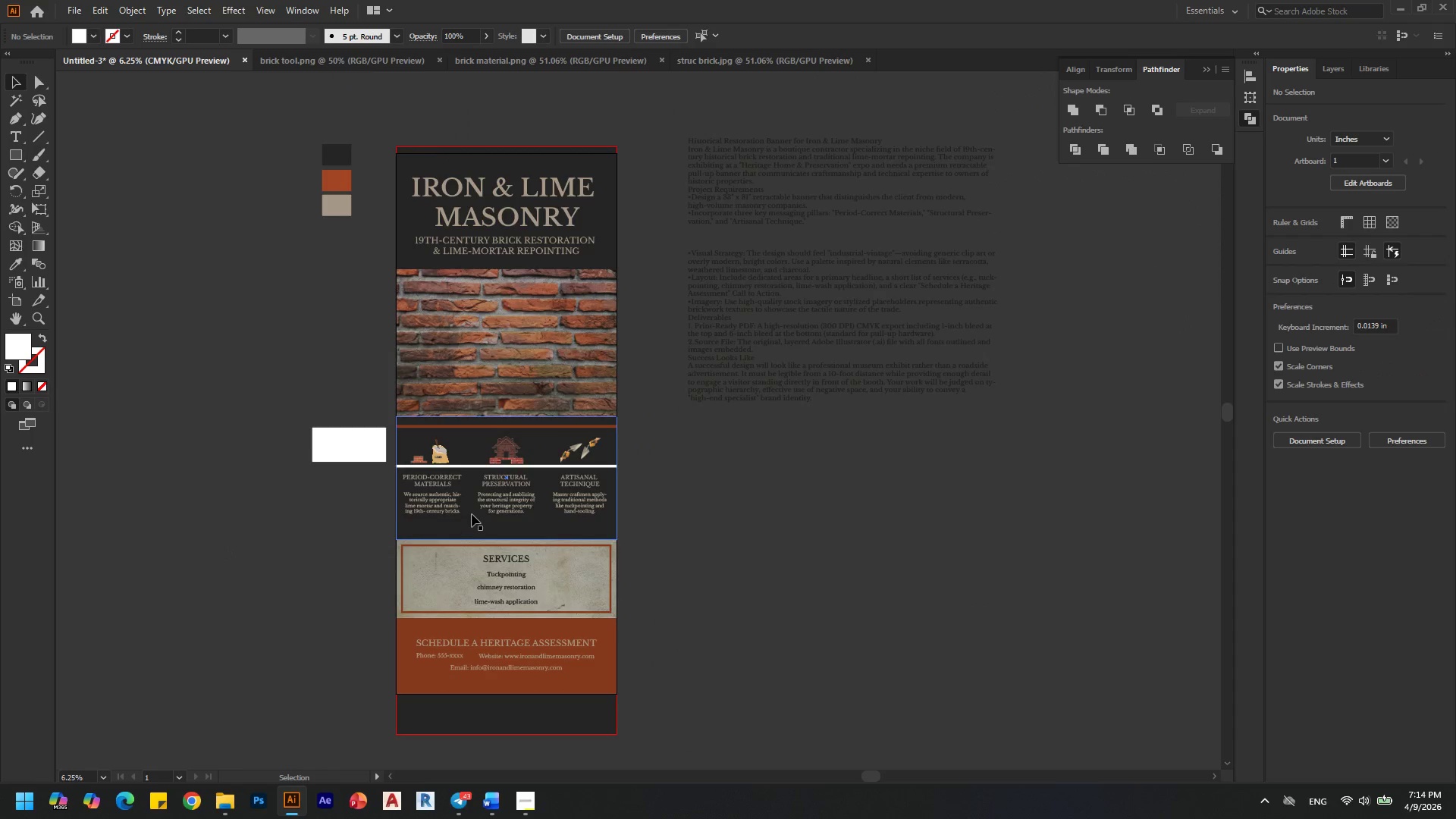 
hold_key(key=AltLeft, duration=0.36)
 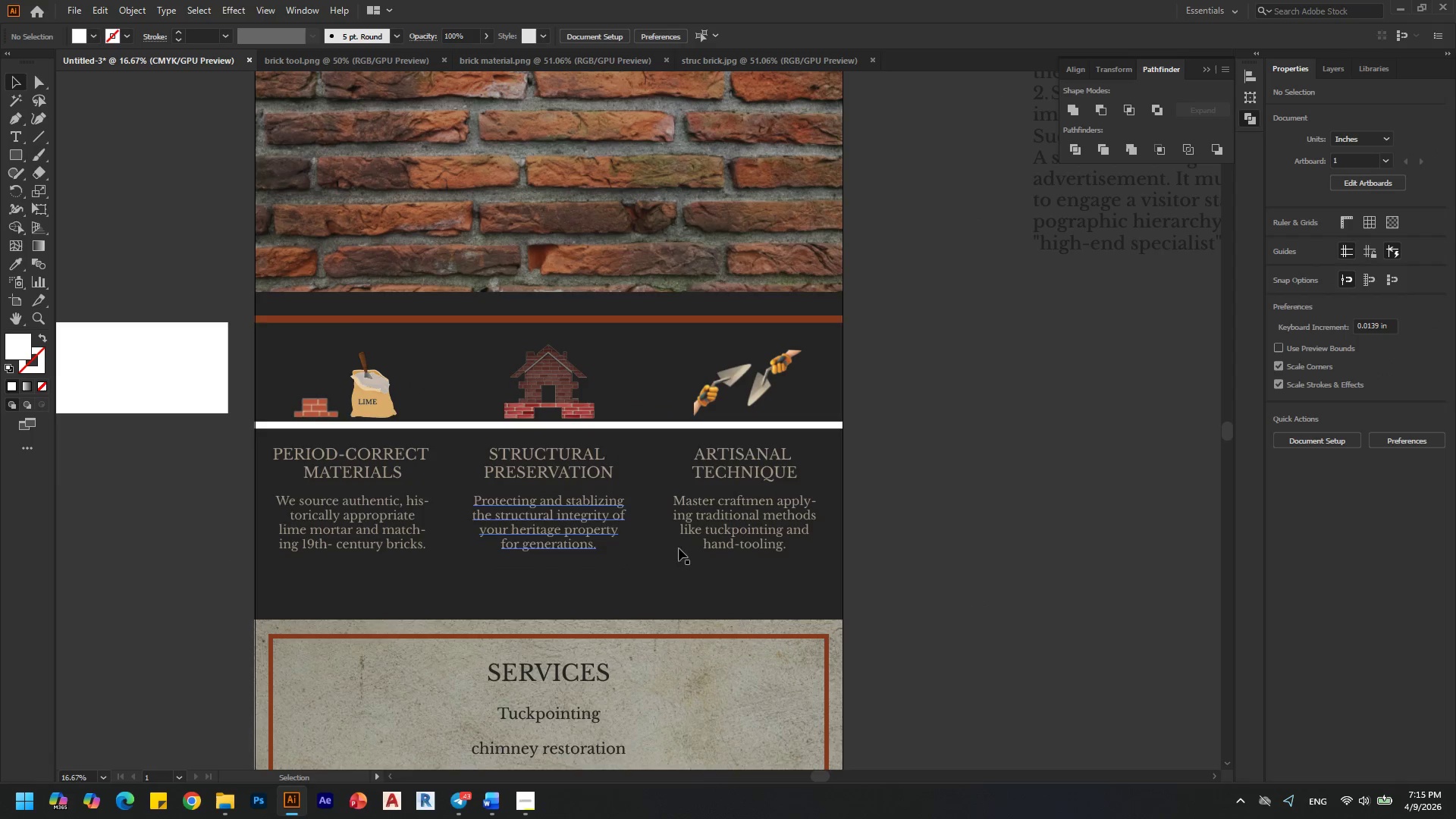 
scroll: coordinate [365, 495], scroll_direction: down, amount: 2.0
 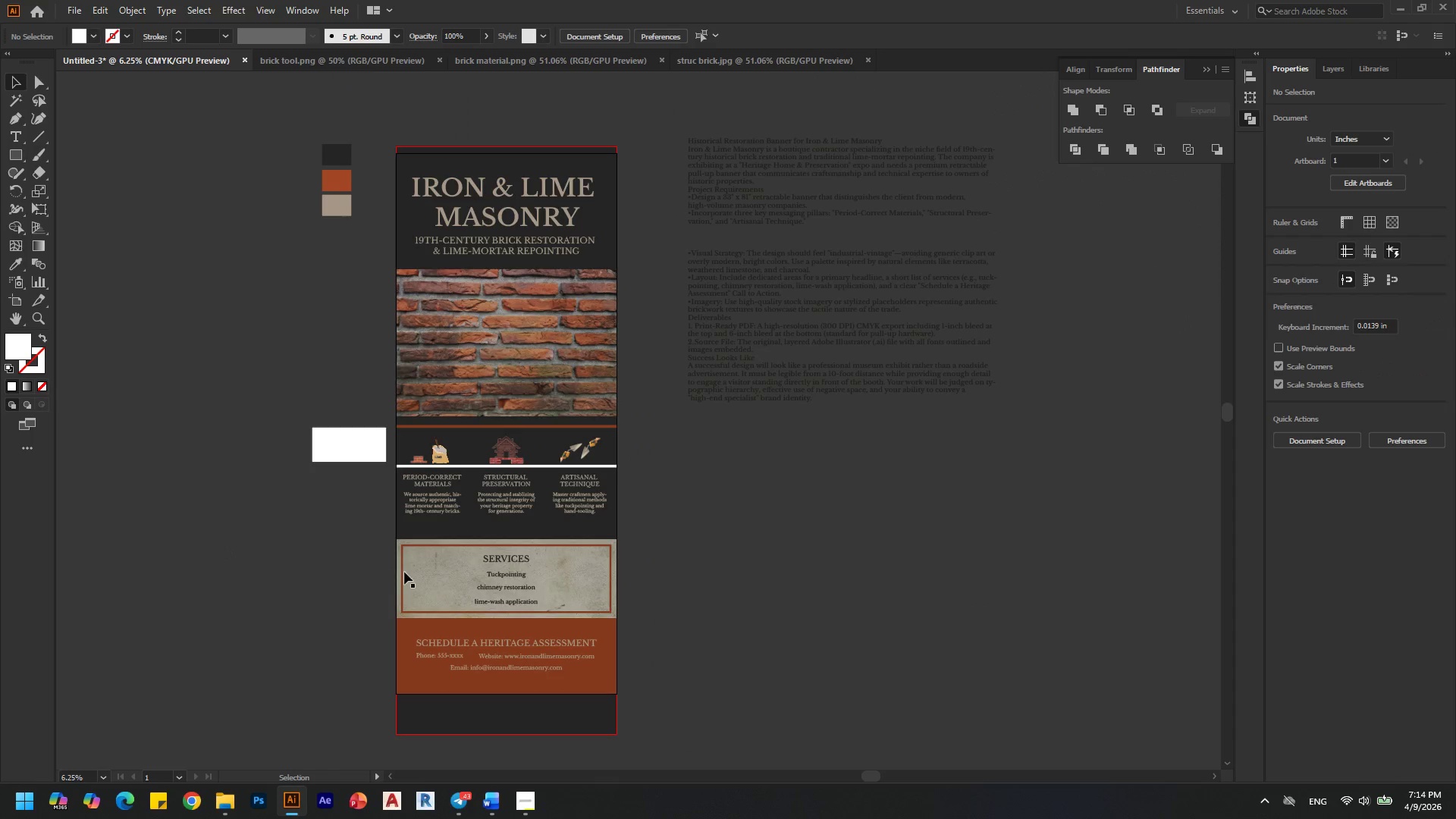 
scroll: coordinate [482, 491], scroll_direction: up, amount: 1.0
 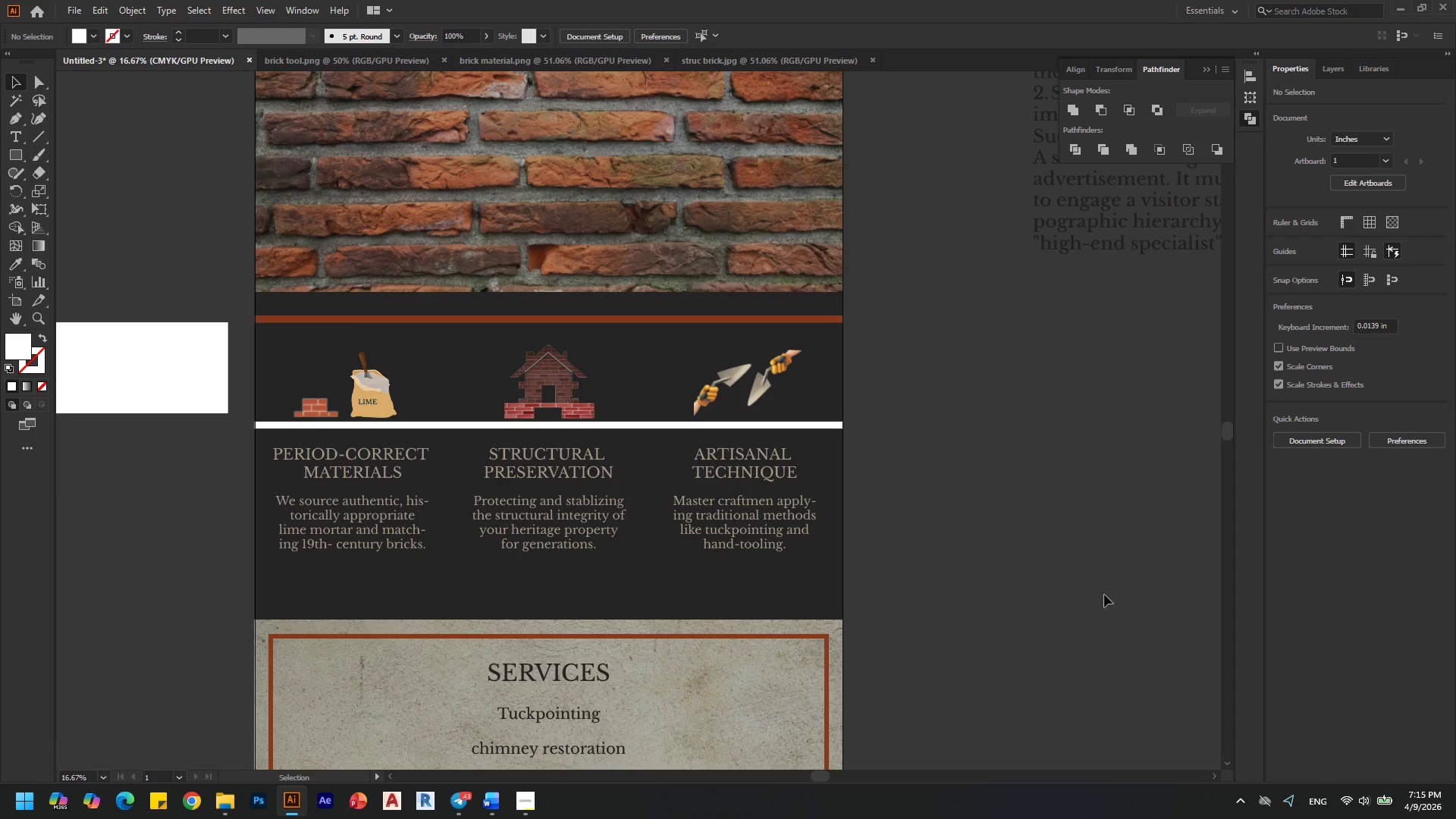 
left_click([916, 568])
 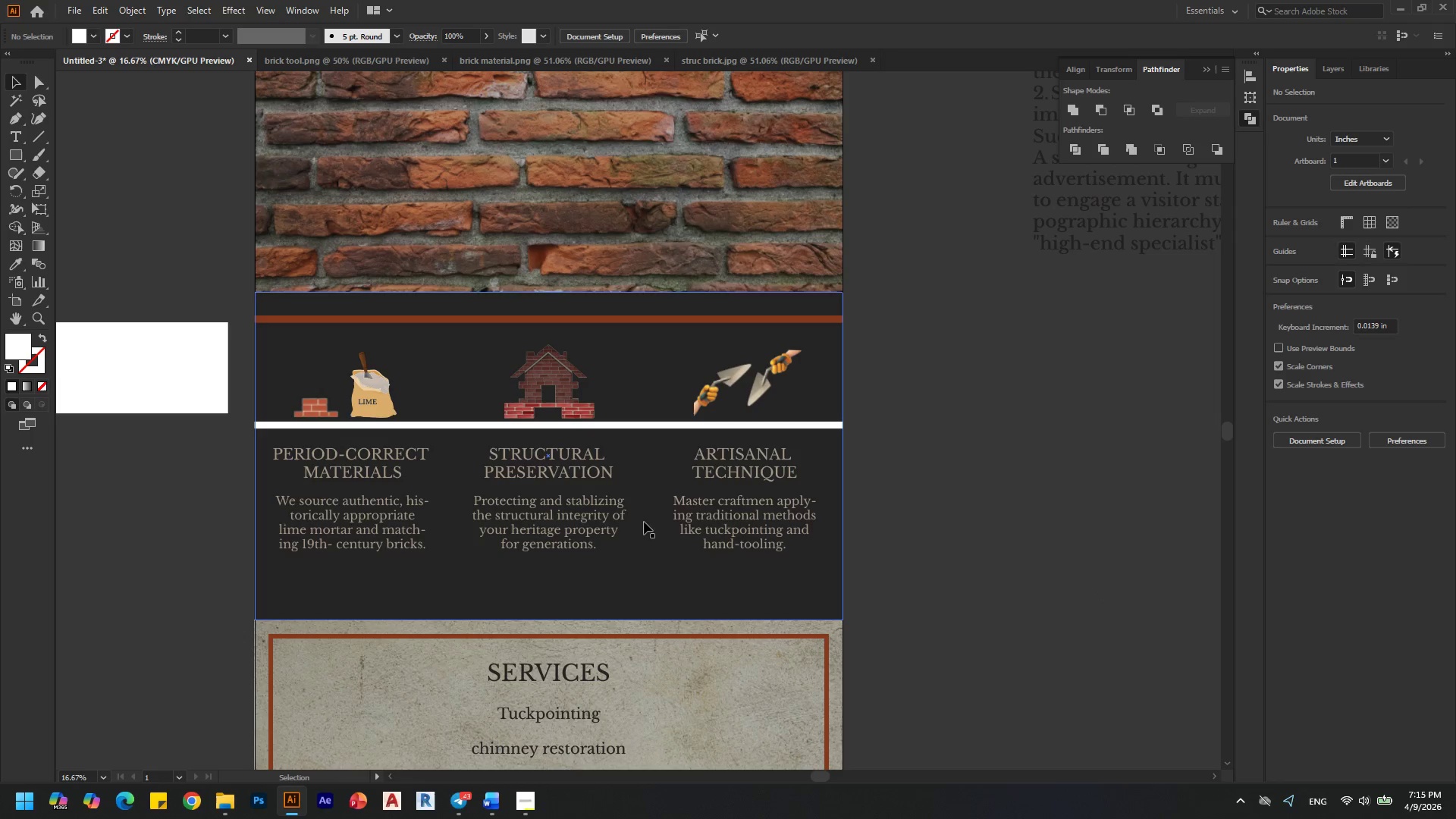 
left_click([713, 518])
 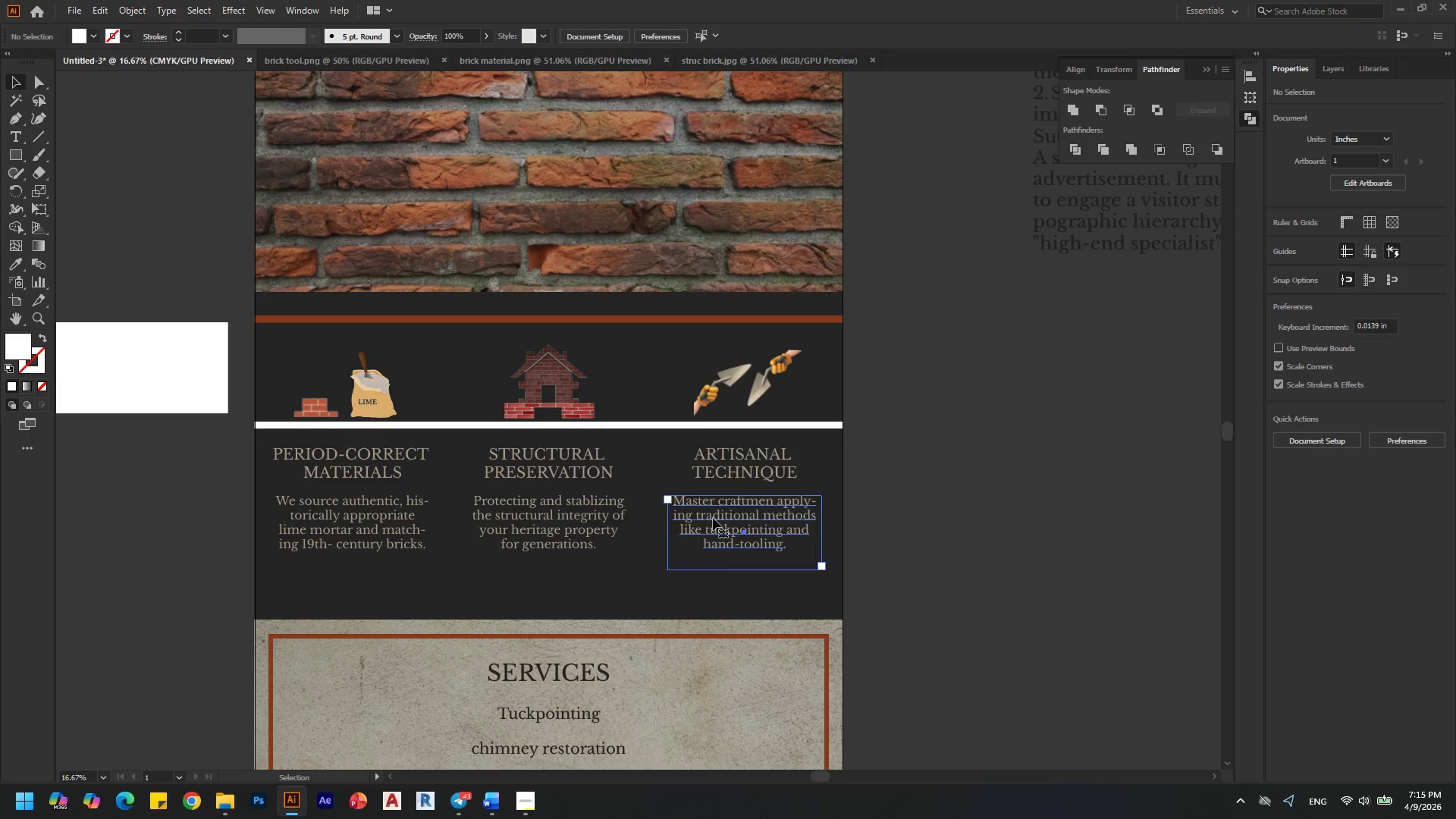 
hold_key(key=ShiftLeft, duration=1.5)
left_click([566, 516])
 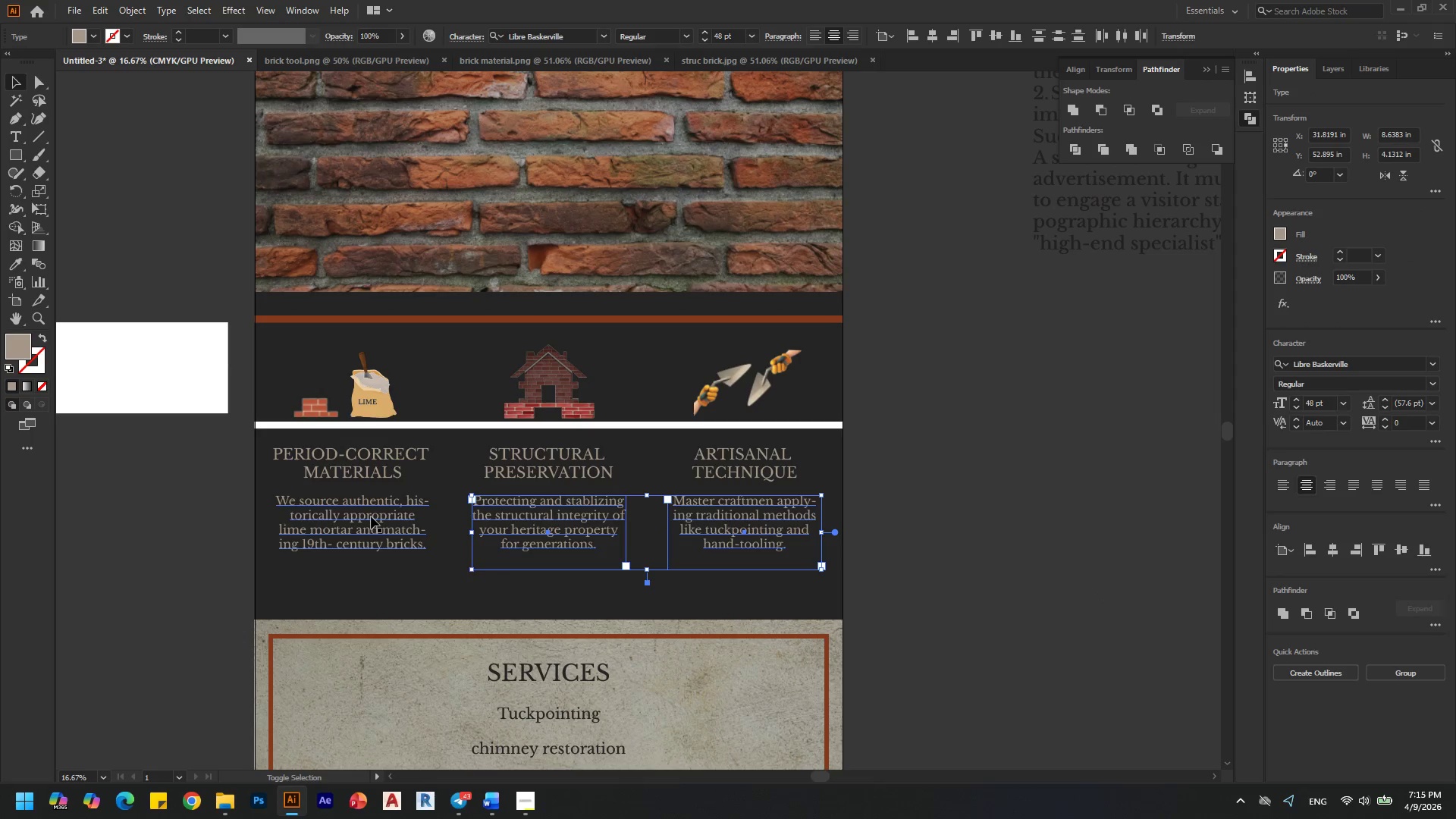 
left_click([369, 516])
 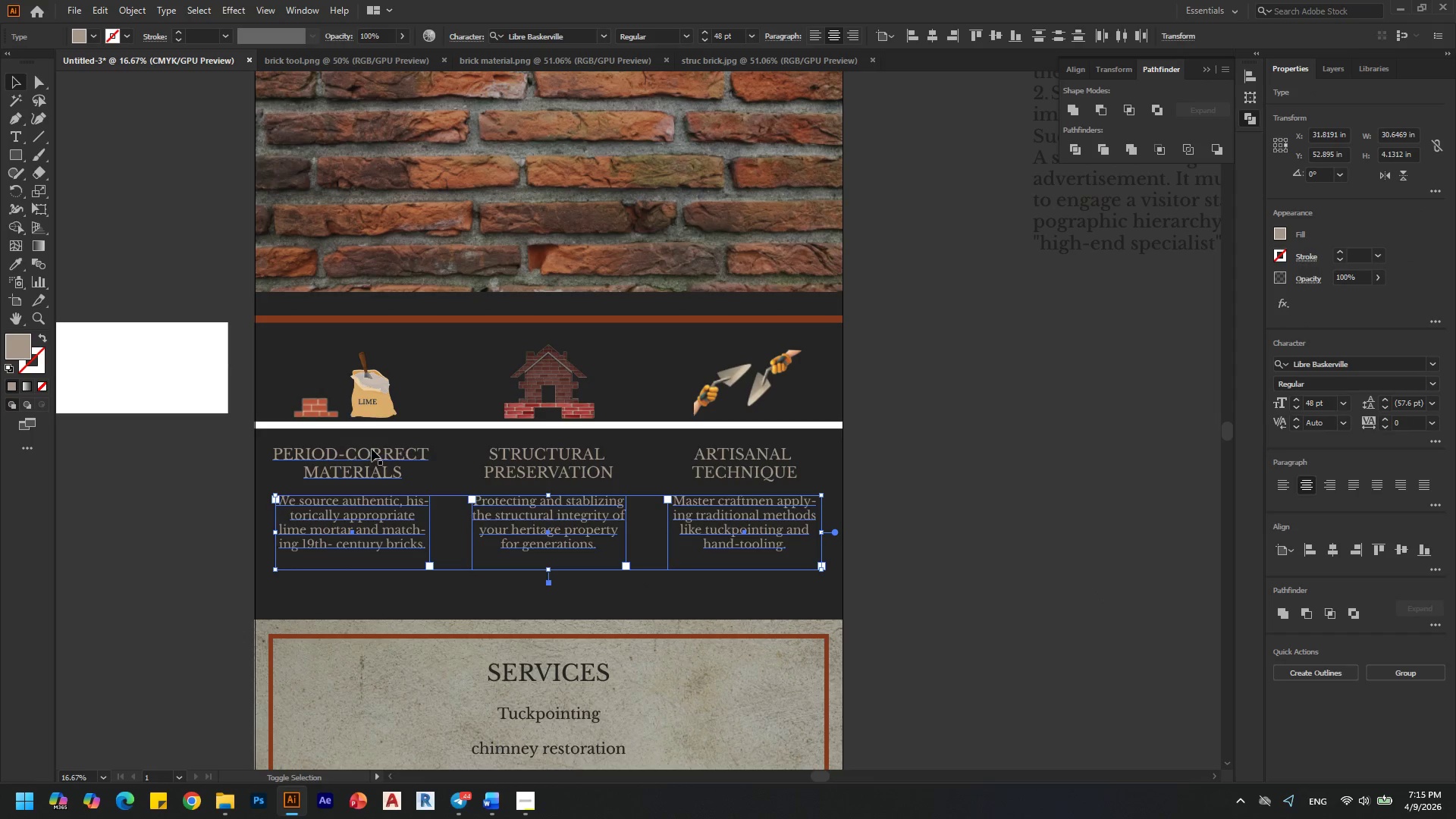 
left_click([372, 449])
 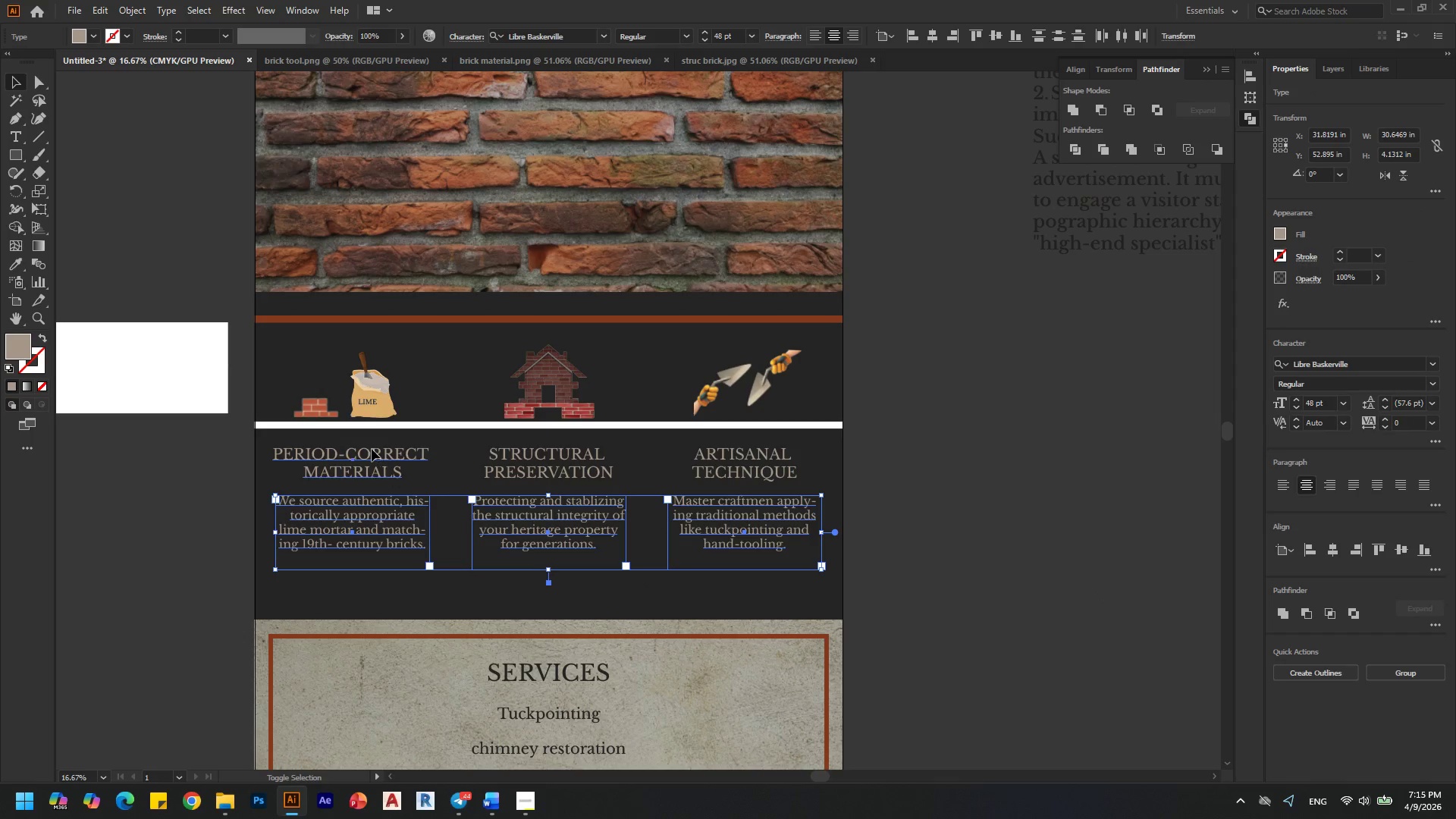 
hold_key(key=ShiftLeft, duration=1.5)
left_click([730, 470])
 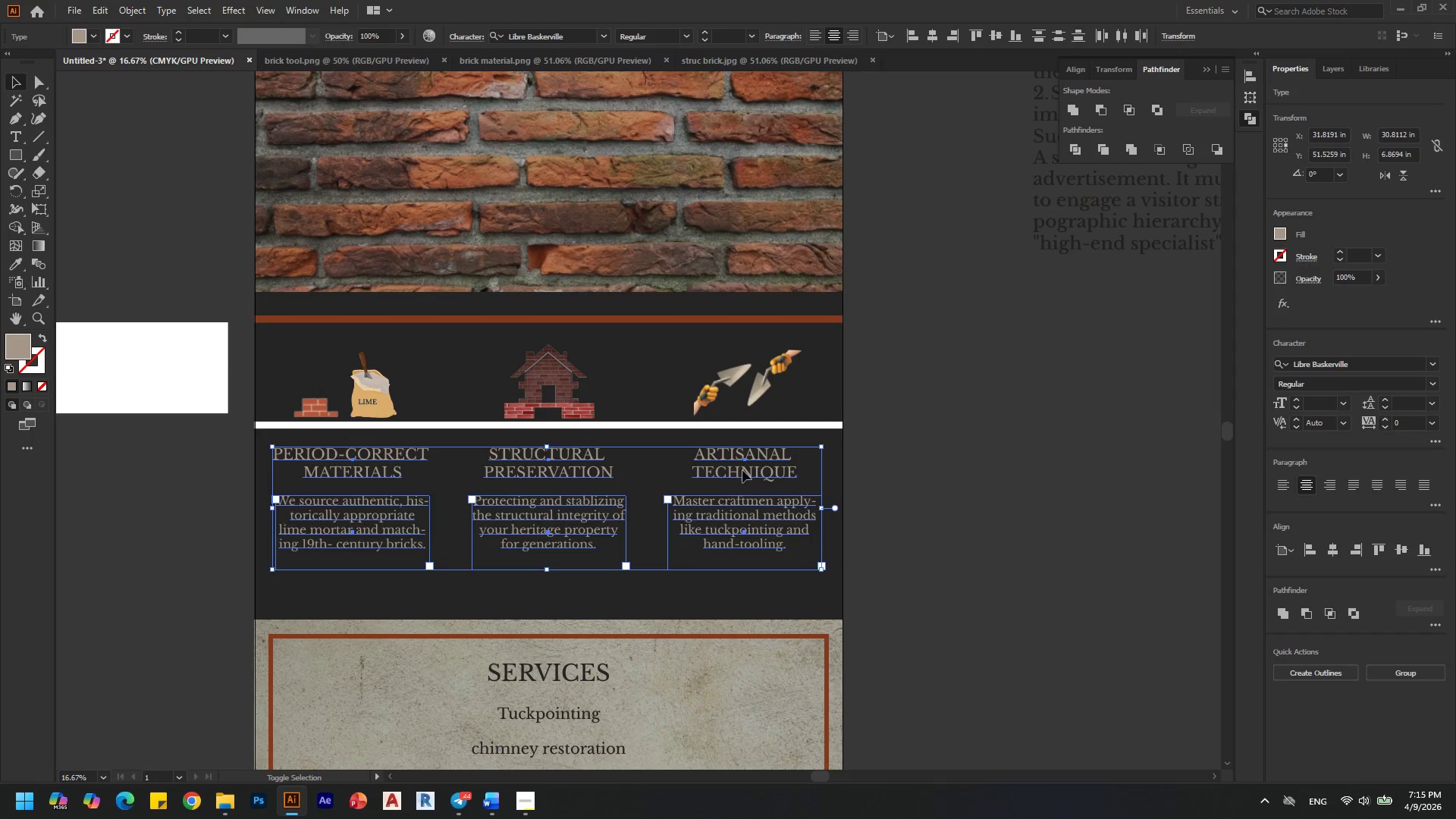 
key(Shift+ShiftLeft)
 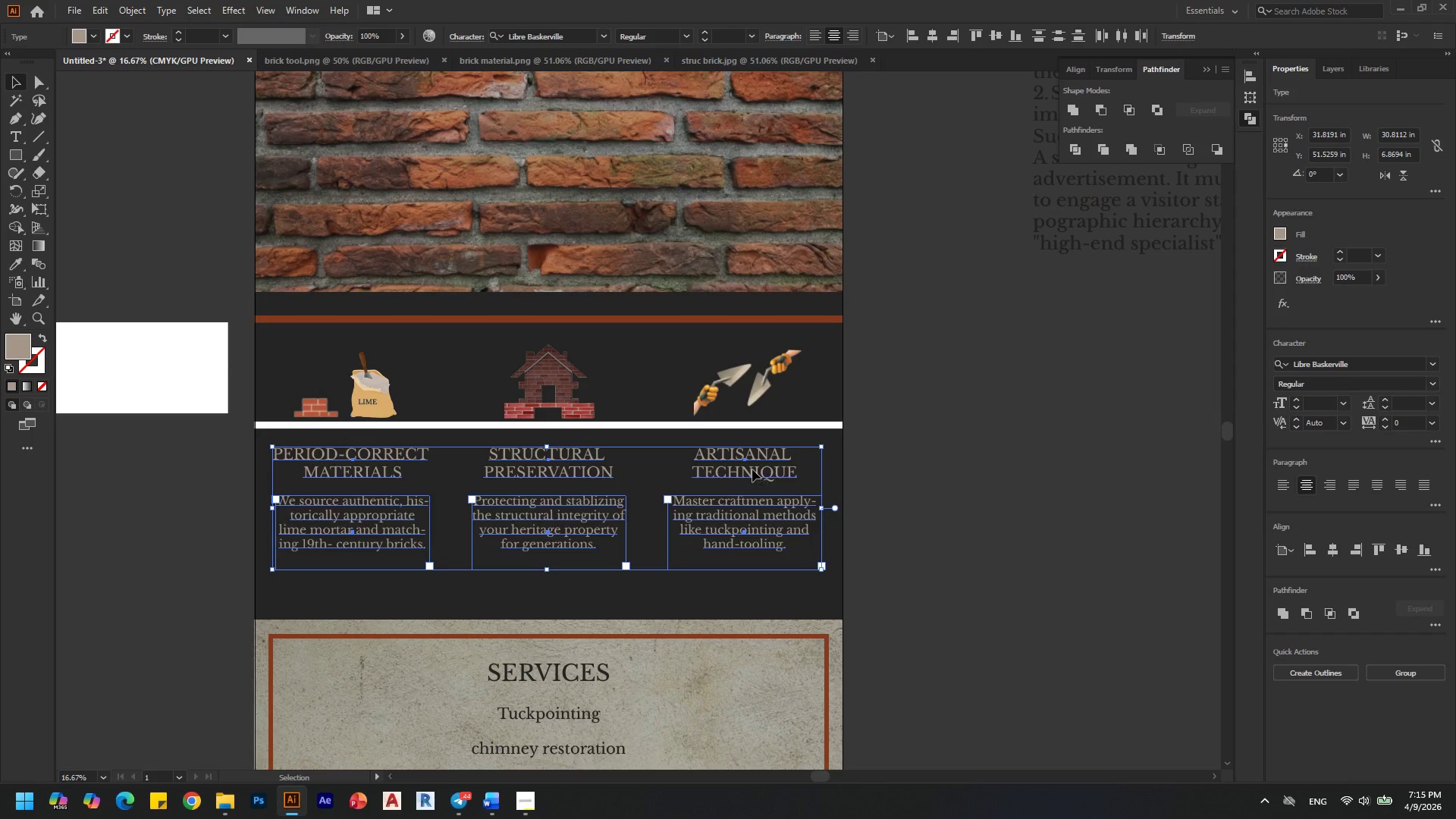 
left_click_drag(start_coordinate=[752, 469], to_coordinate=[748, 491])
 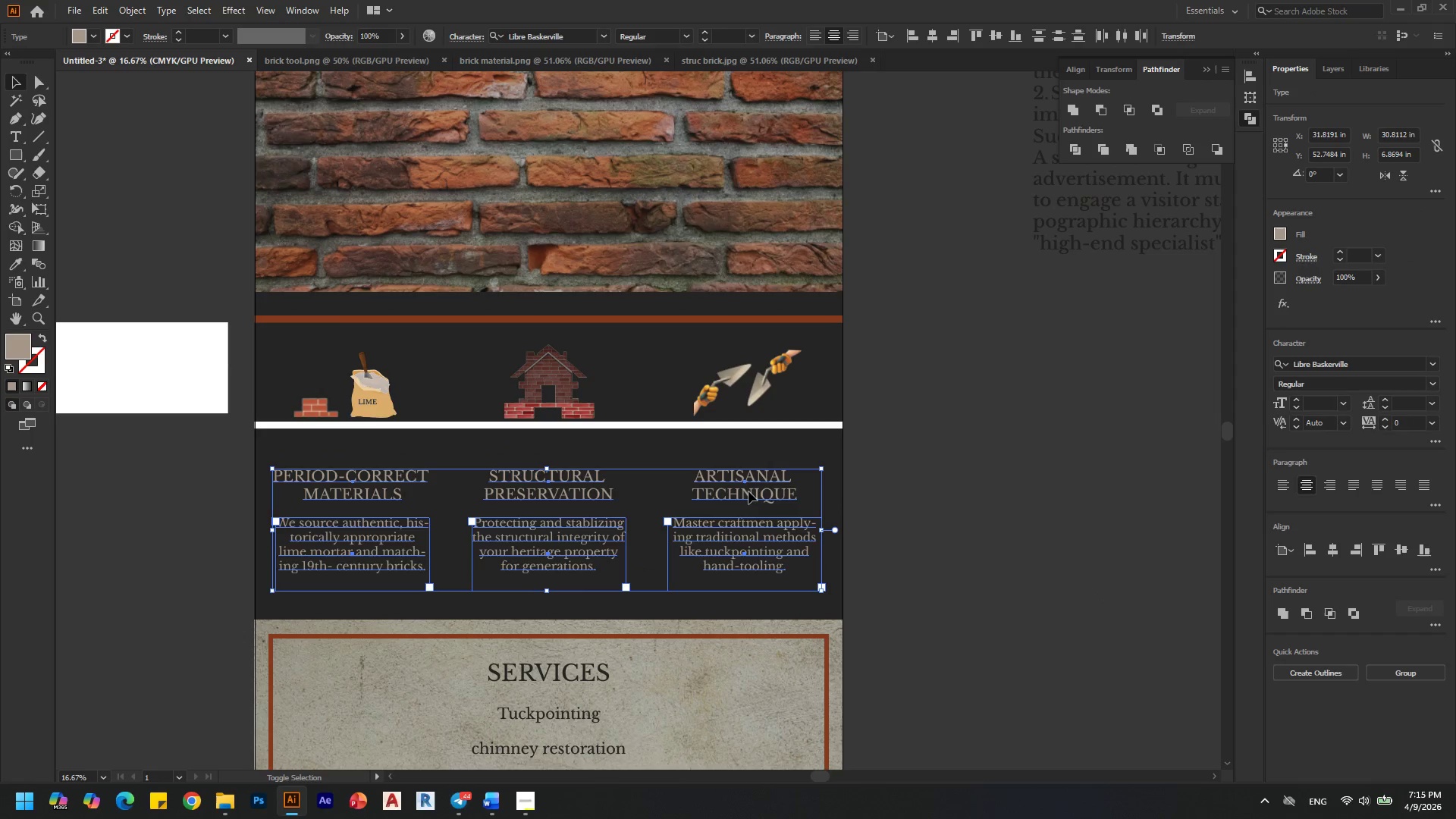 
hold_key(key=ShiftLeft, duration=1.53)
 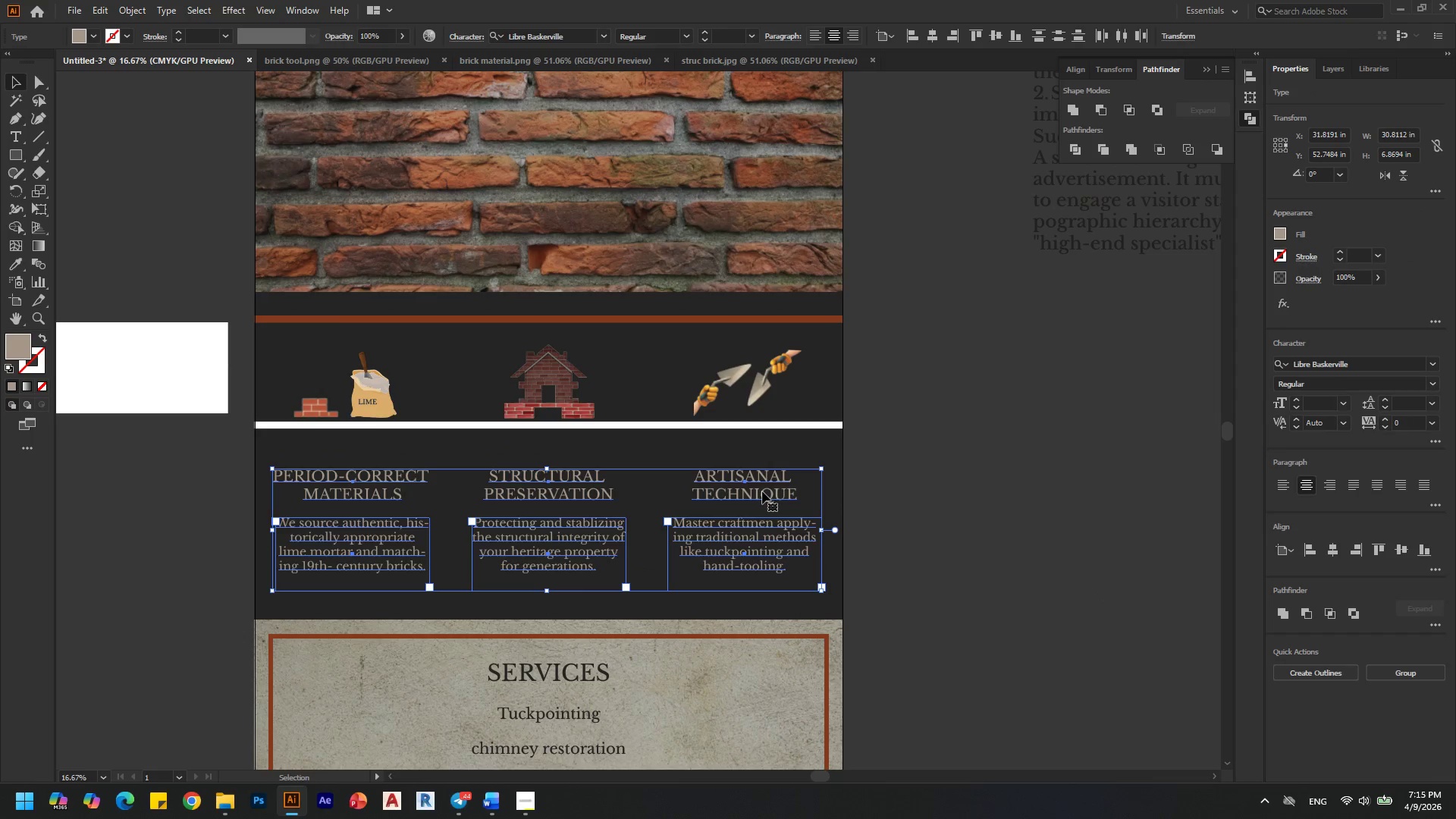 
hold_key(key=ShiftLeft, duration=0.33)
 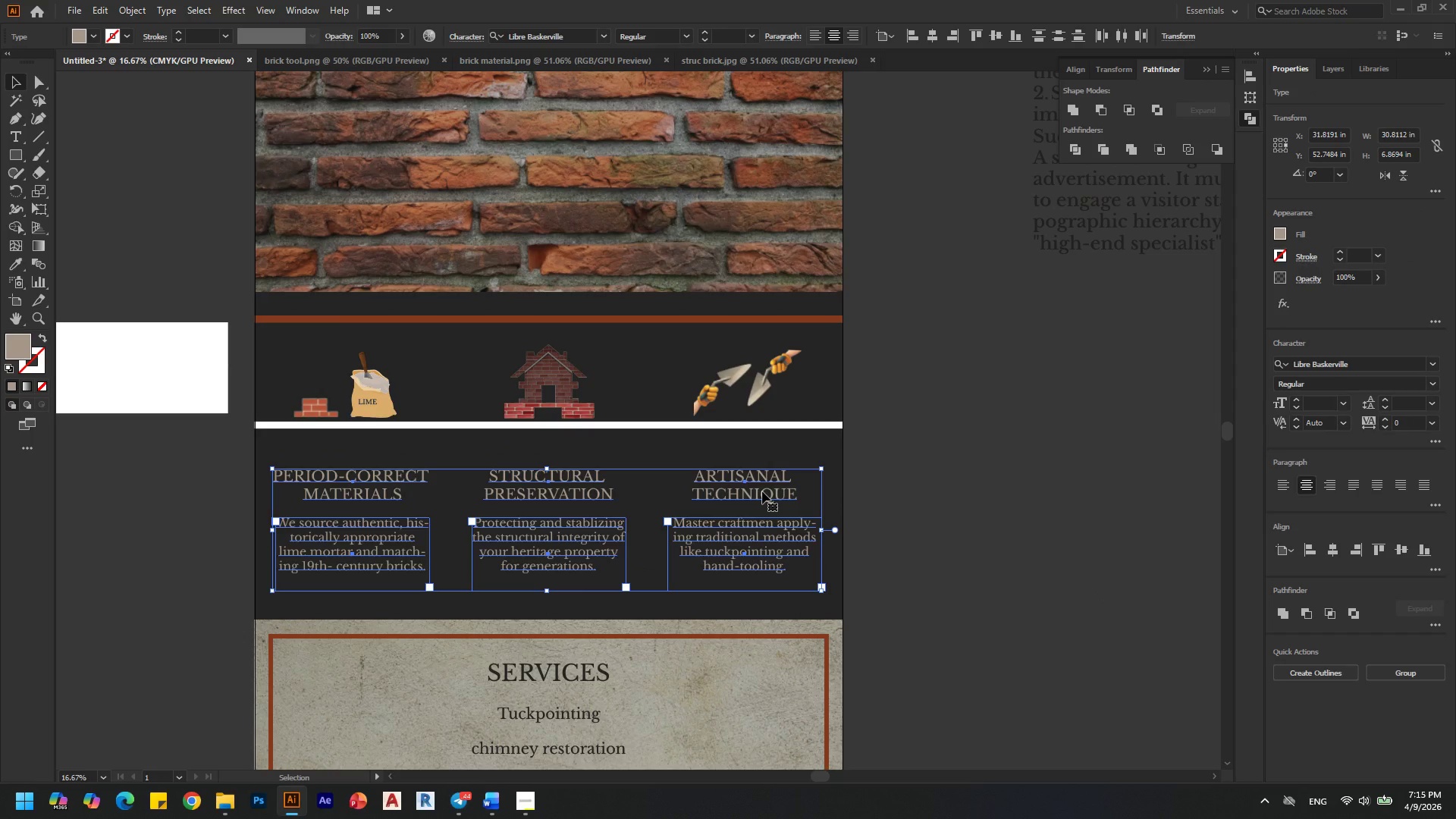 
key(ArrowDown)
 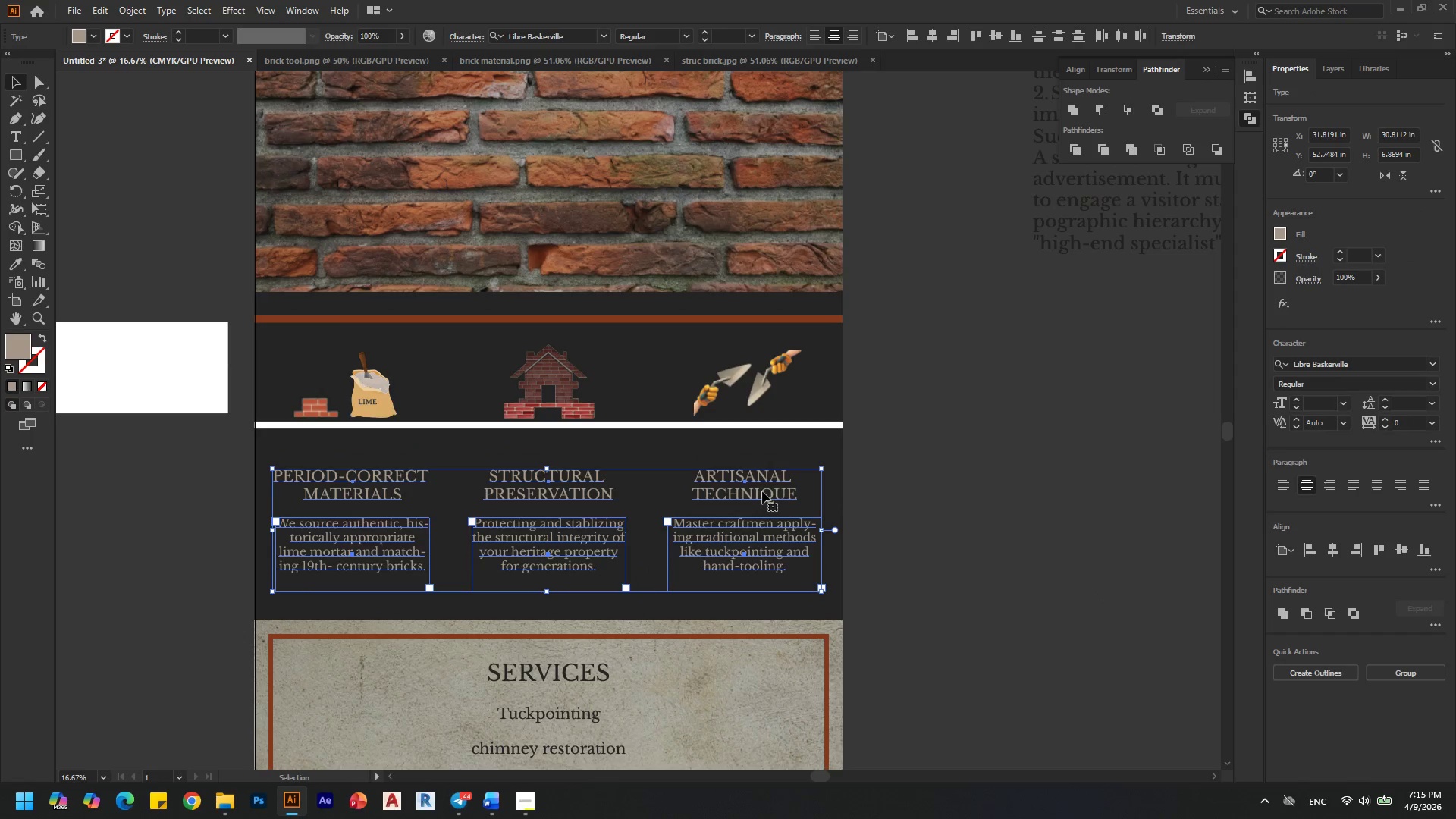 
key(ArrowDown)
 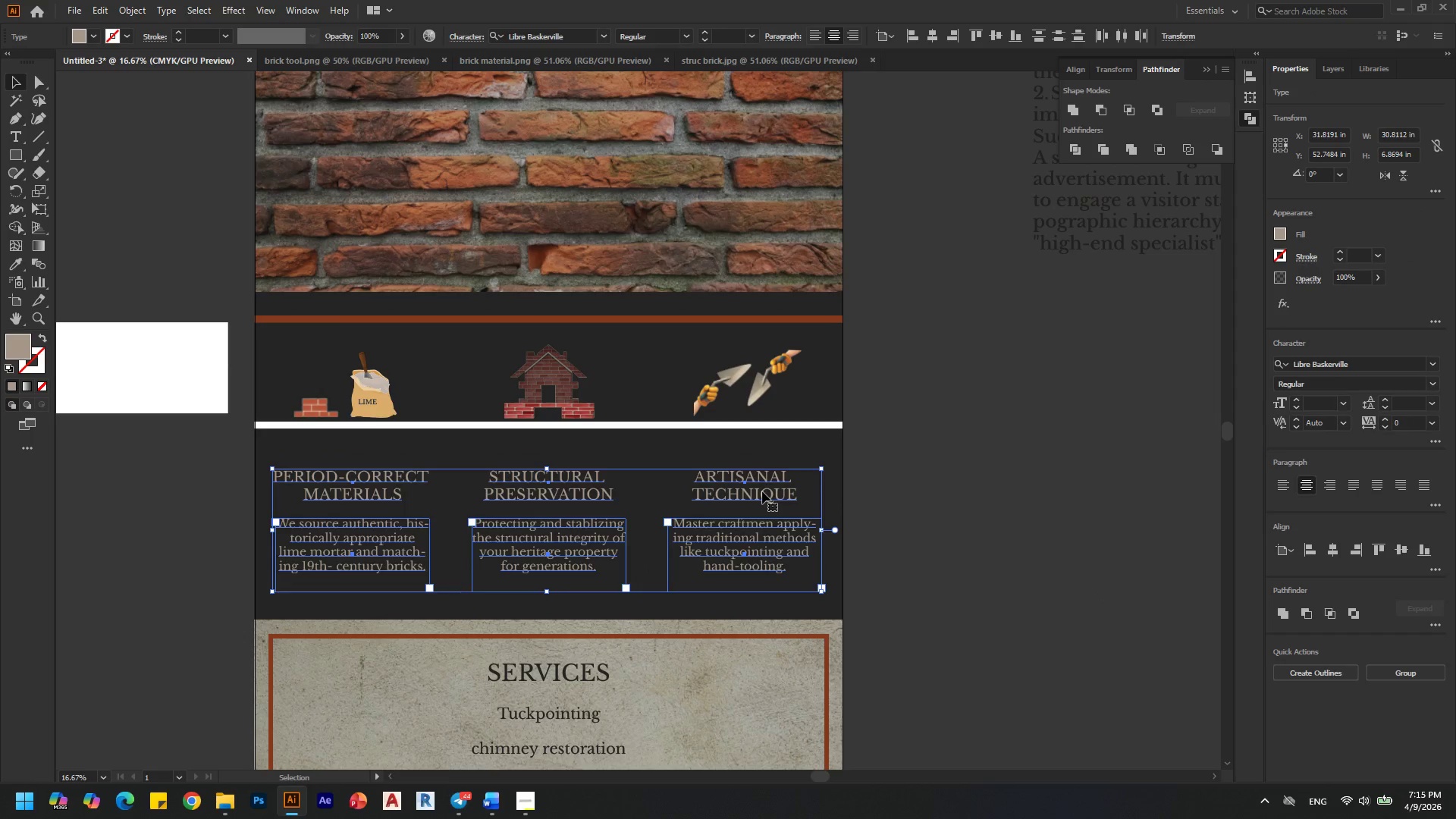 
key(ArrowDown)
 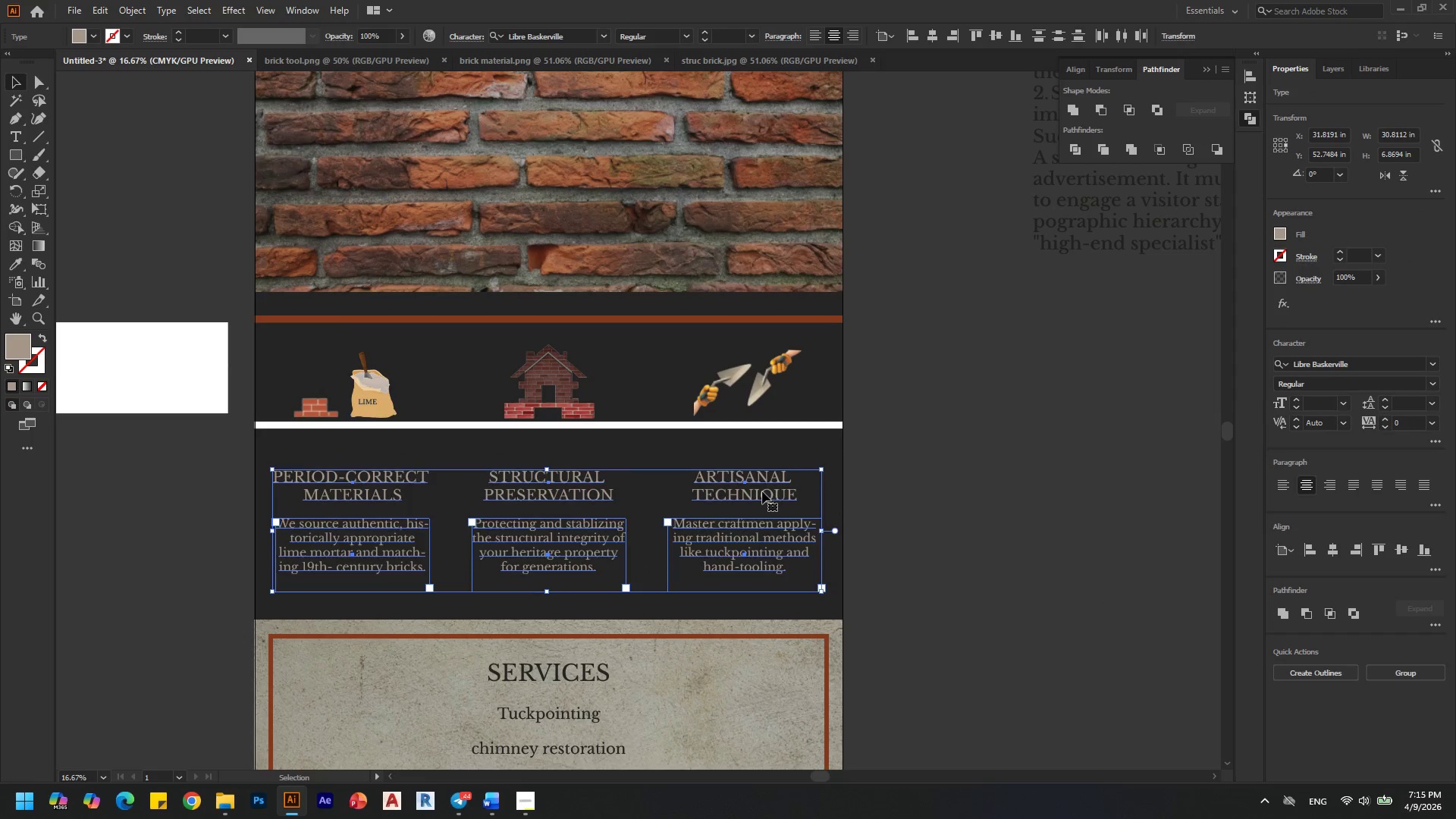 
key(ArrowDown)
 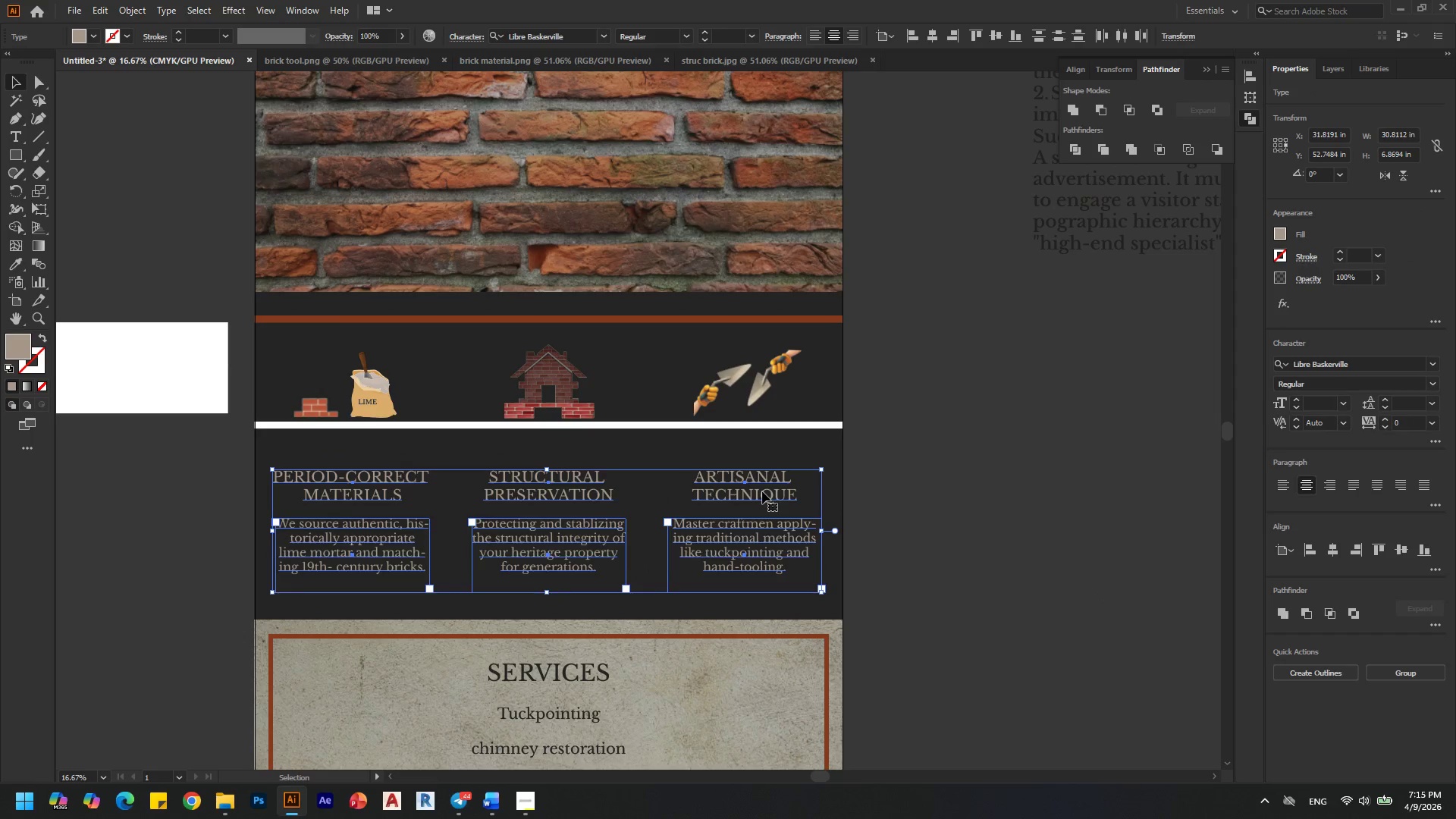 
key(ArrowDown)
 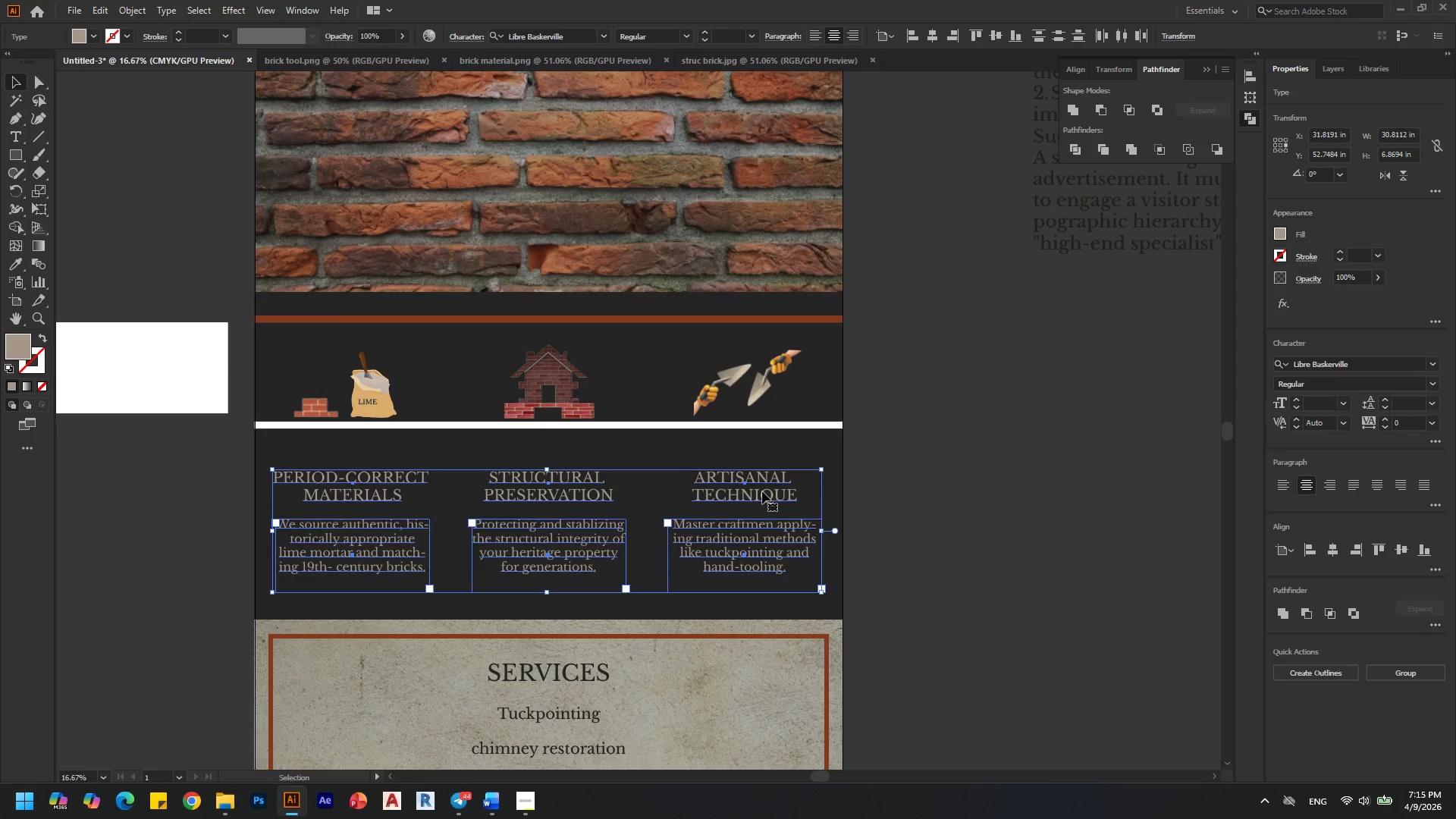 
key(ArrowDown)
 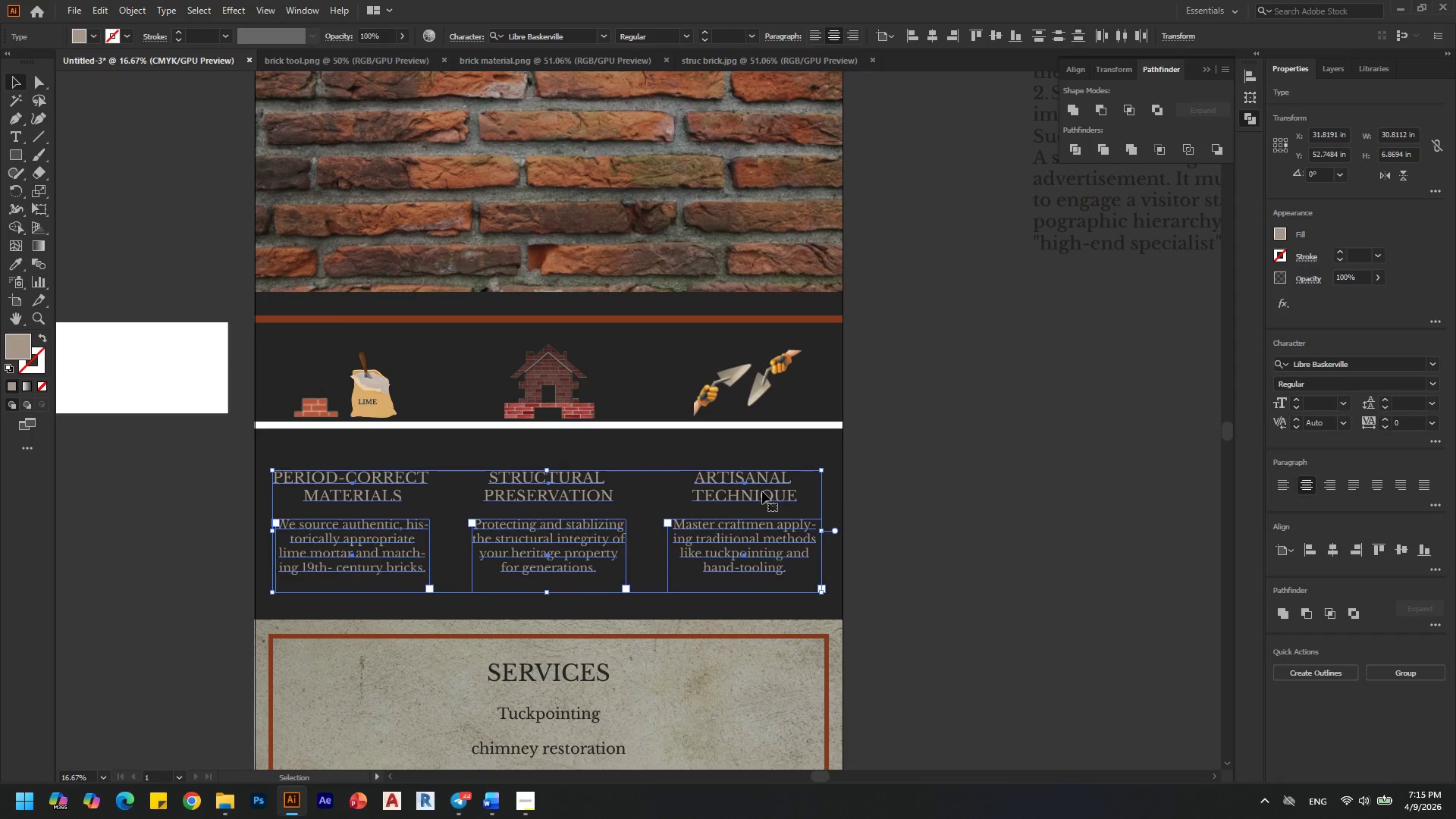 
key(ArrowDown)
 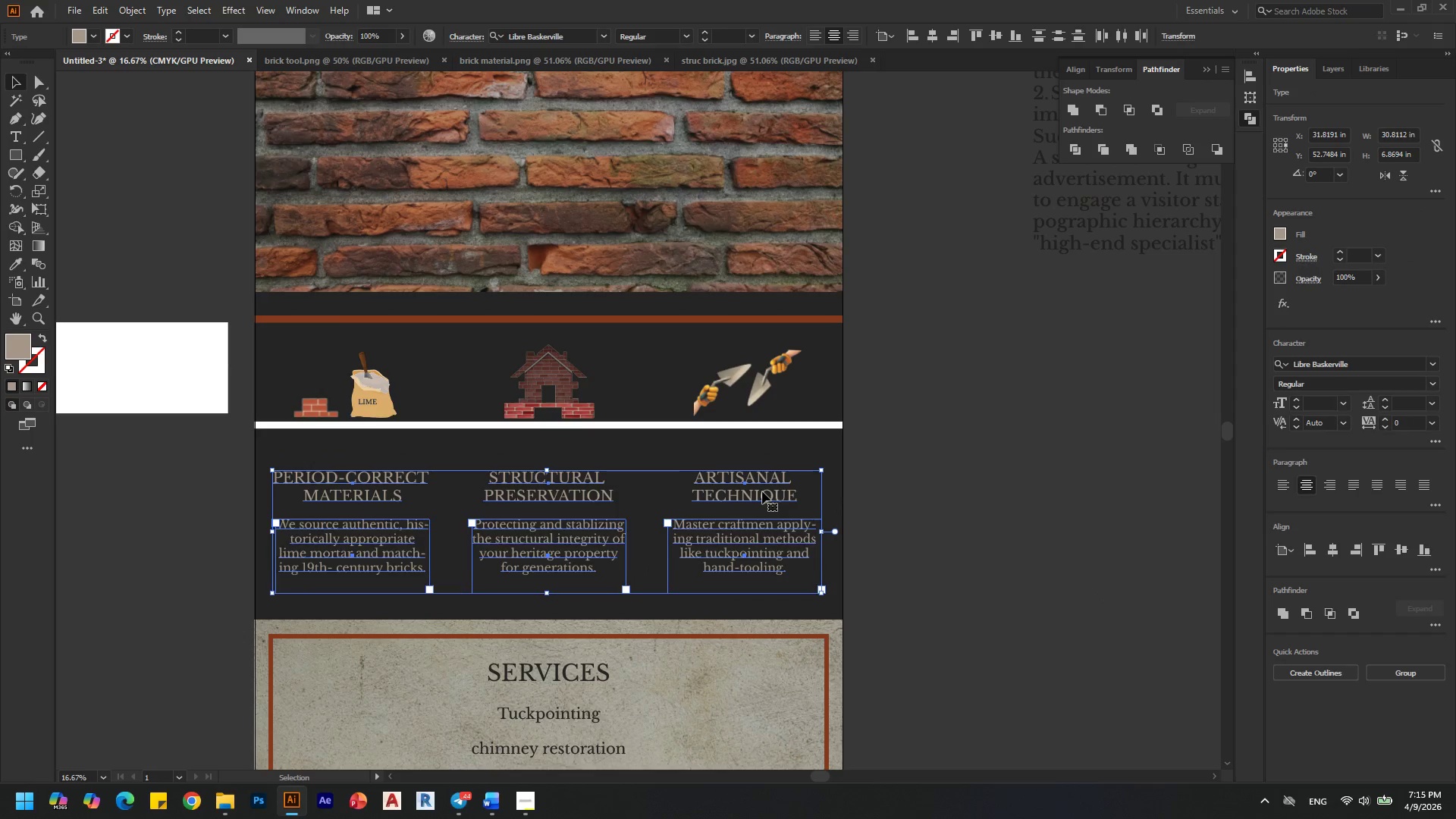 
key(ArrowDown)
 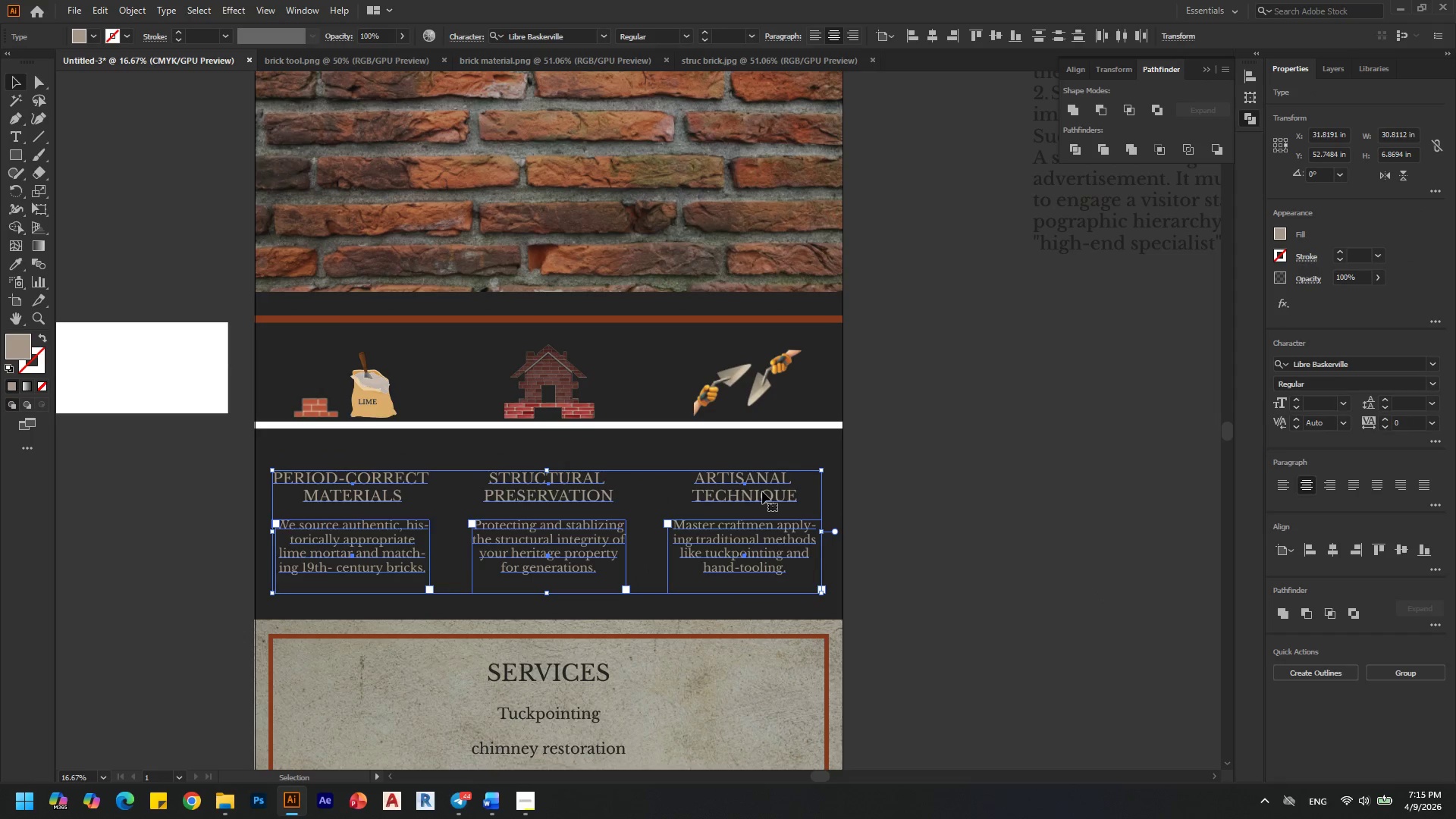 
key(ArrowDown)
 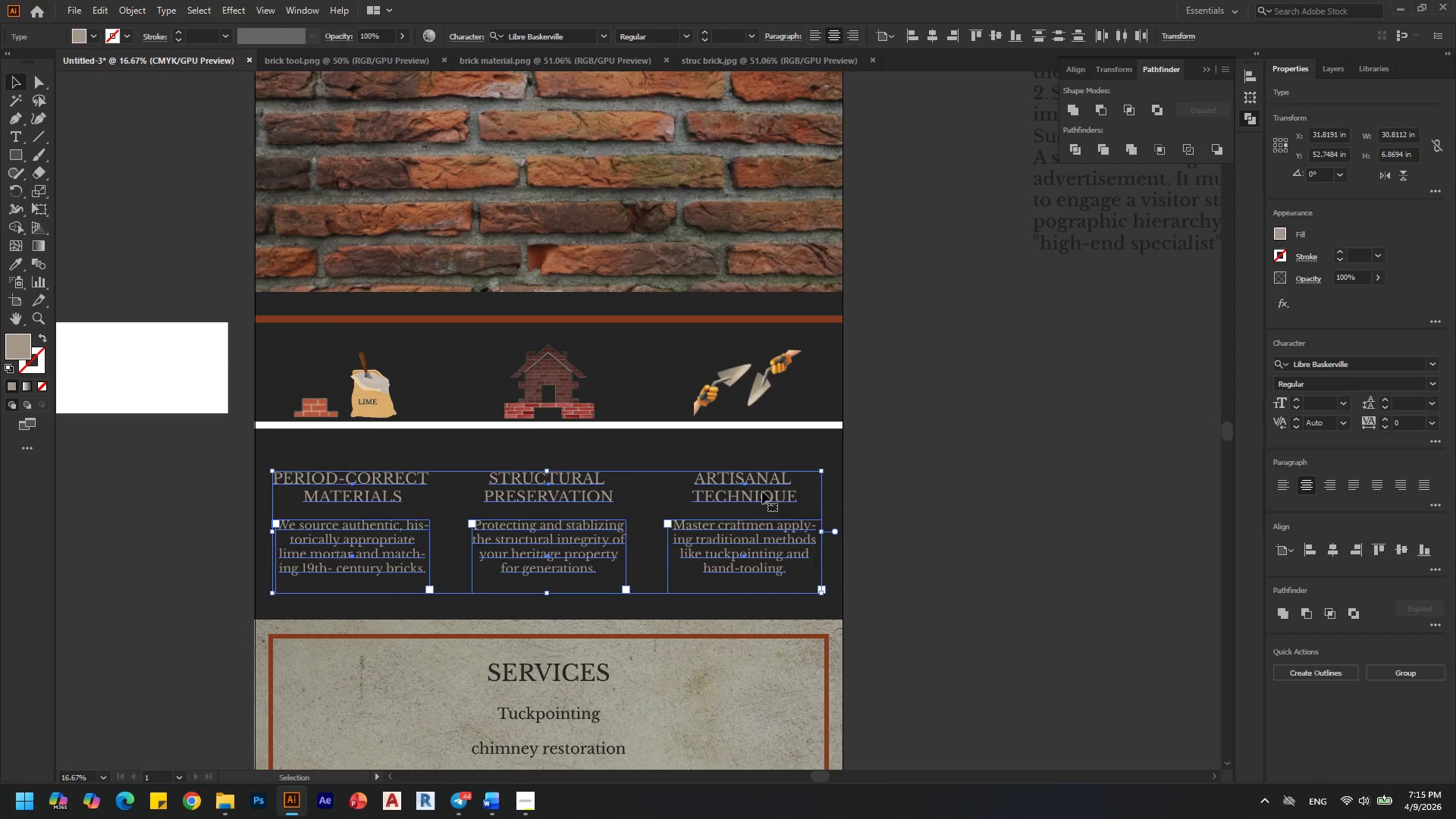 
key(ArrowDown)
 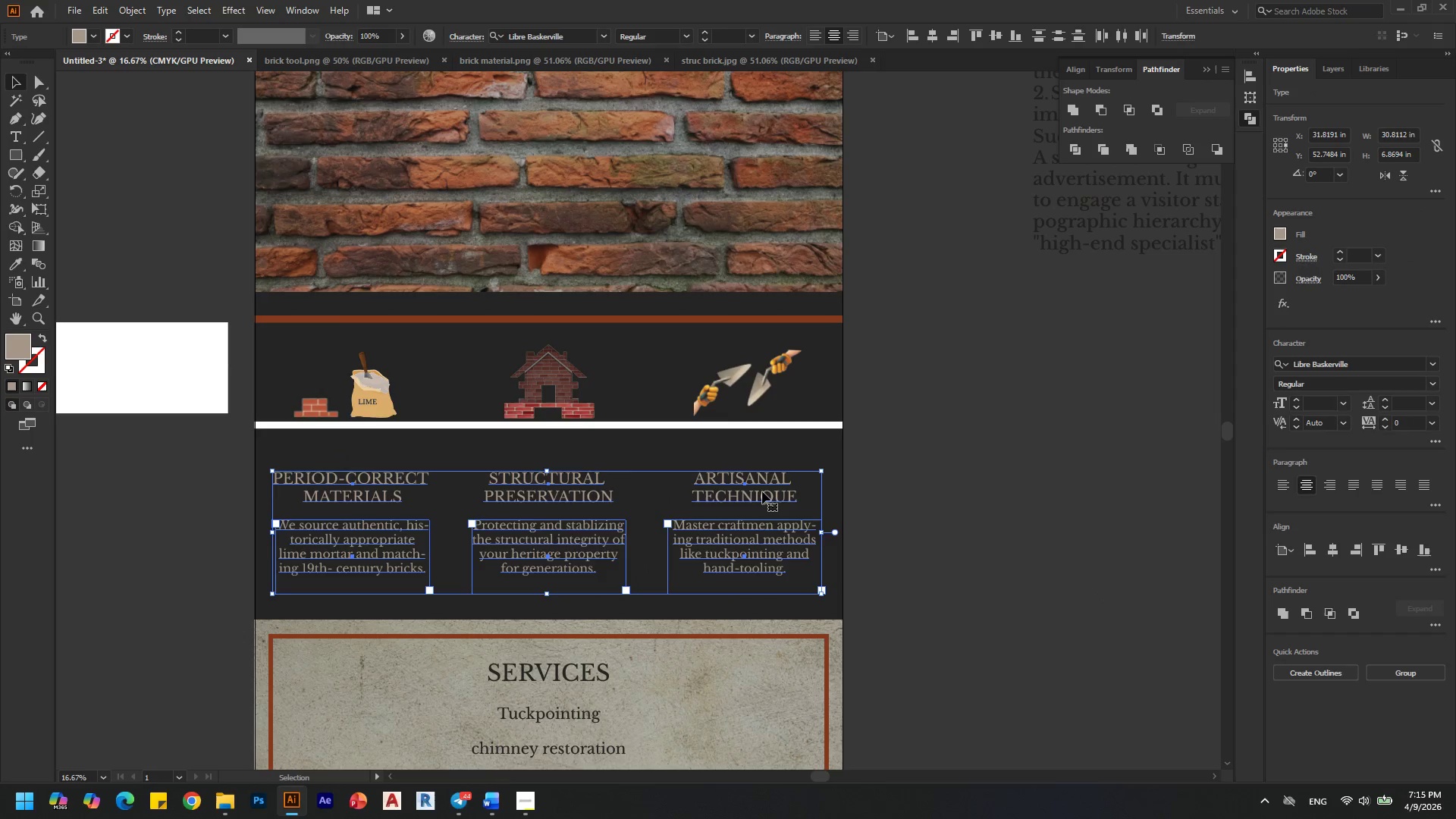 
key(ArrowDown)
 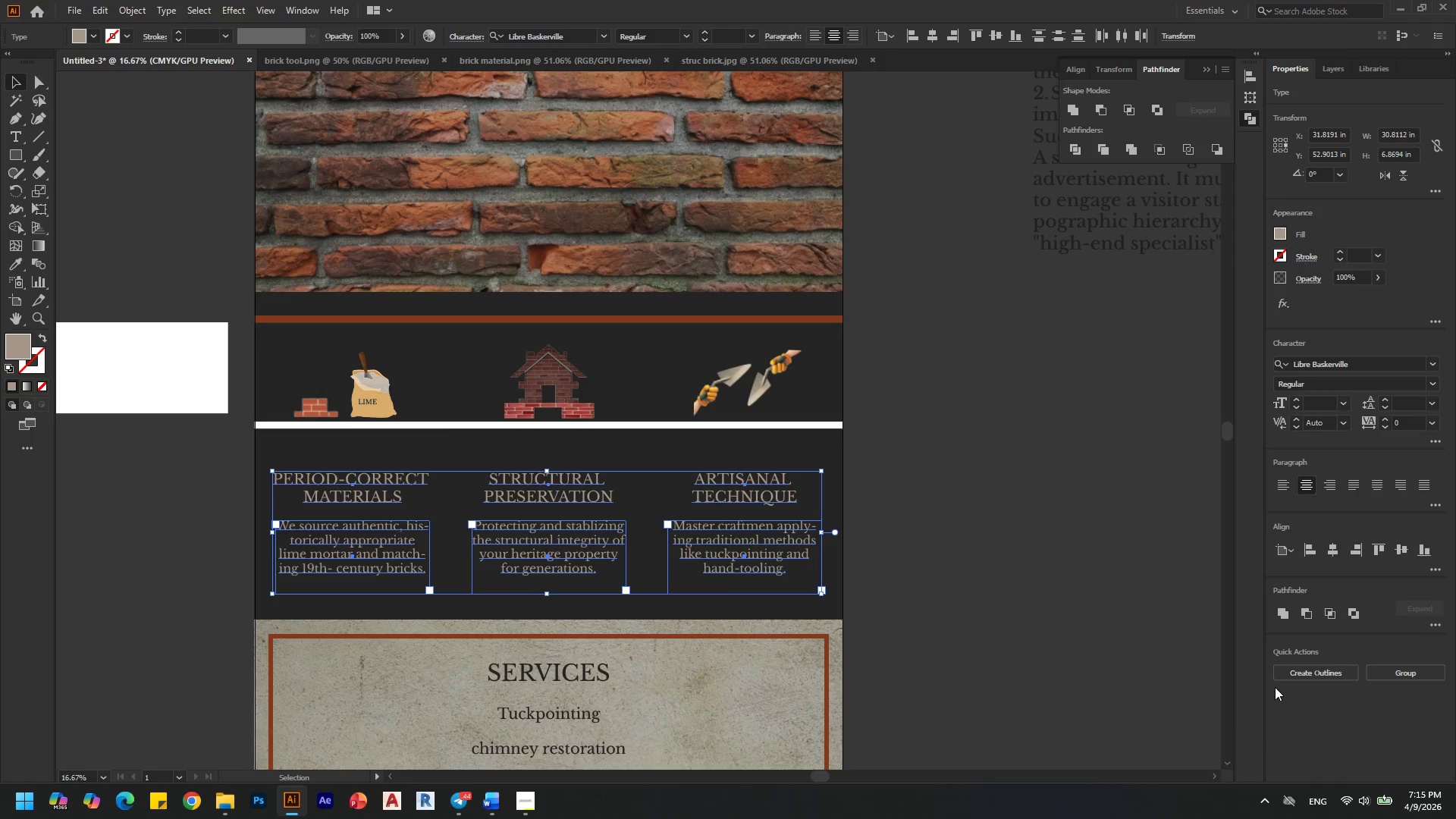 
left_click([1005, 512])
 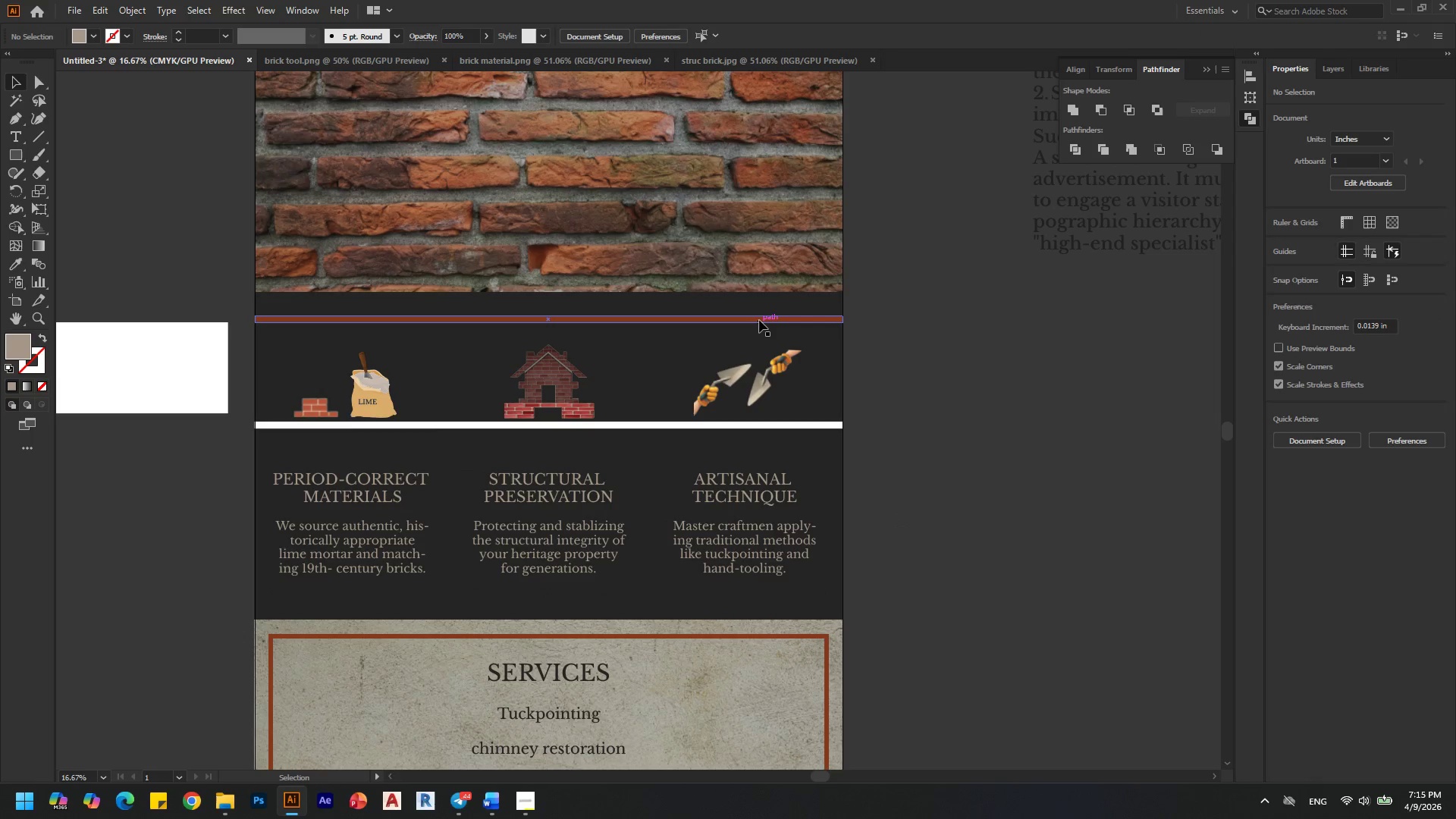 
left_click_drag(start_coordinate=[759, 320], to_coordinate=[751, 447])
 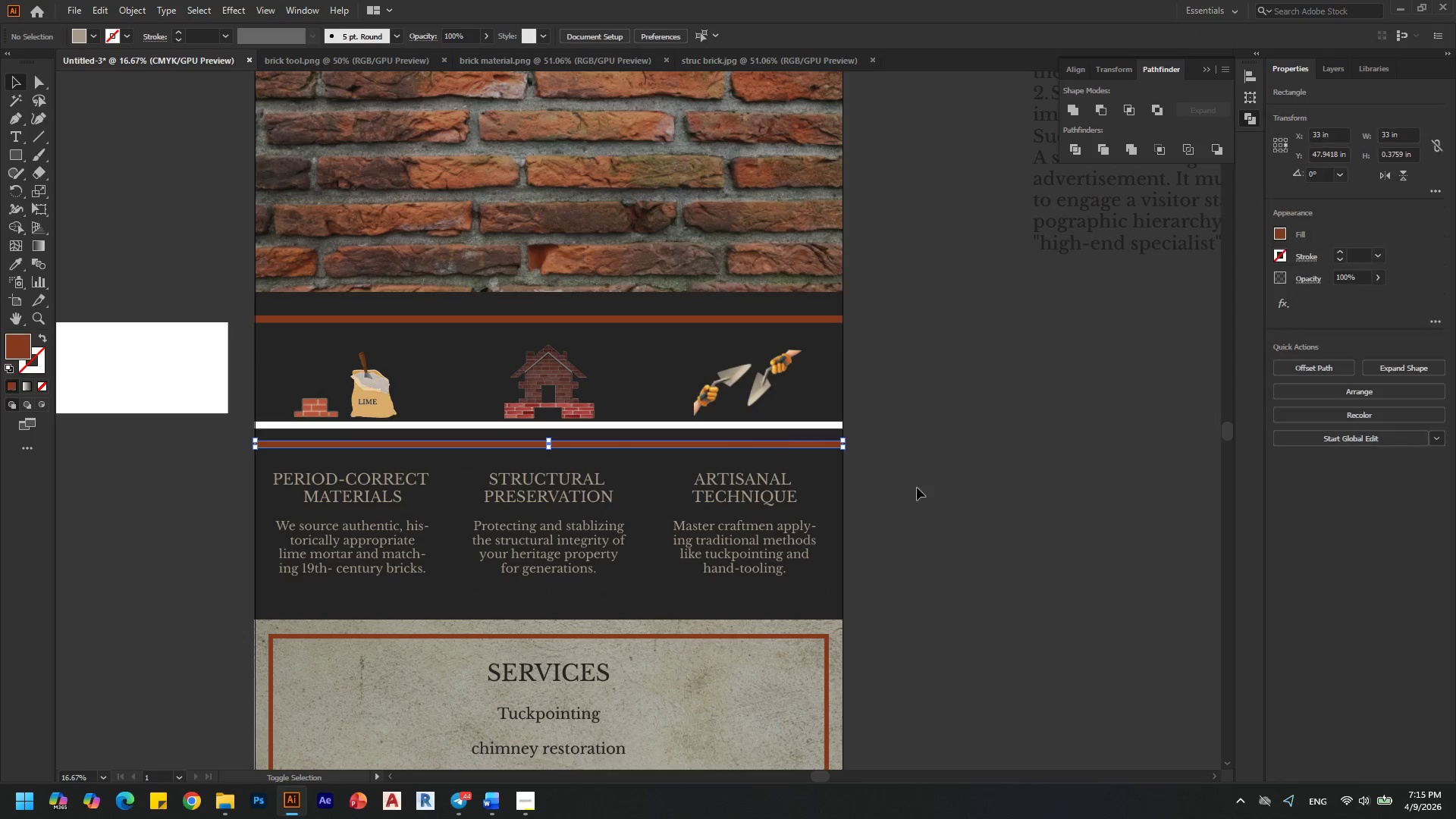 
hold_key(key=AltLeft, duration=2.27)
 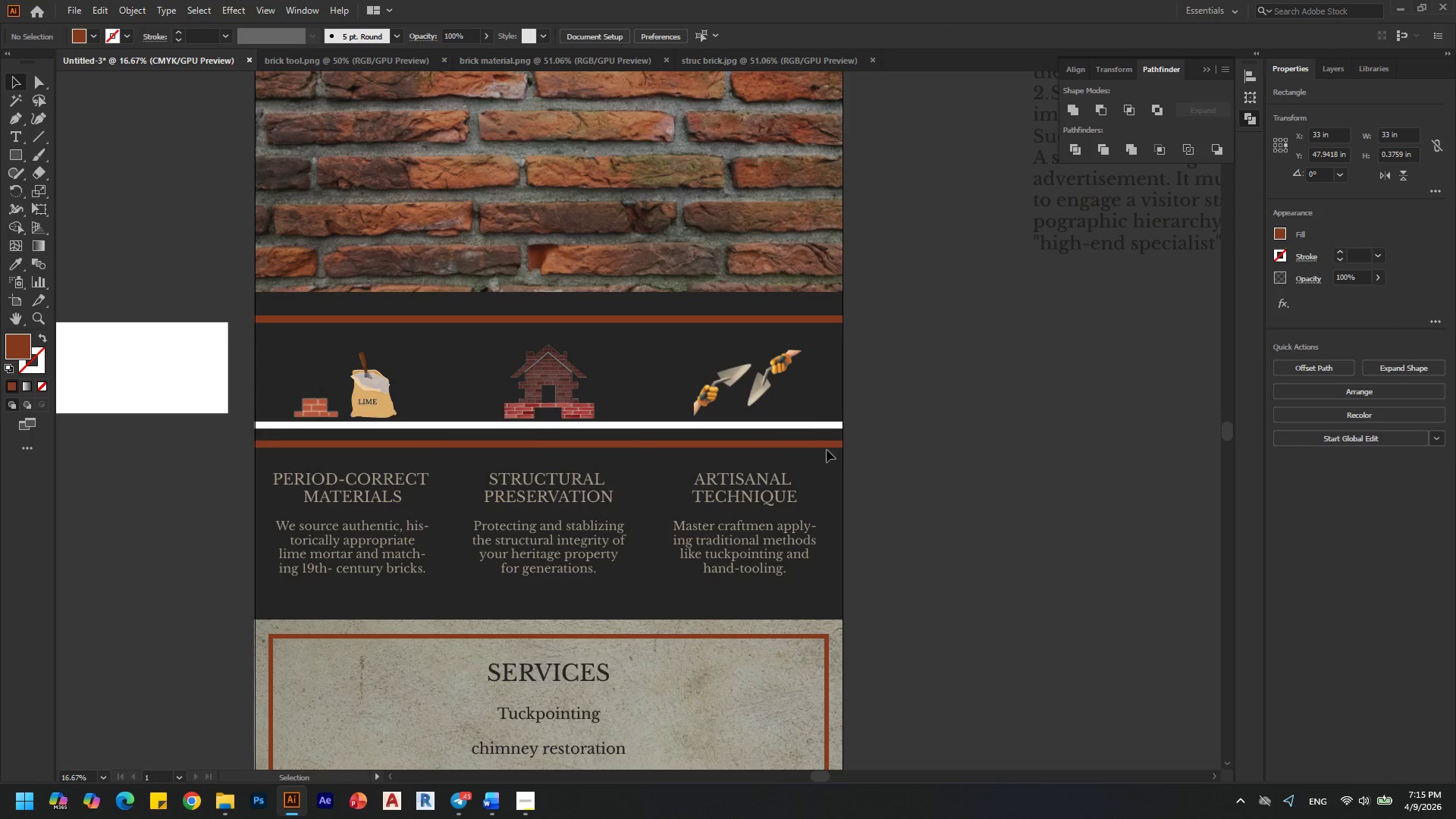 
hold_key(key=ShiftLeft, duration=1.52)
 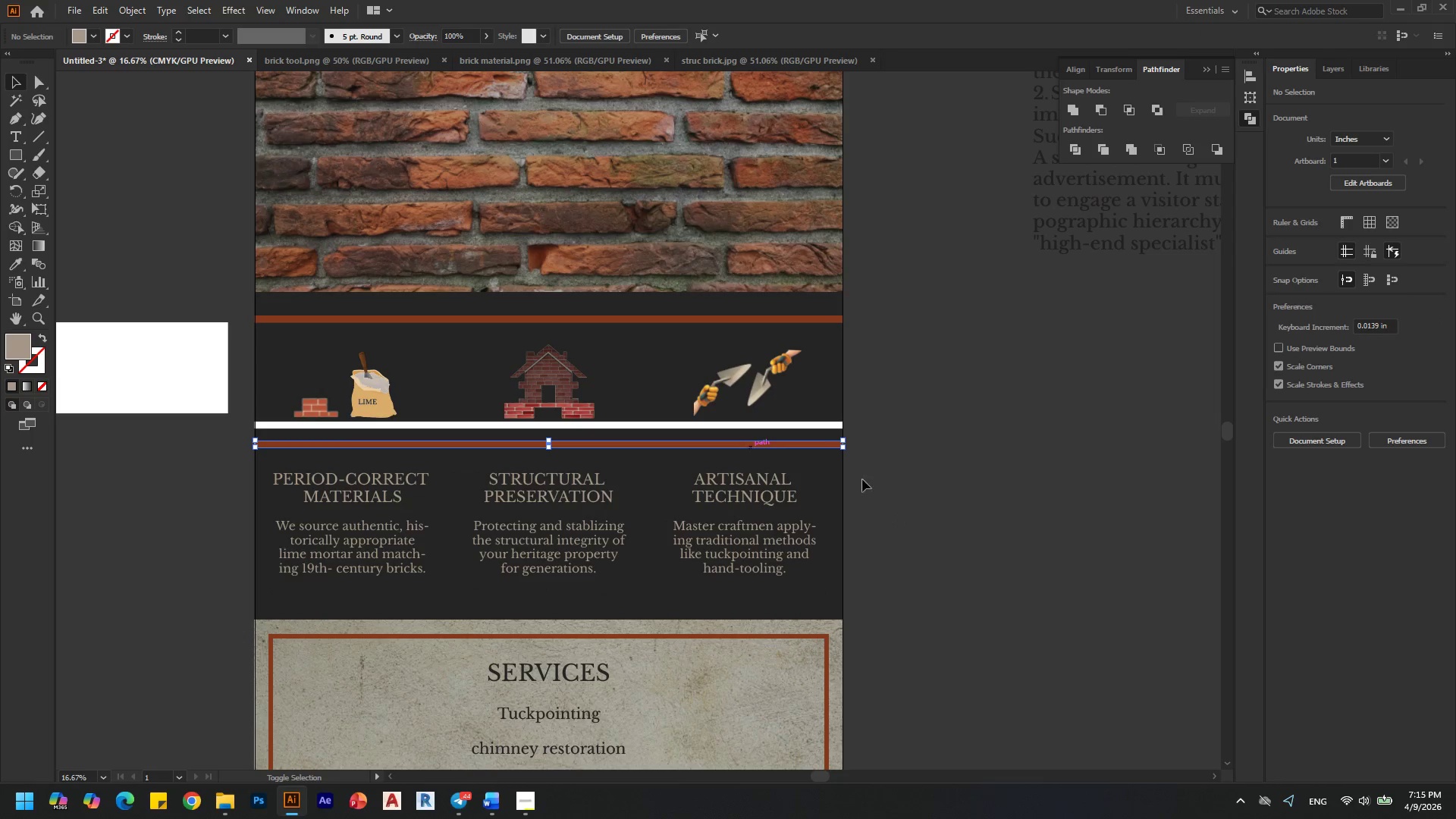 
hold_key(key=ShiftLeft, duration=0.52)
 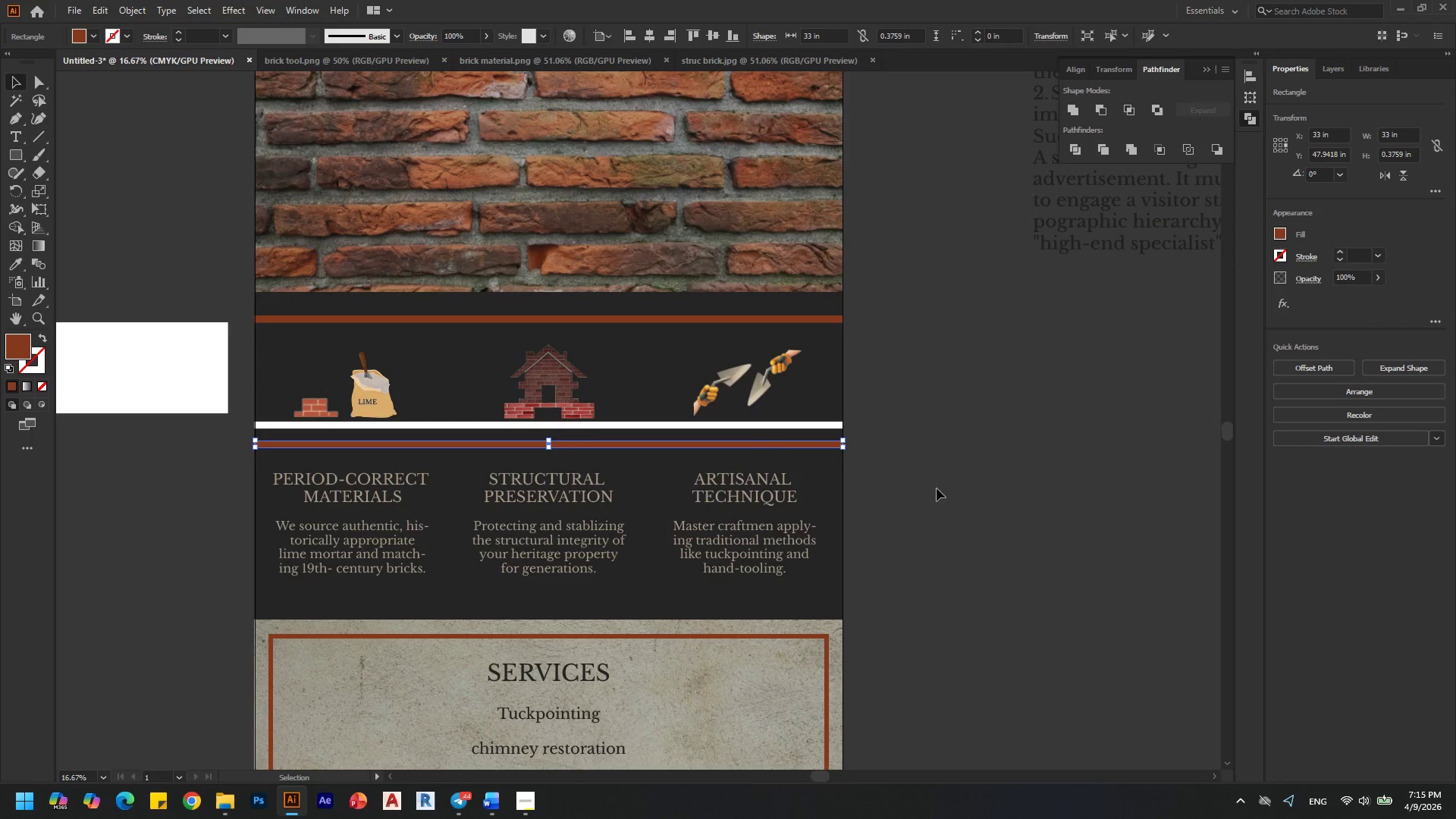 
left_click([937, 488])
 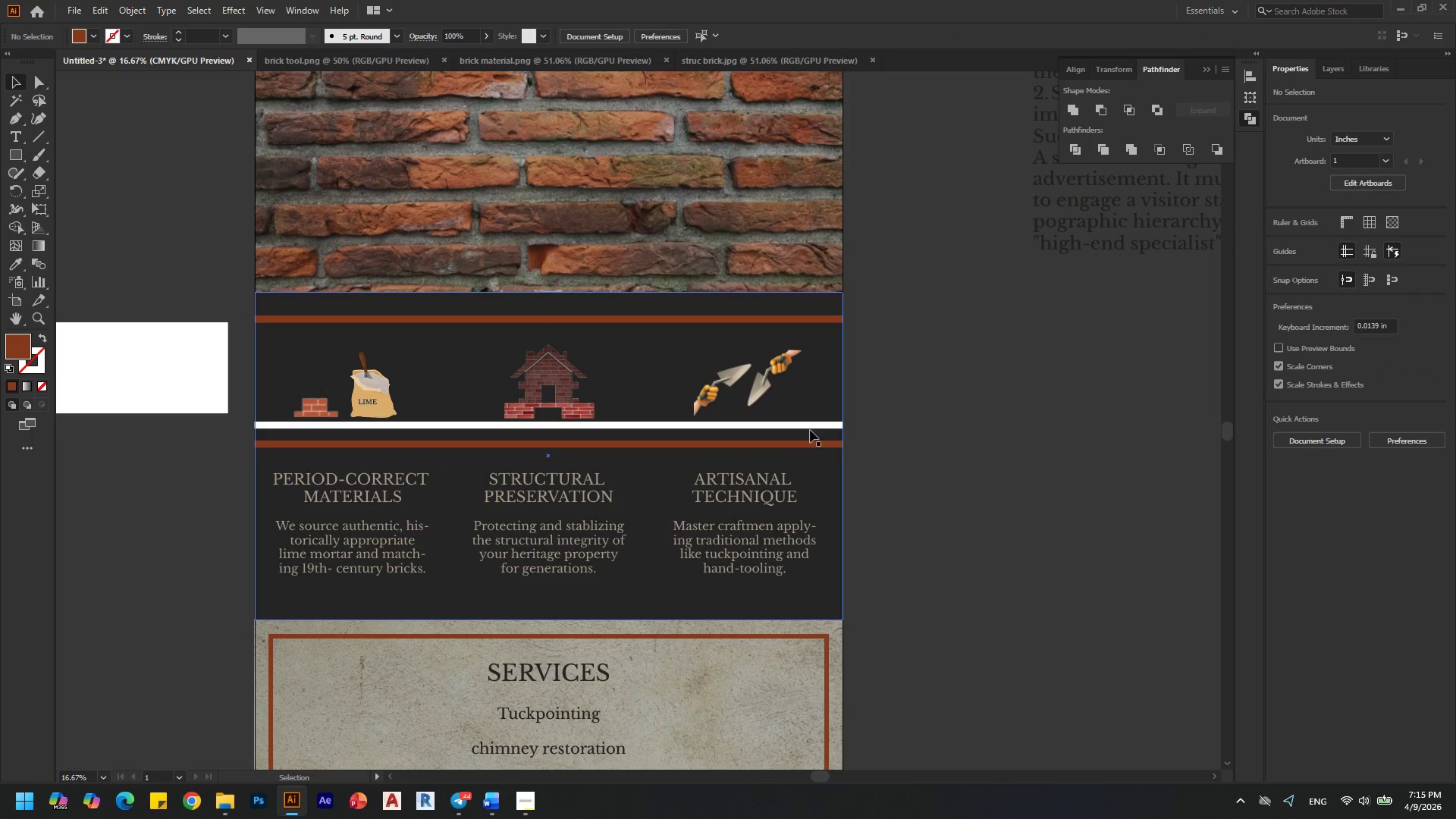 
left_click([811, 429])
 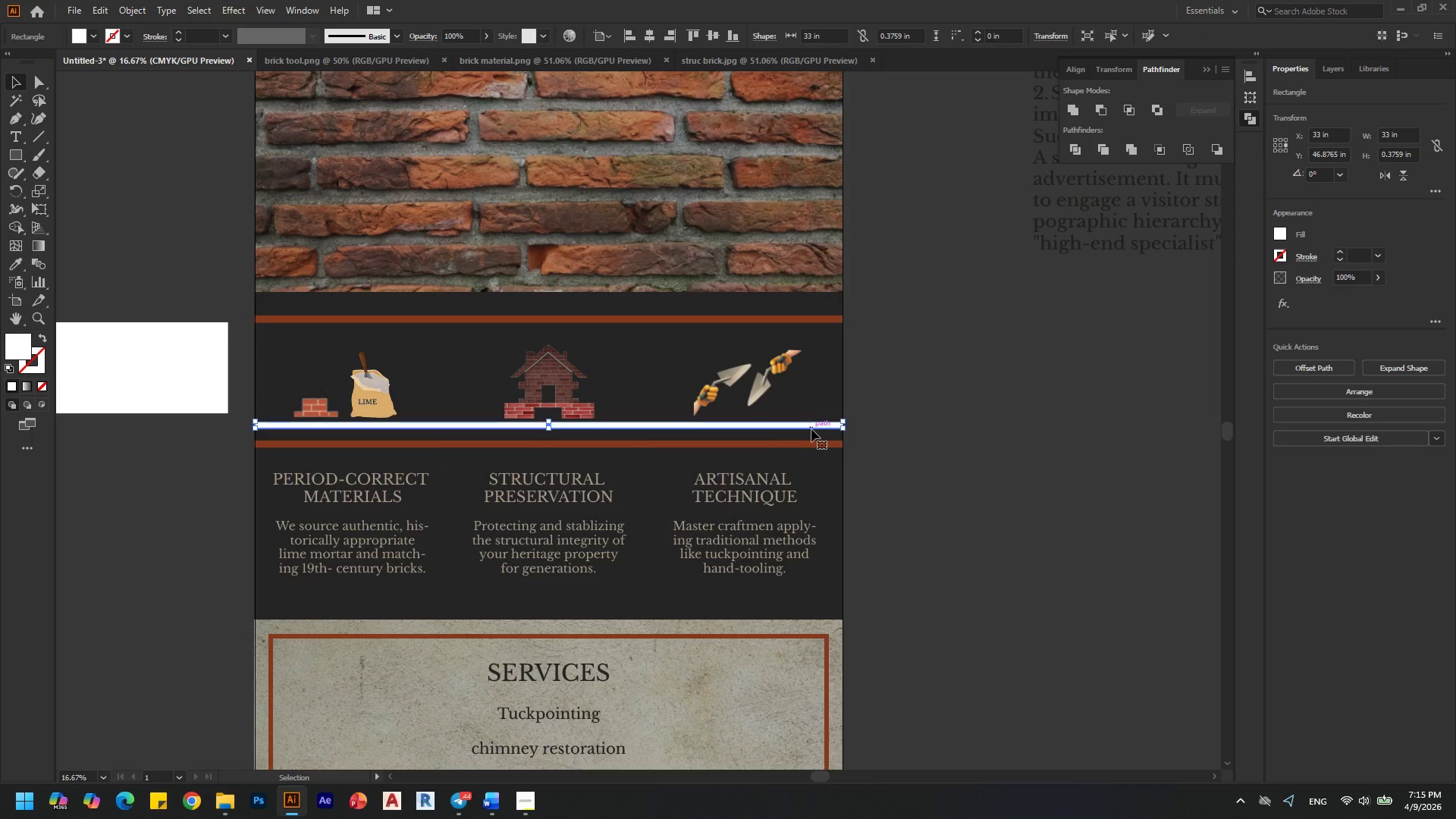 
key(Delete)
 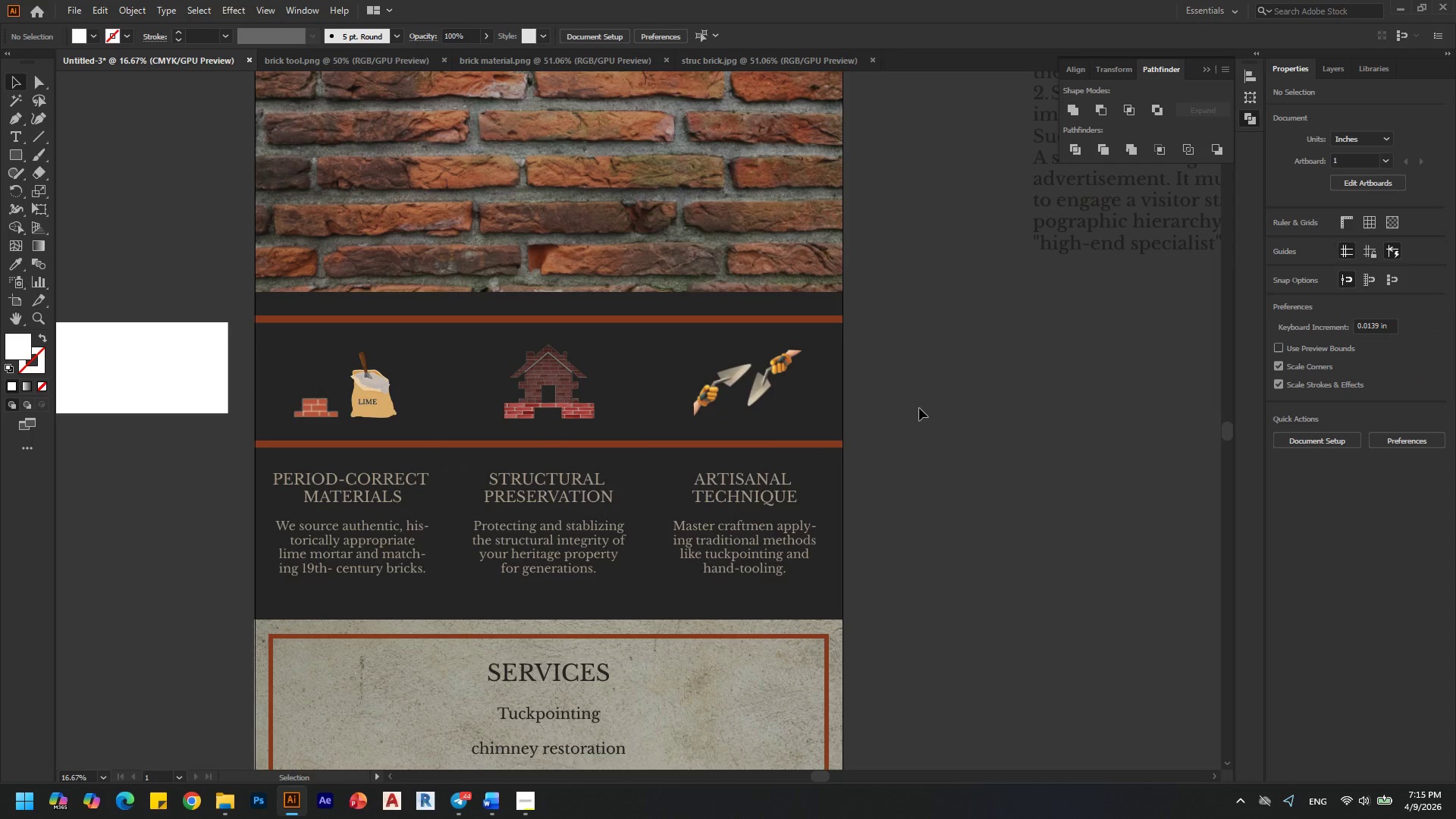 
left_click([976, 439])
 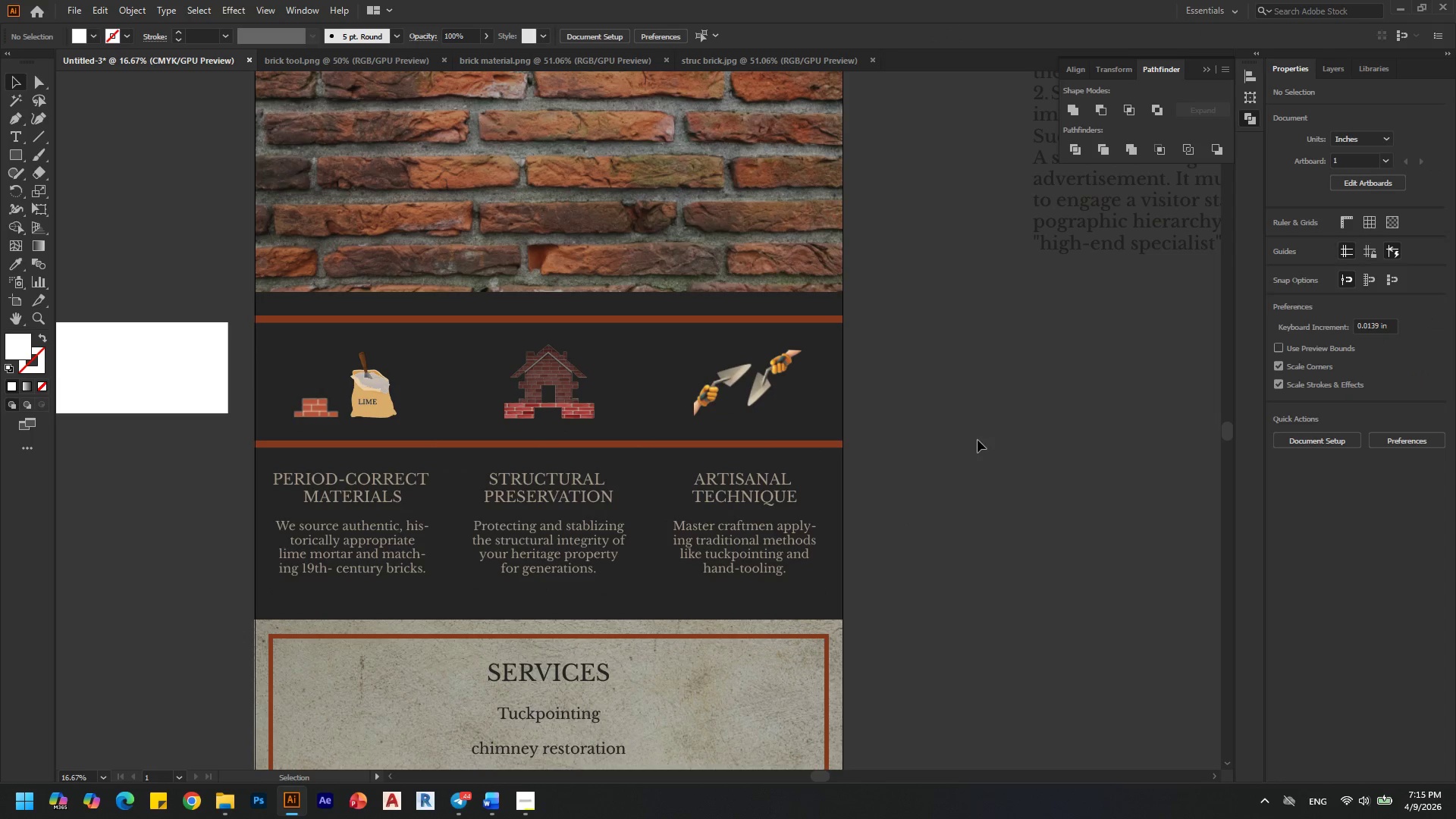 
hold_key(key=AltLeft, duration=0.44)
scroll: coordinate [761, 298], scroll_direction: down, amount: 1.0
 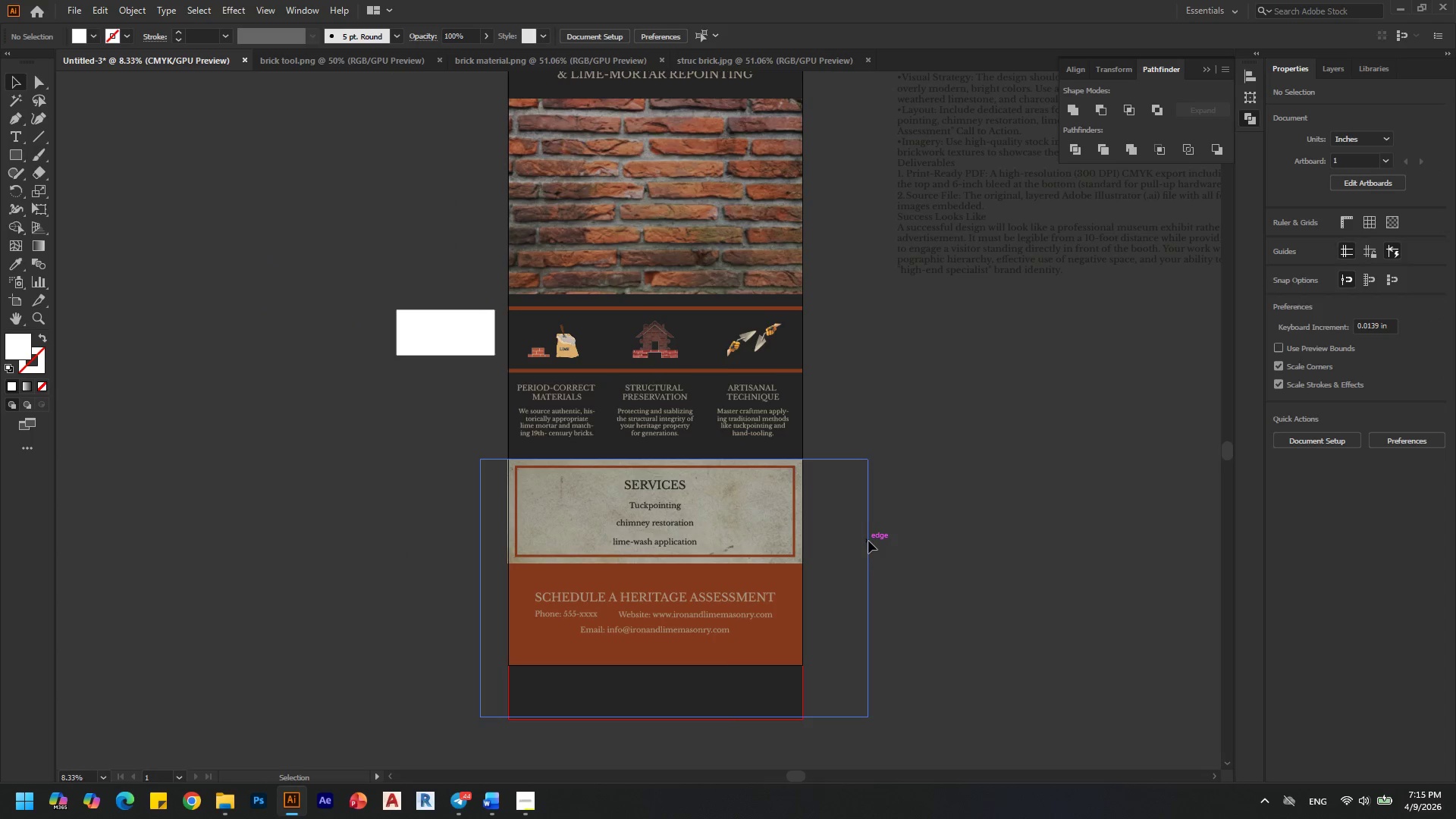 
hold_key(key=AltLeft, duration=0.8)
scroll: coordinate [614, 311], scroll_direction: up, amount: 3.0
 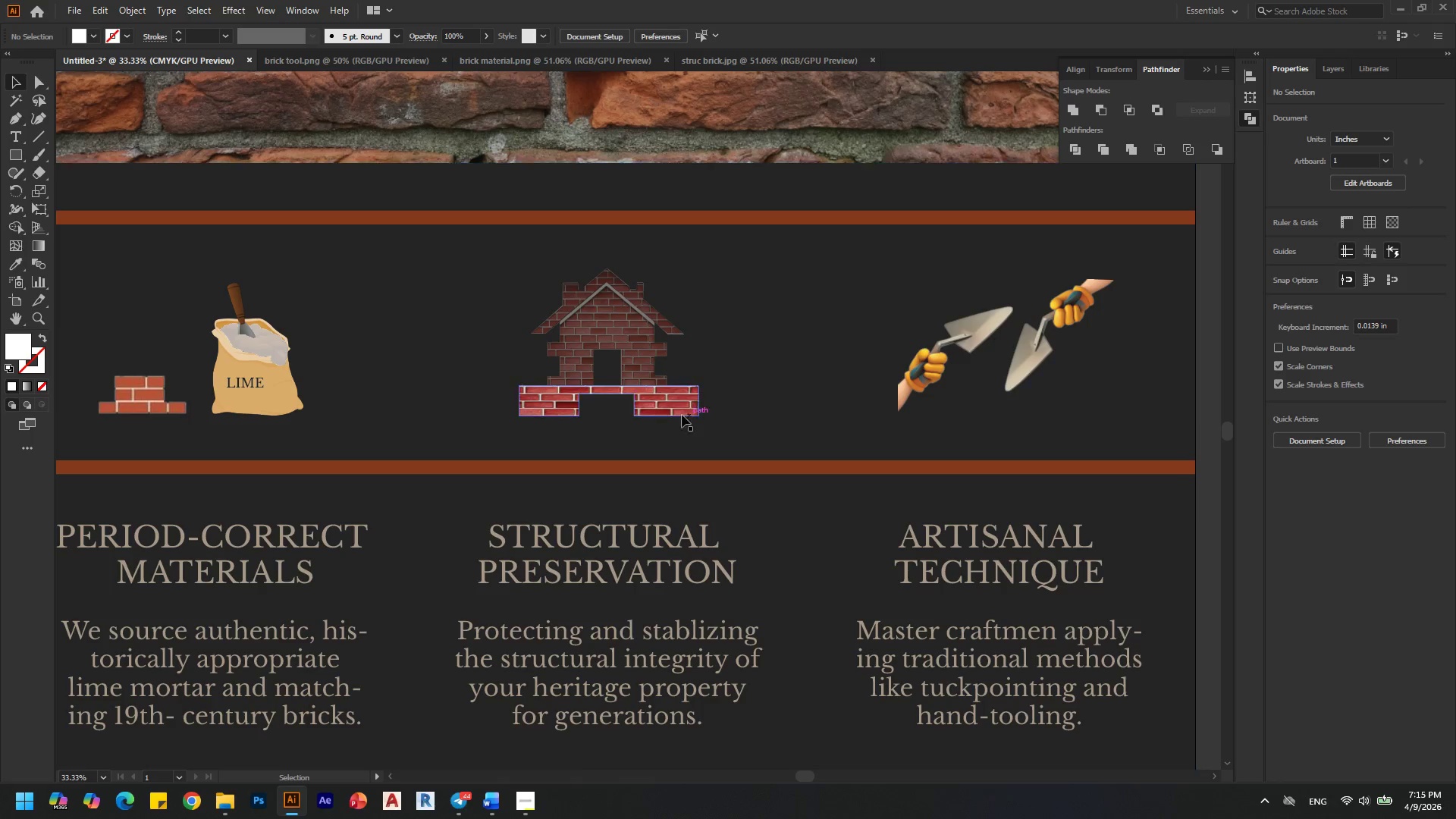 
left_click([670, 410])
 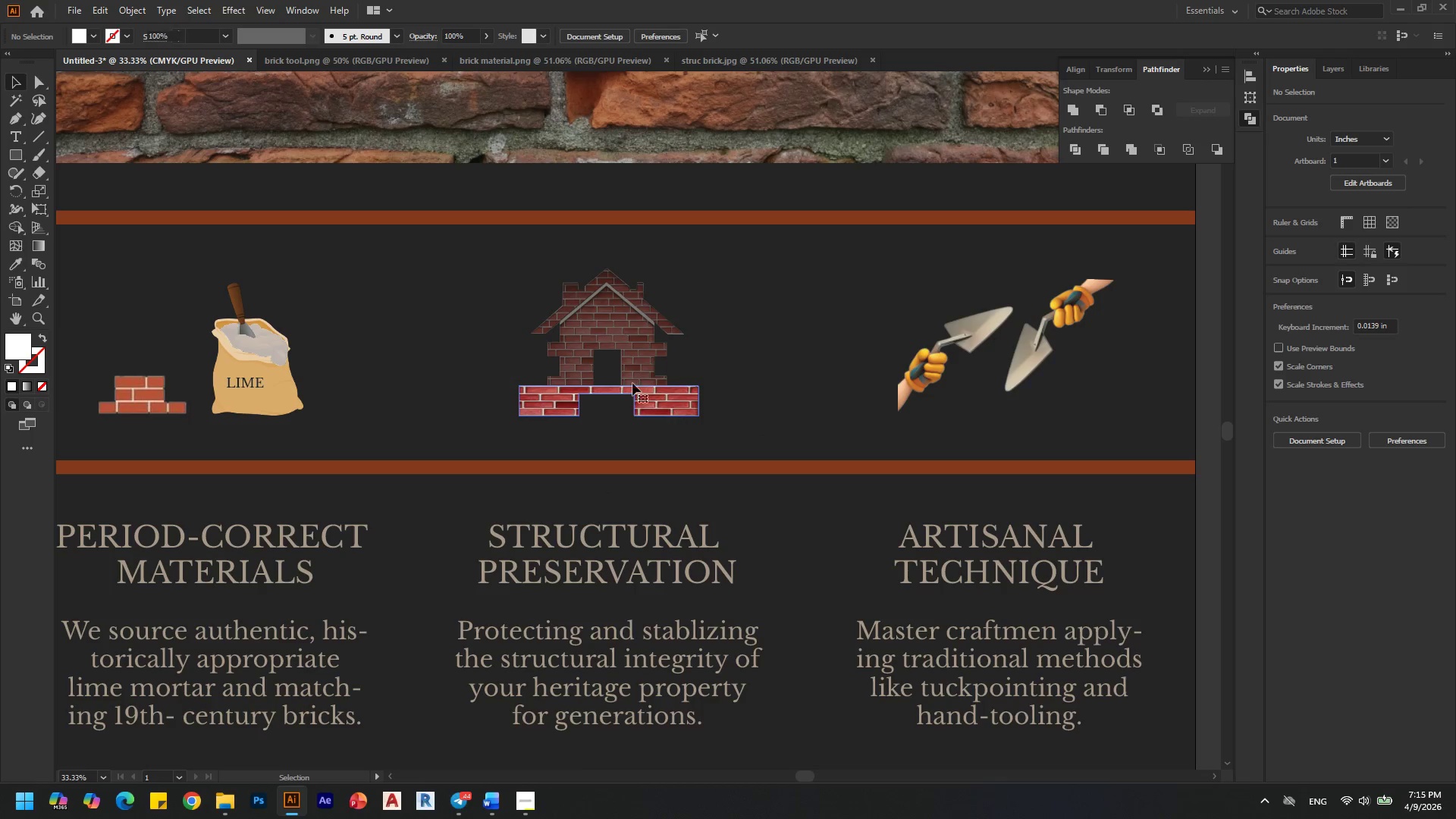 
hold_key(key=ShiftLeft, duration=0.56)
left_click([601, 331])
 